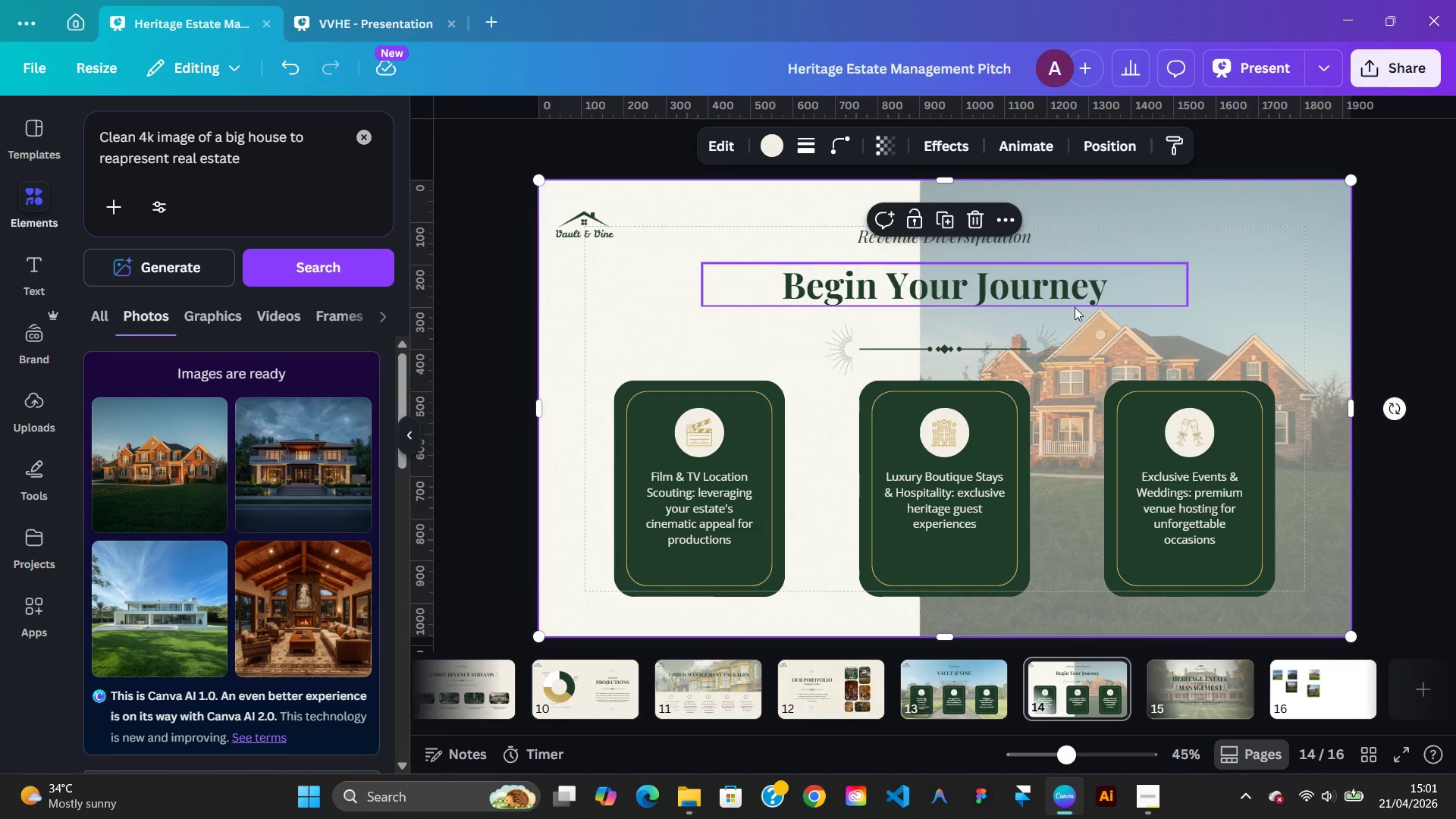 
left_click([1075, 307])
 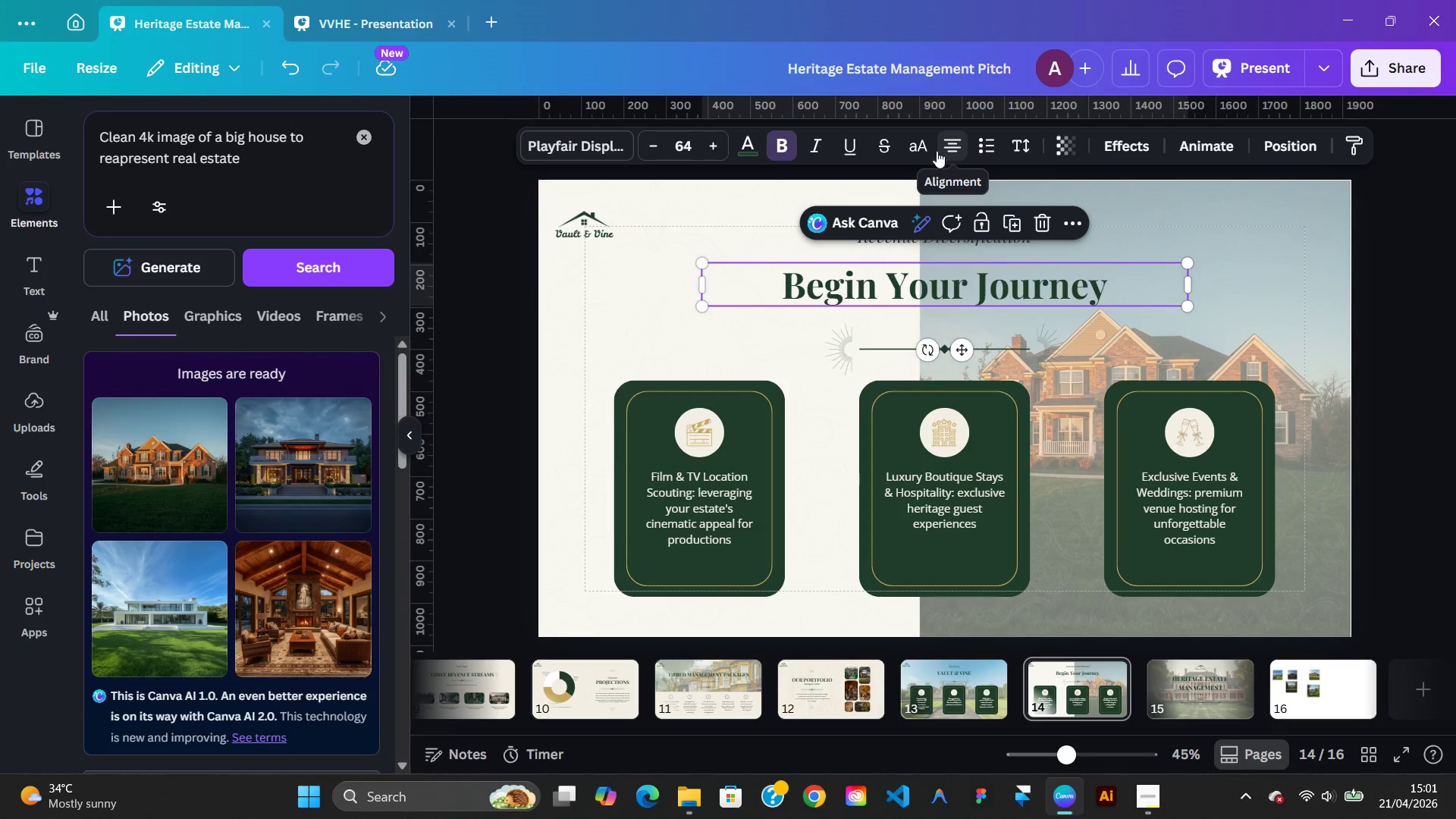 
left_click([922, 152])
 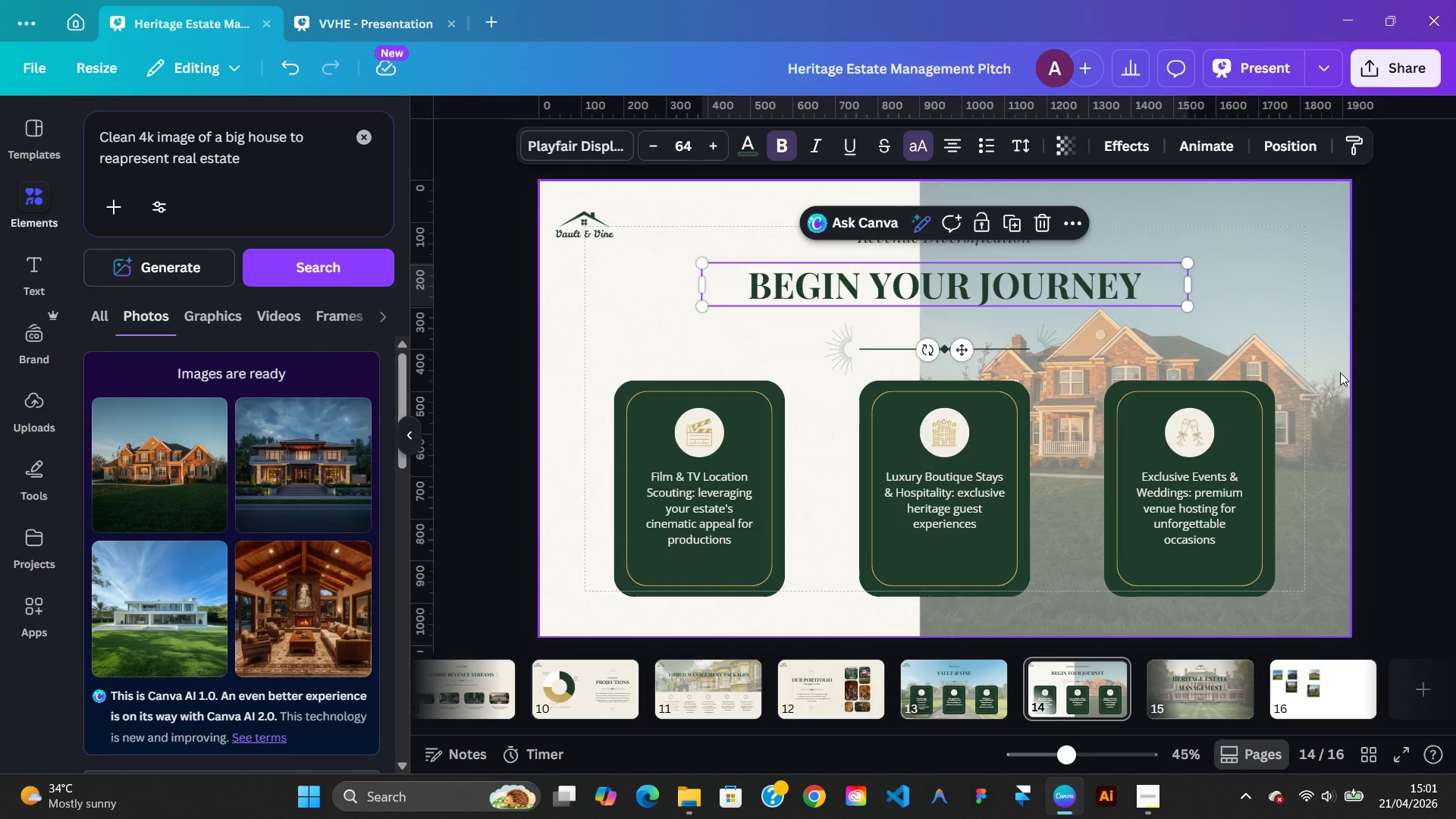 
left_click([1340, 372])
 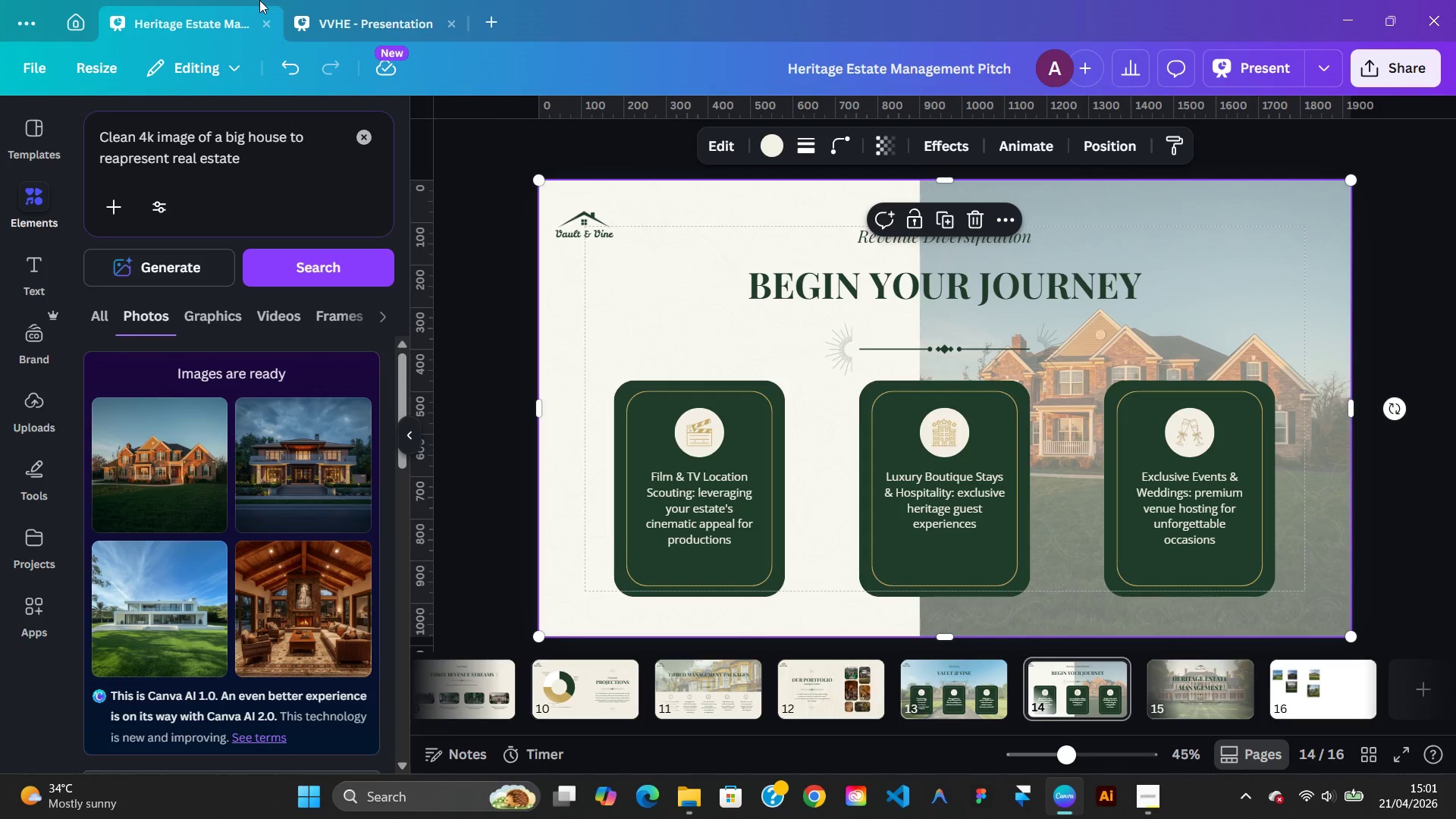 
left_click([328, 22])
 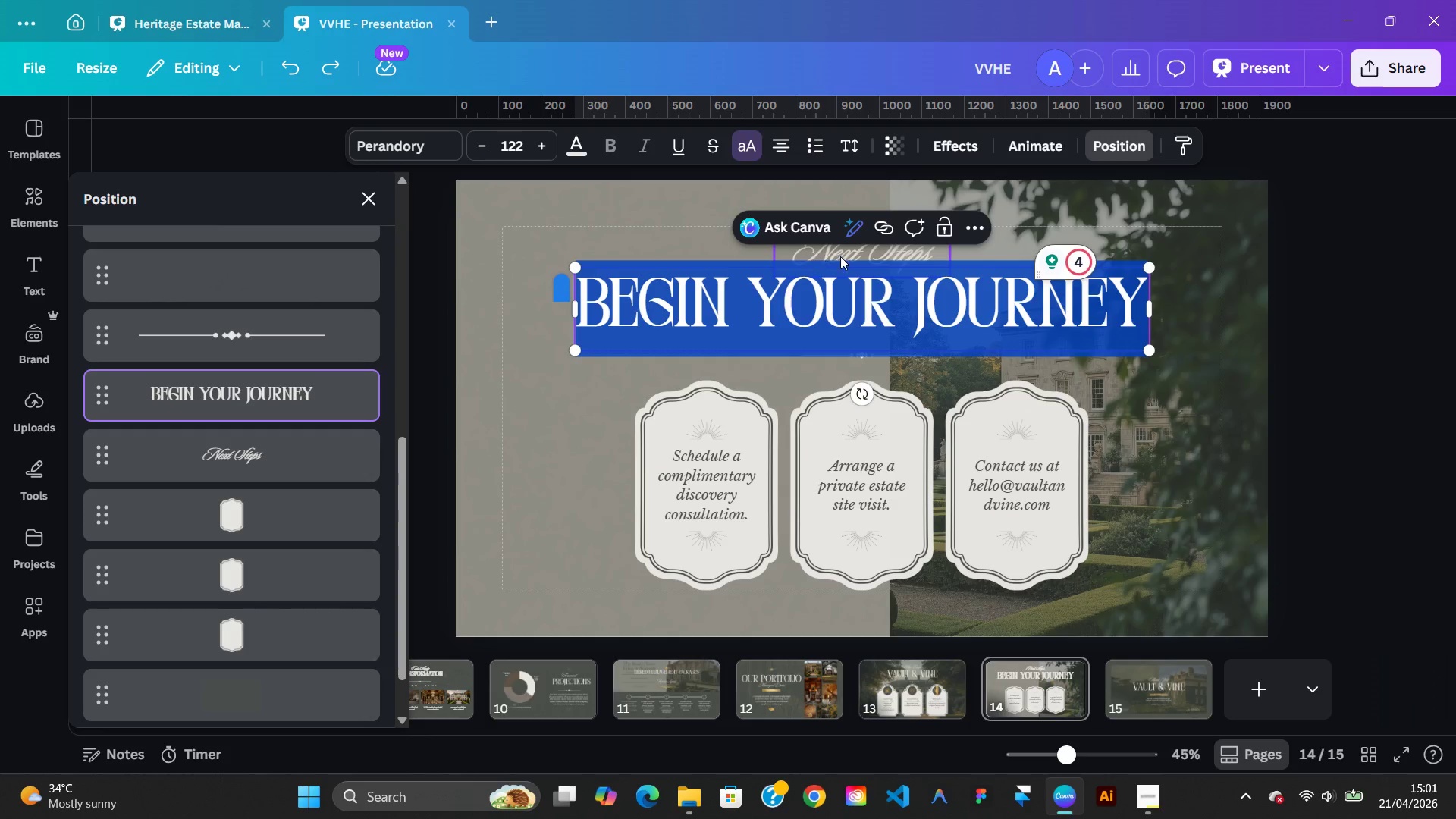 
double_click([843, 256])
 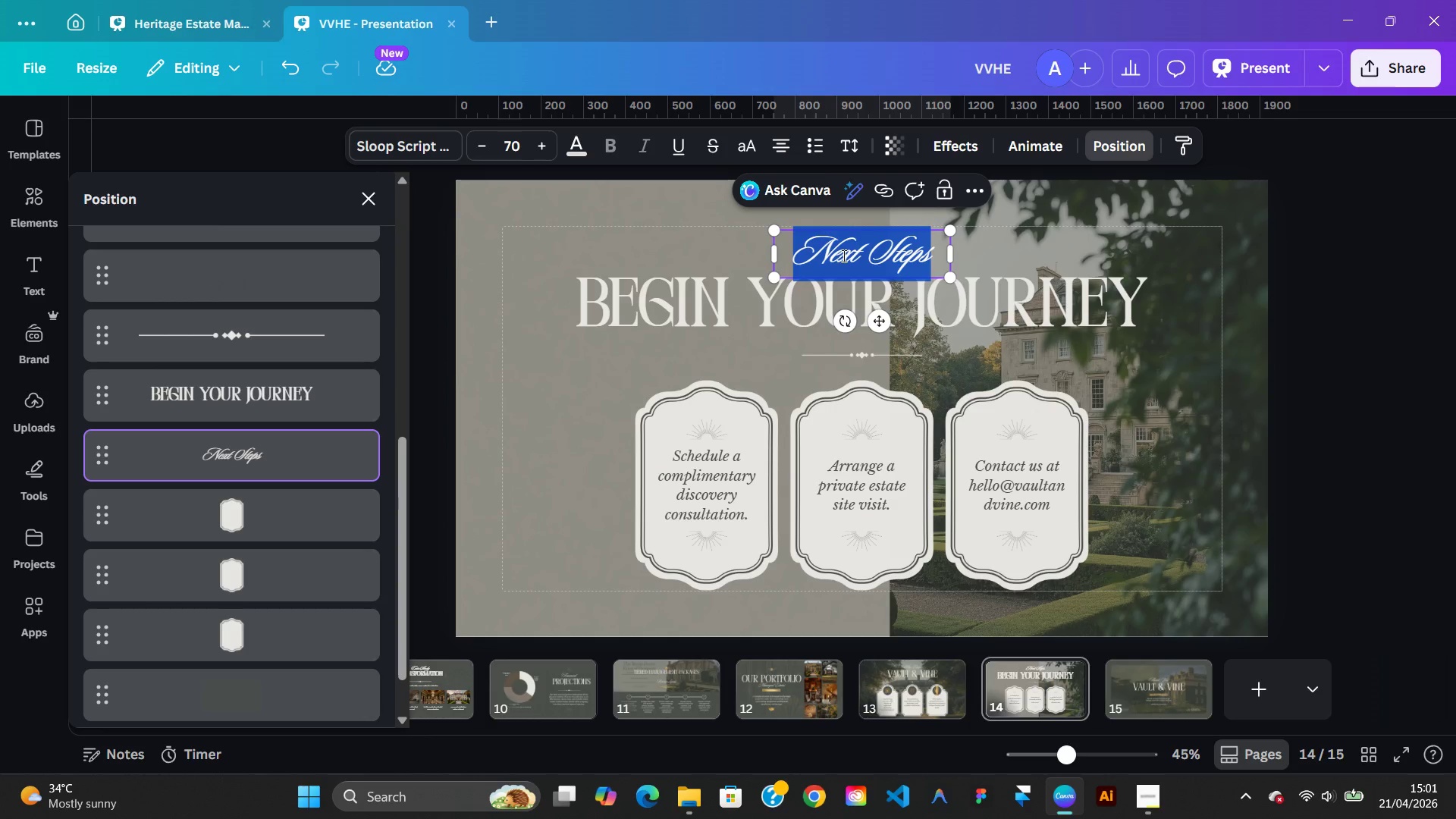 
right_click([843, 256])
 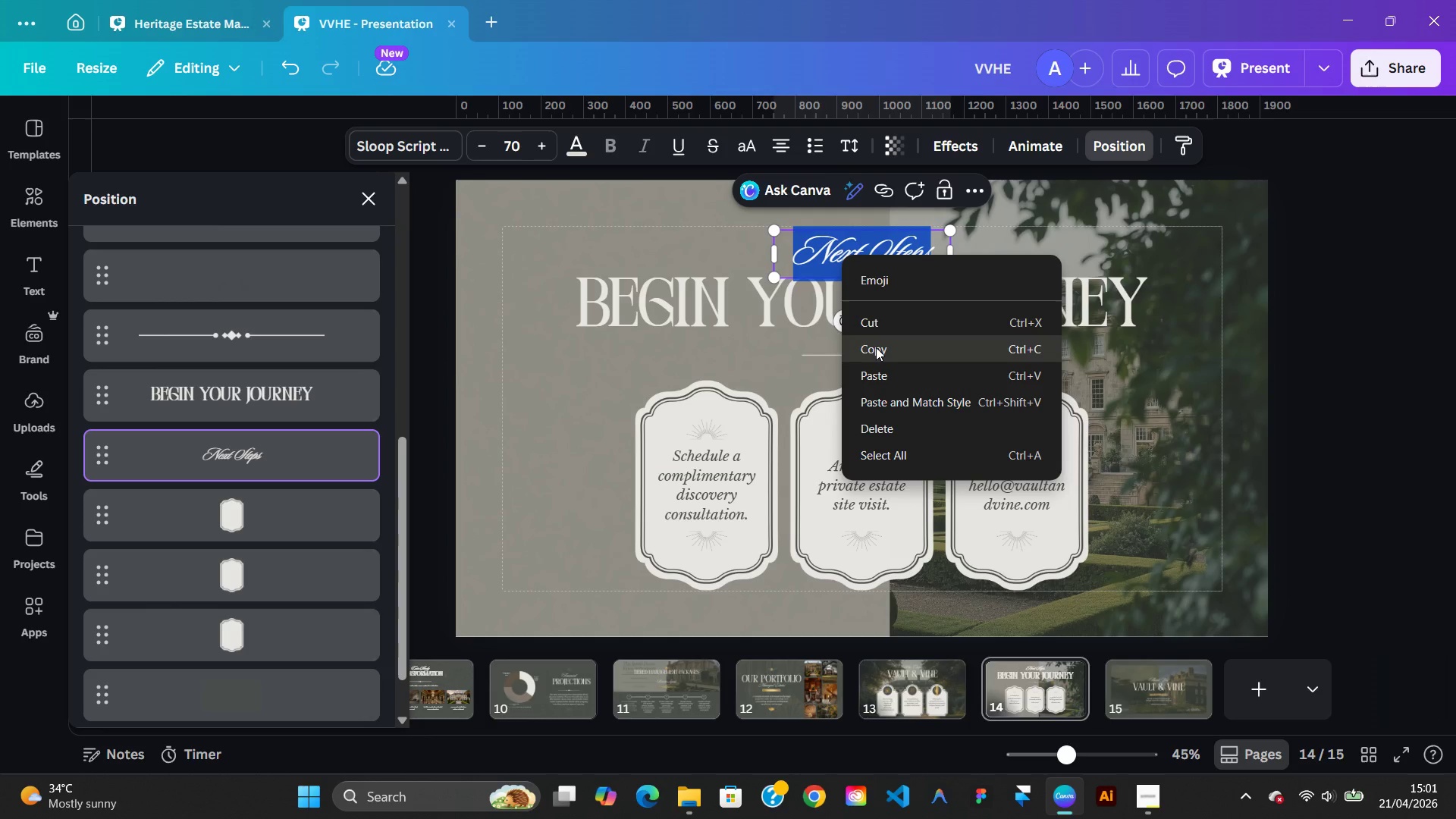 
left_click([876, 347])
 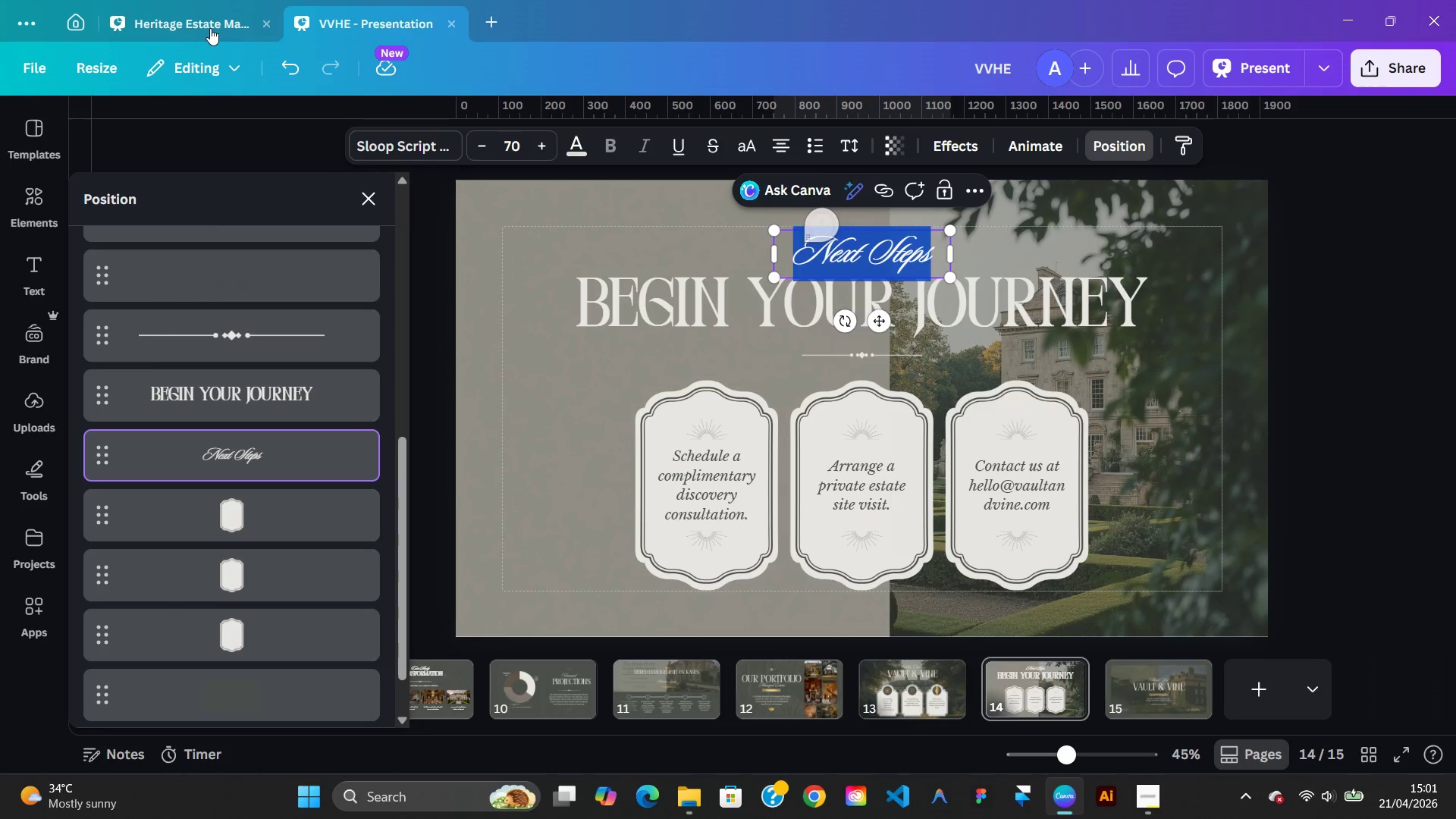 
left_click([209, 28])
 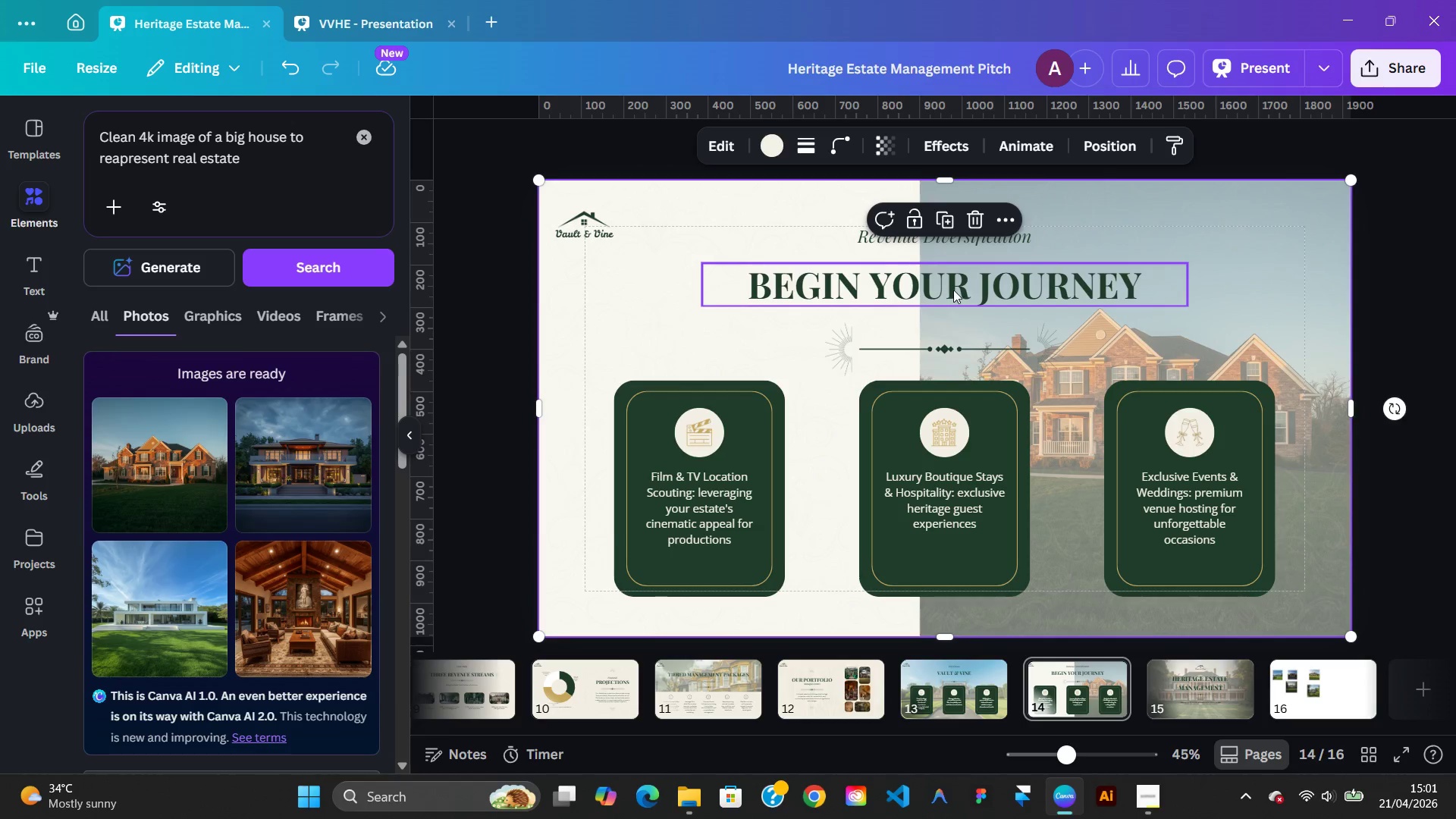 
double_click([953, 290])
 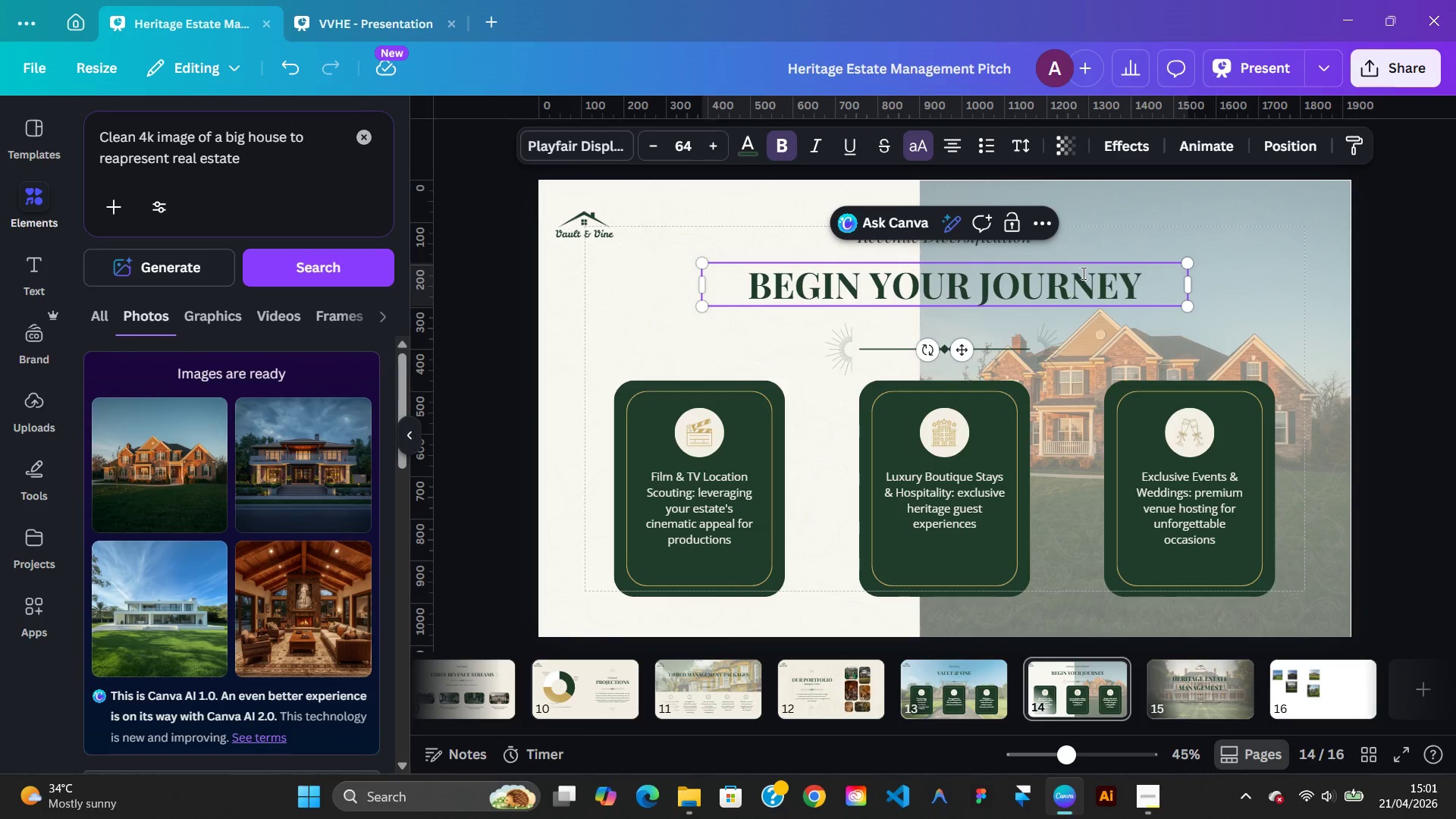 
left_click([1082, 273])
 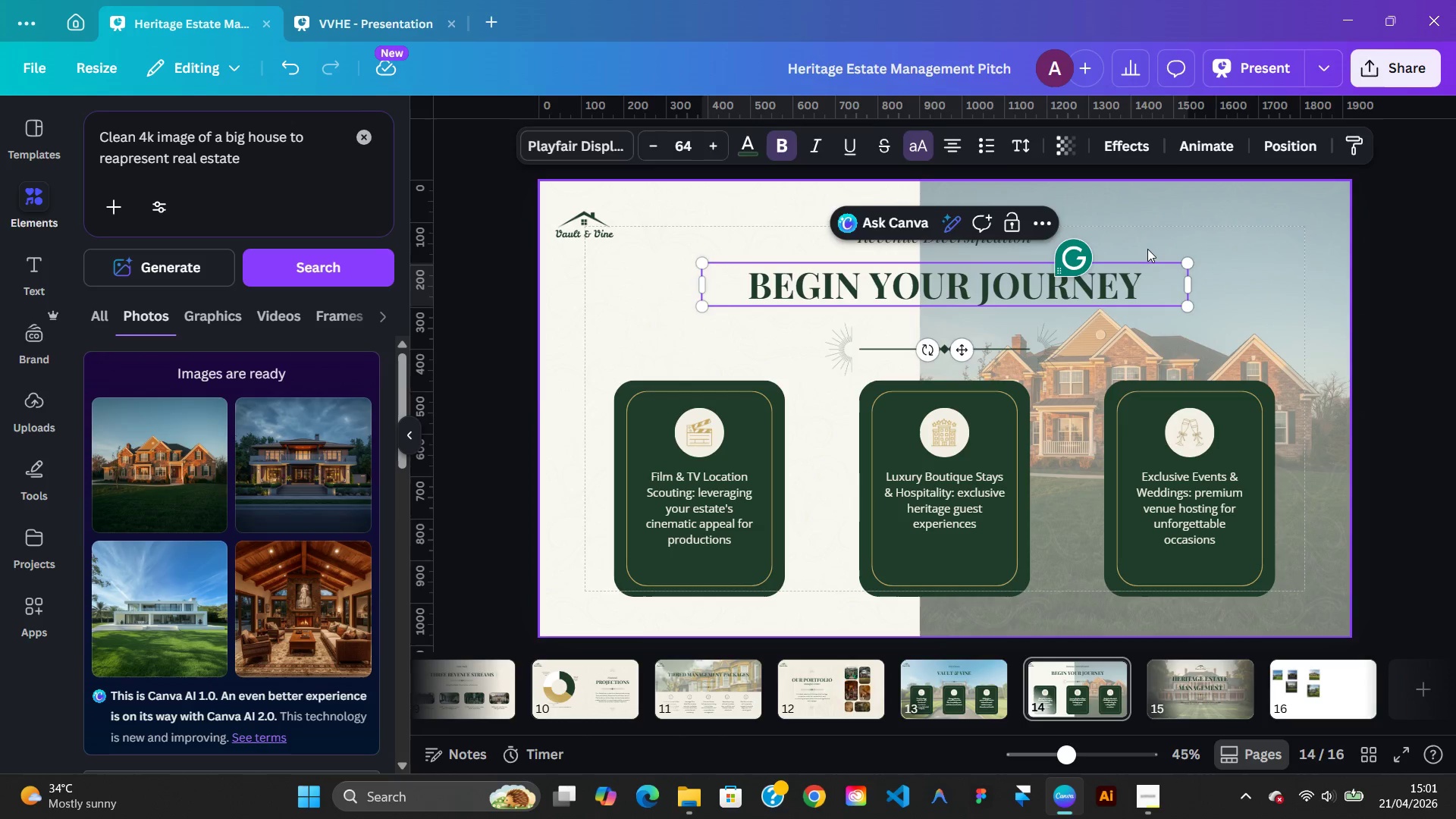 
double_click([1147, 249])
 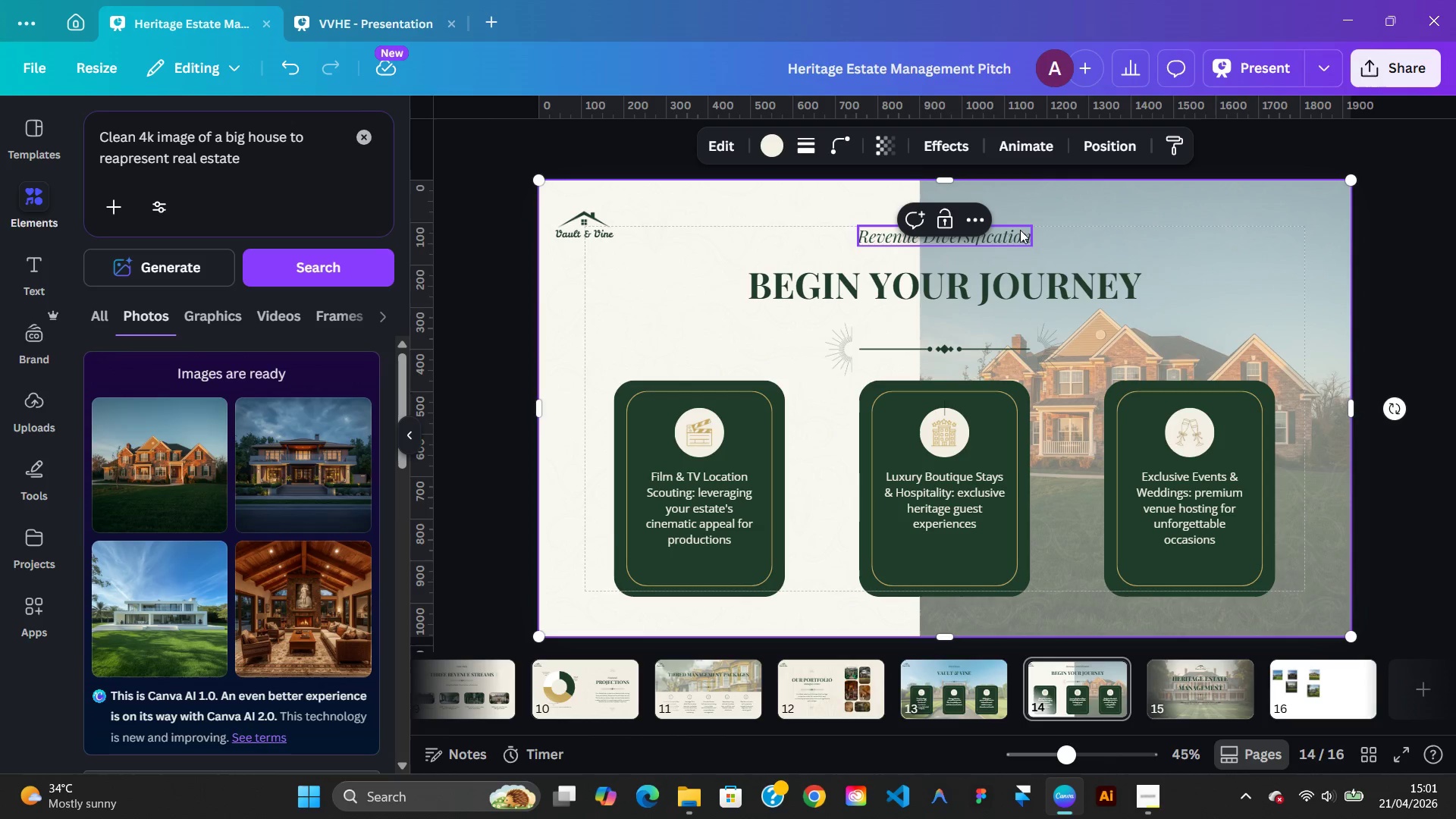 
double_click([1018, 235])
 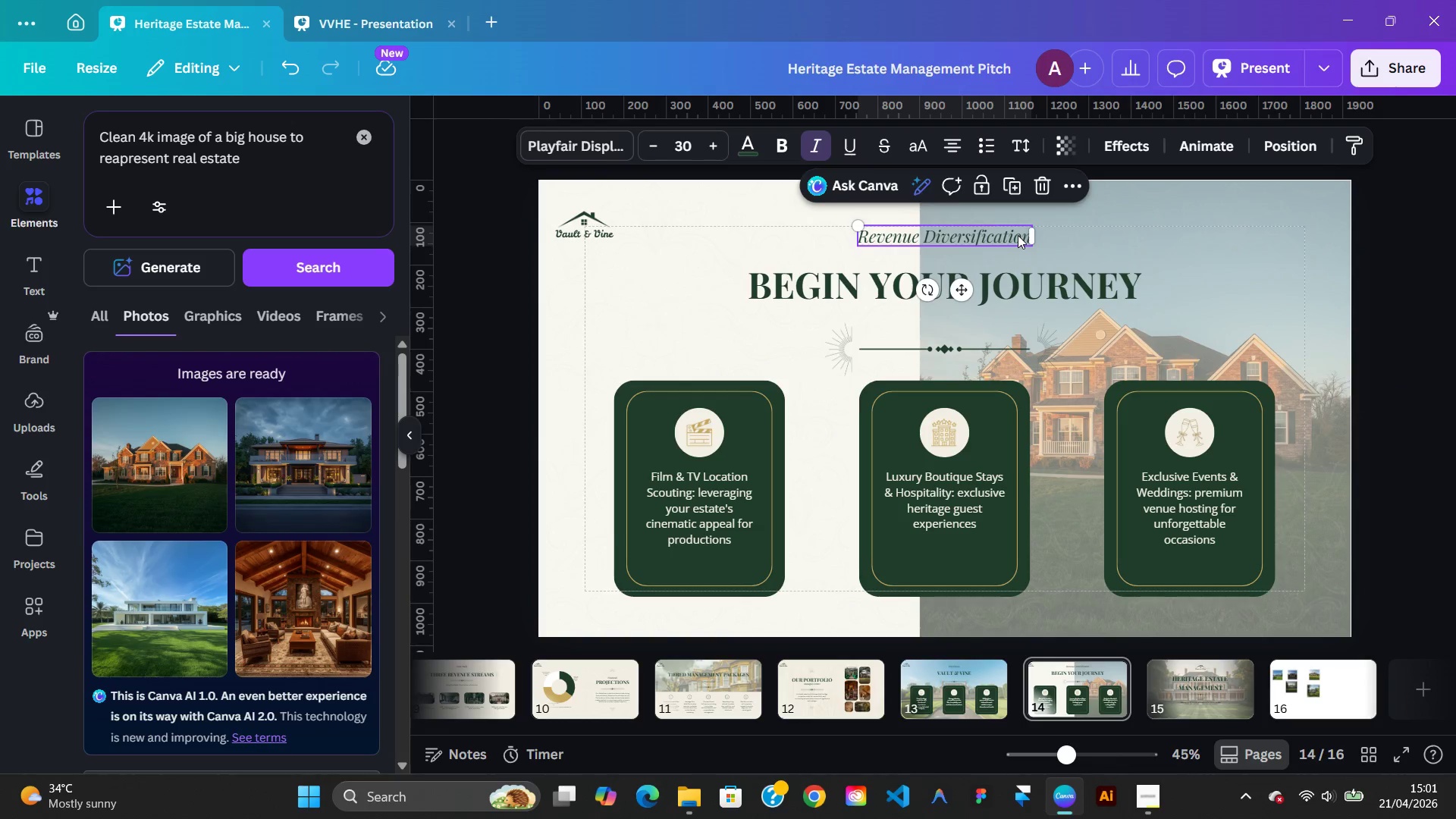 
right_click([1018, 235])
 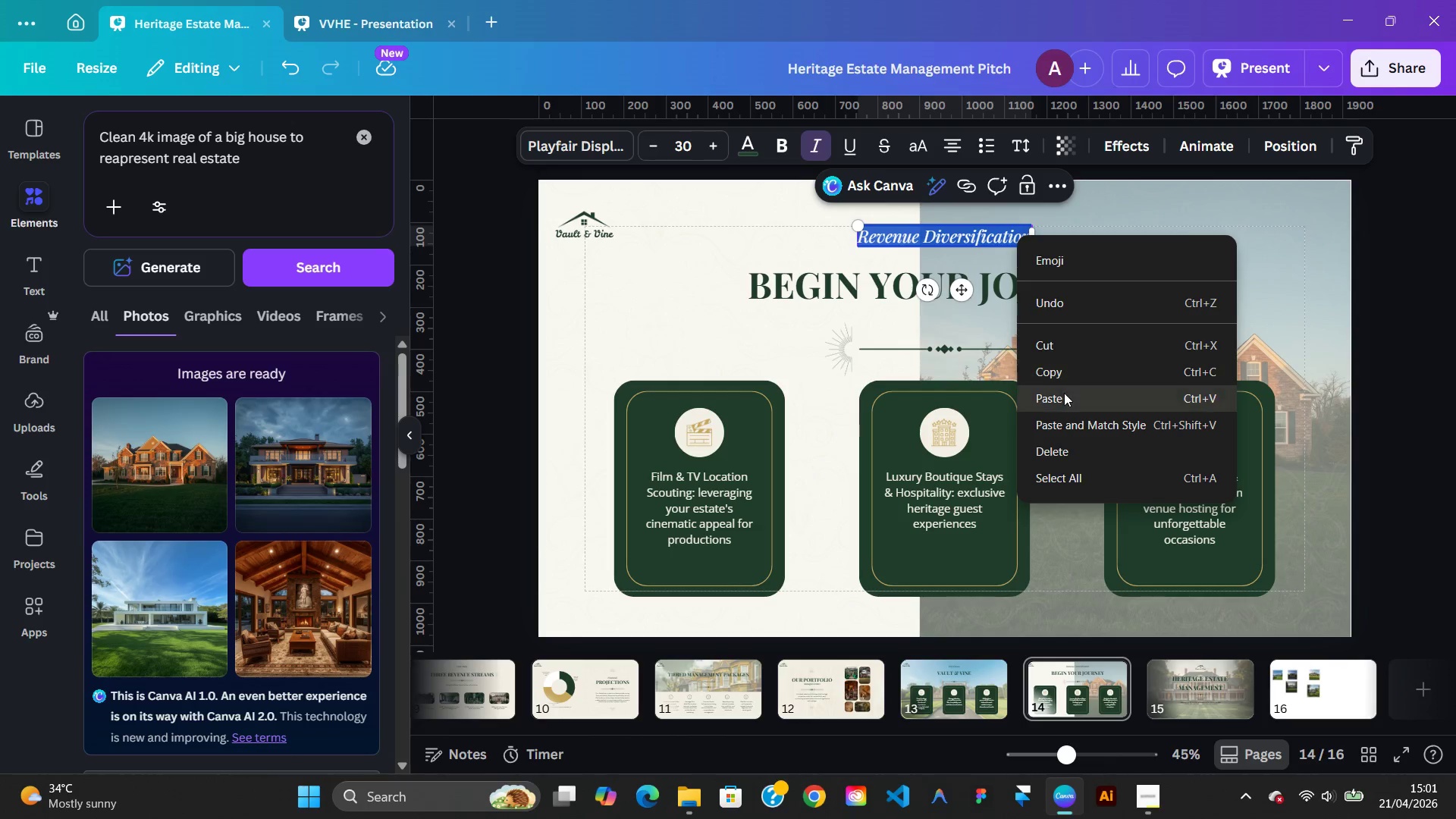 
left_click([1064, 396])
 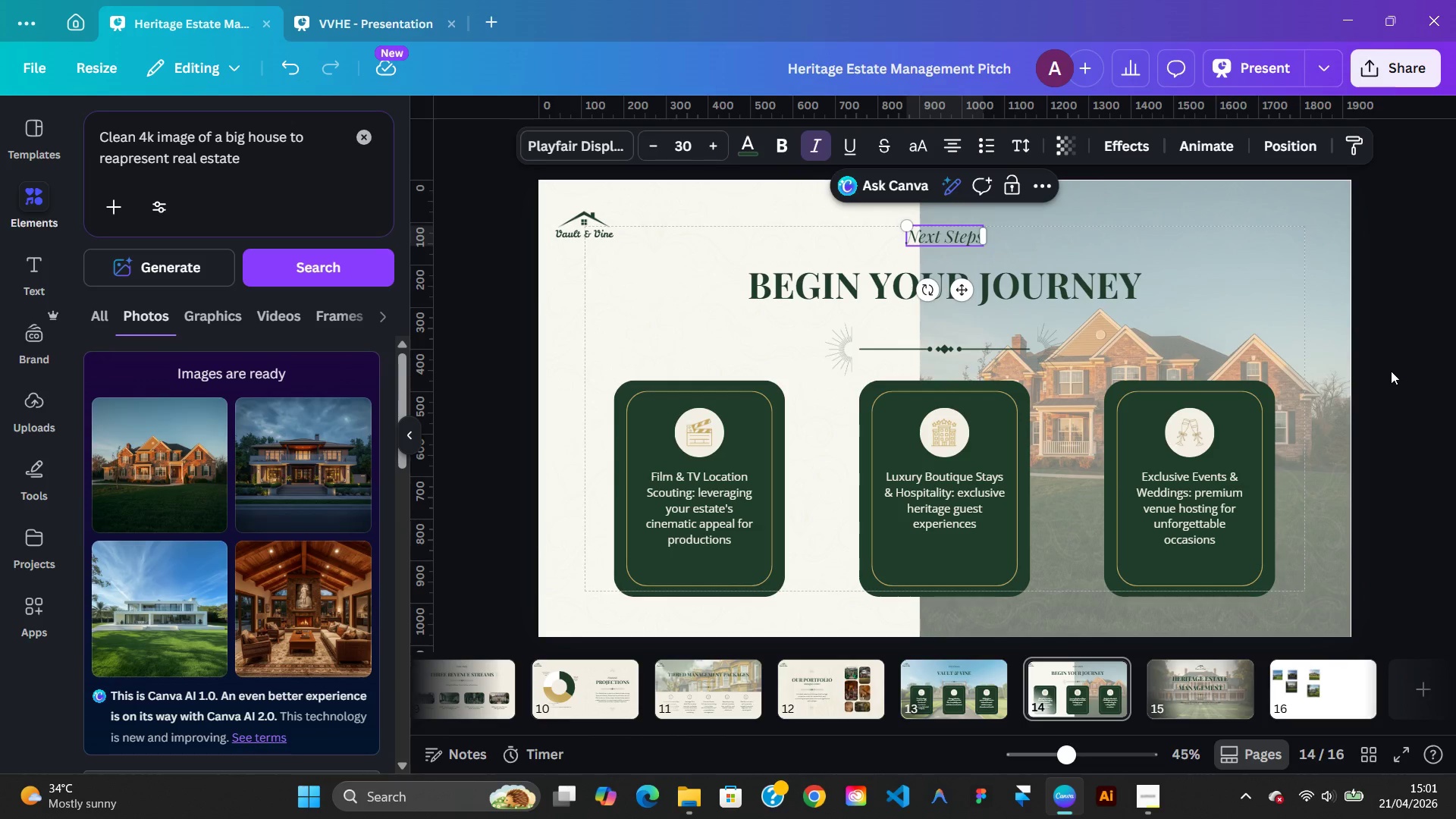 
left_click([1391, 371])
 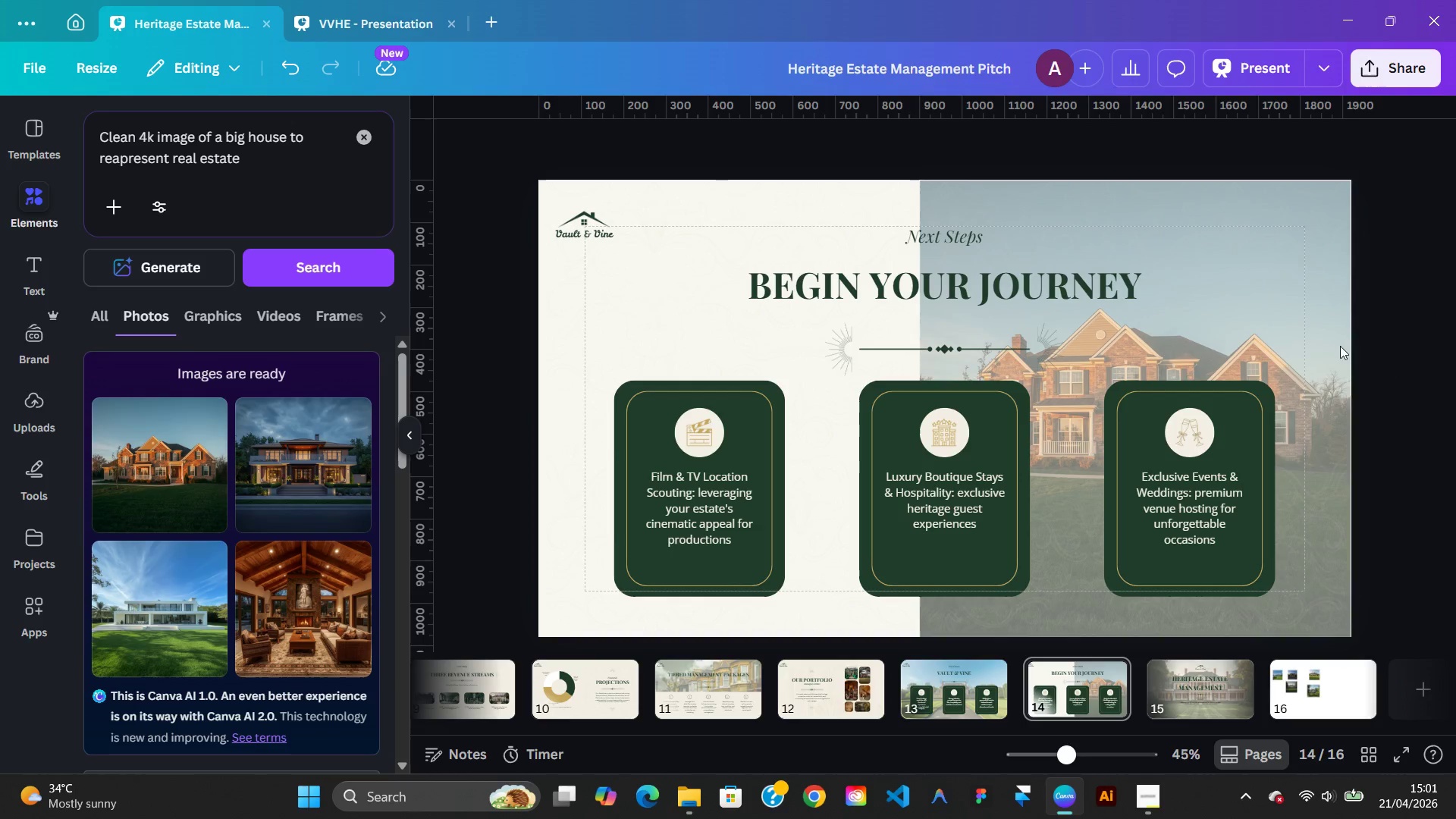 
left_click([948, 245])
 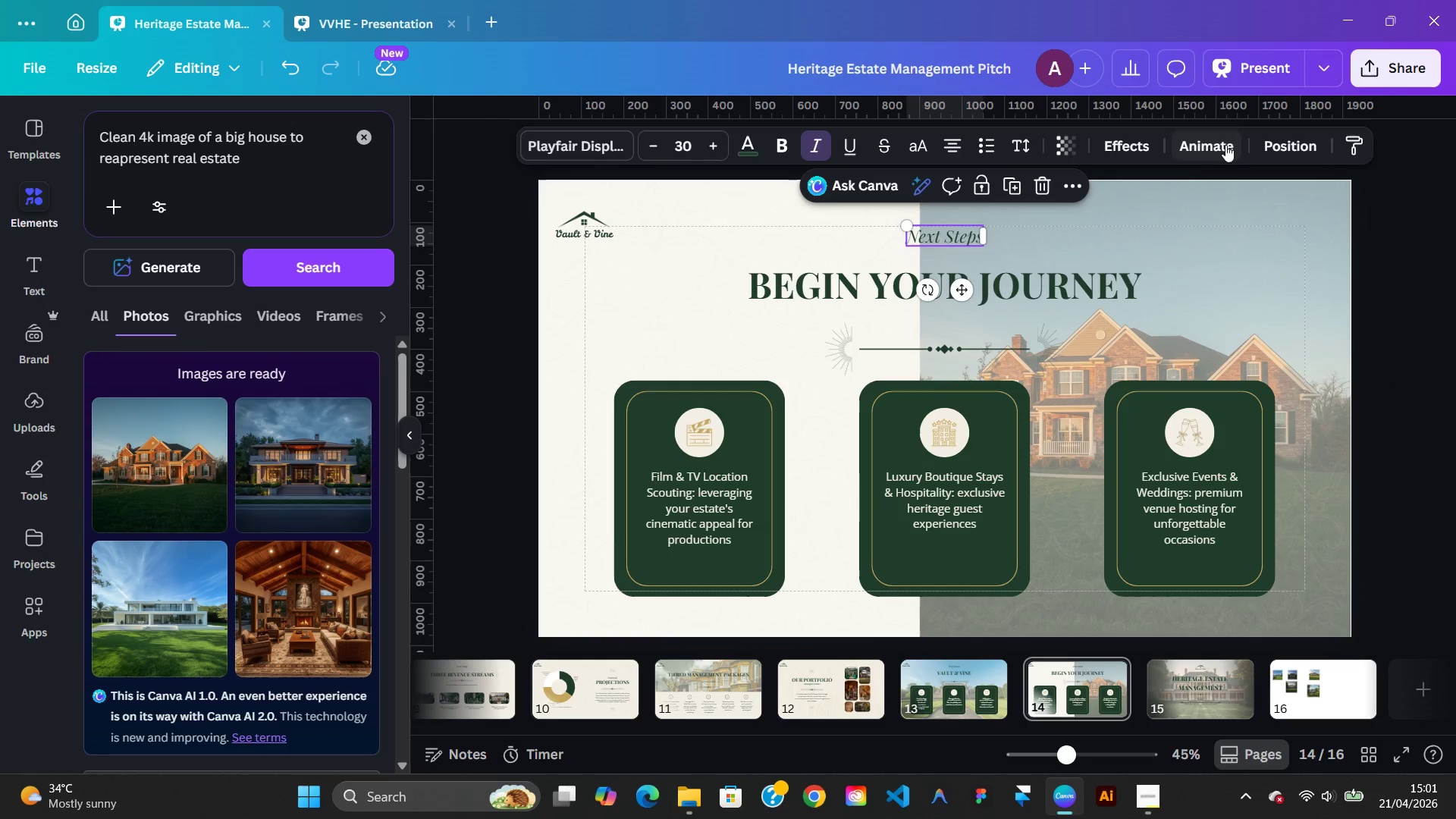 
left_click([1269, 139])
 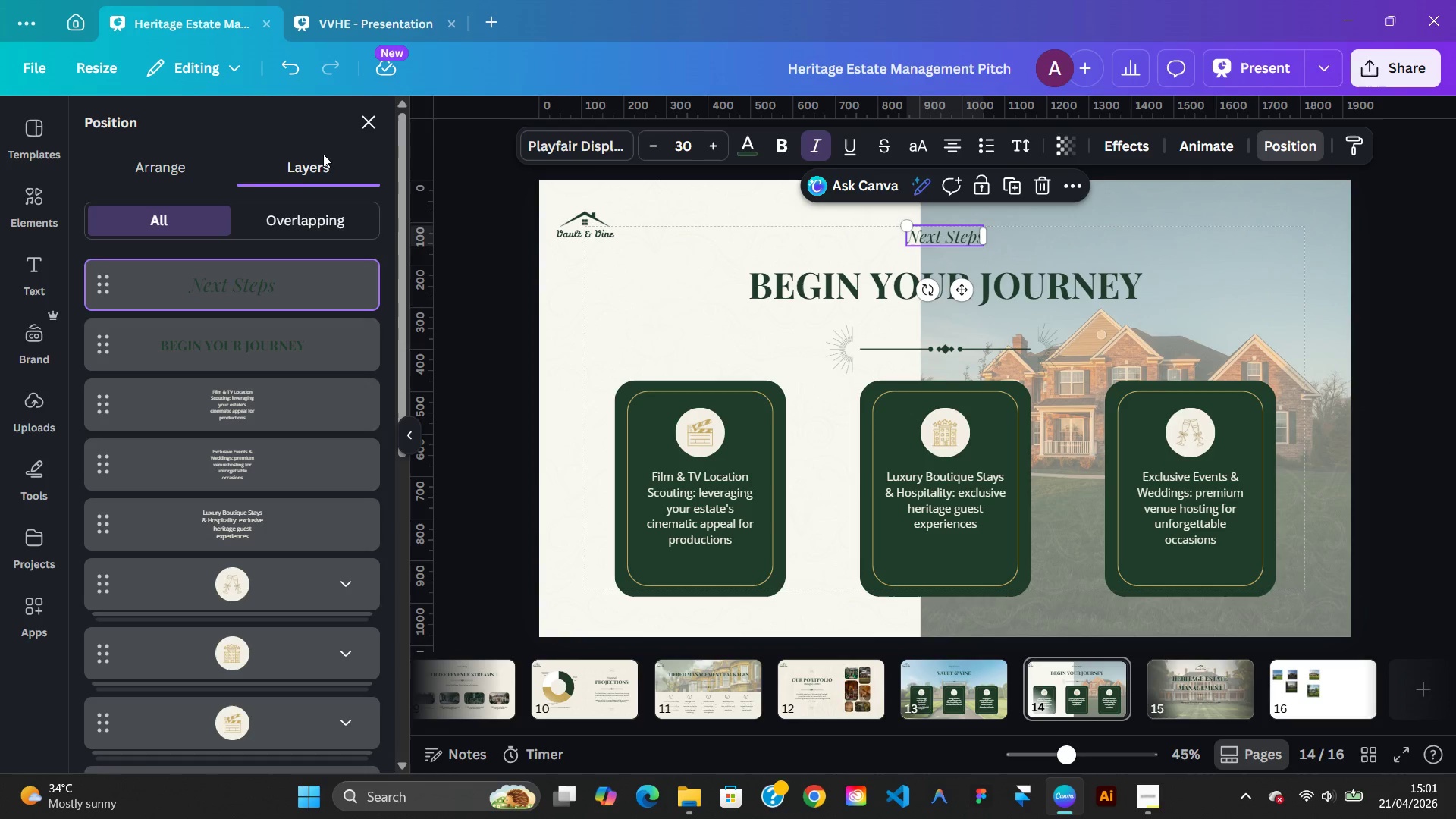 
left_click([201, 176])
 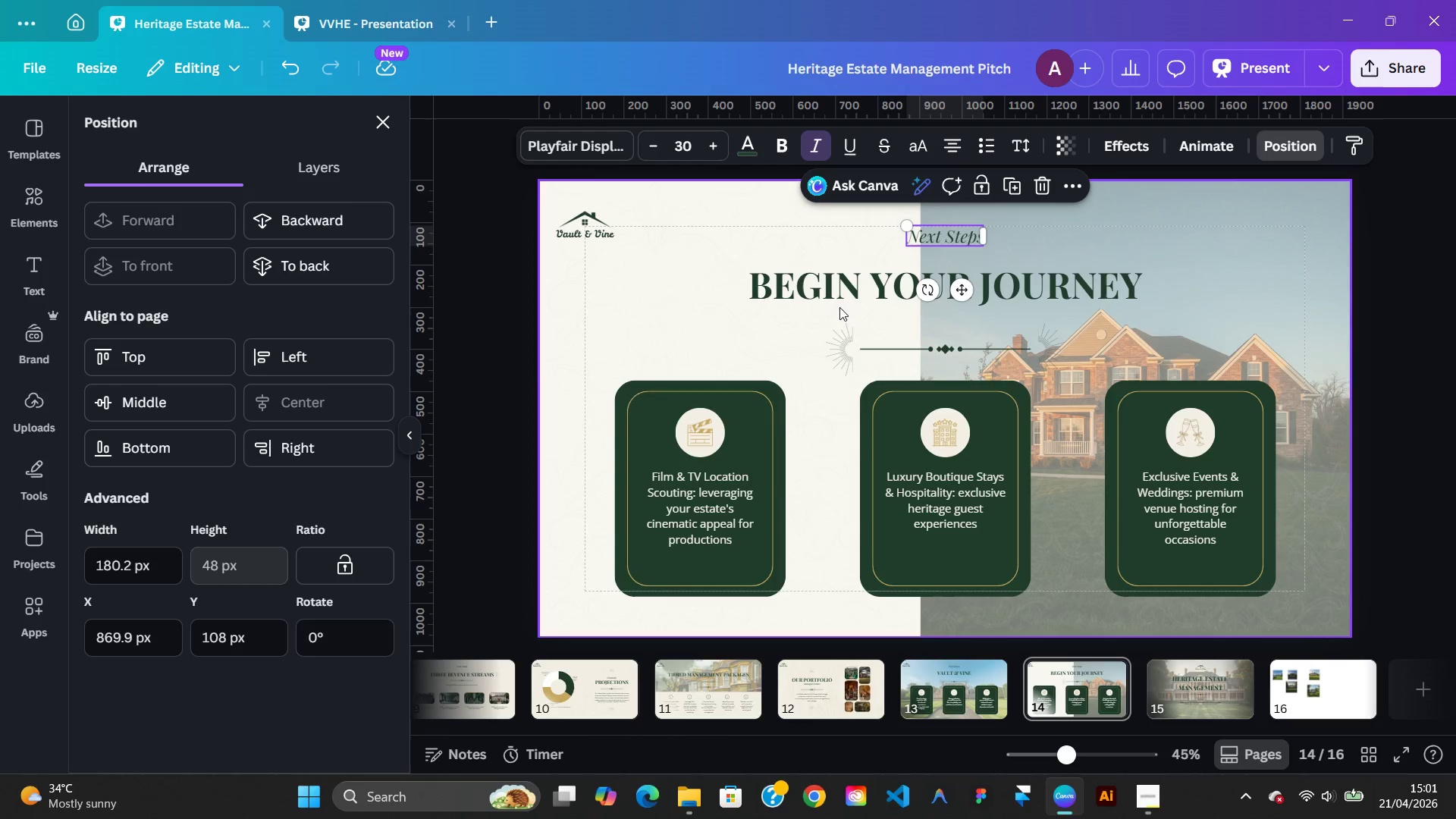 
left_click([839, 302])
 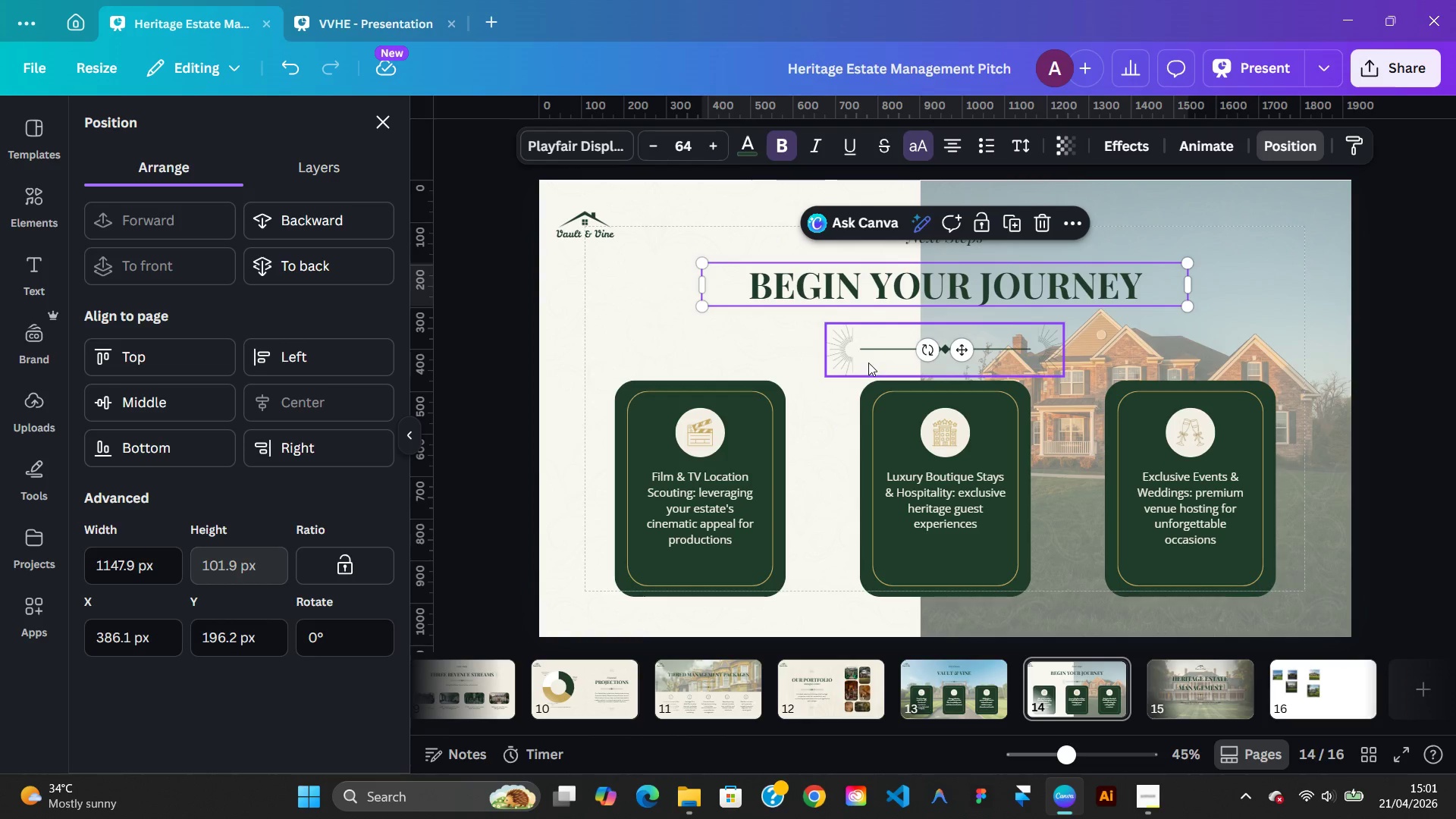 
left_click([868, 362])
 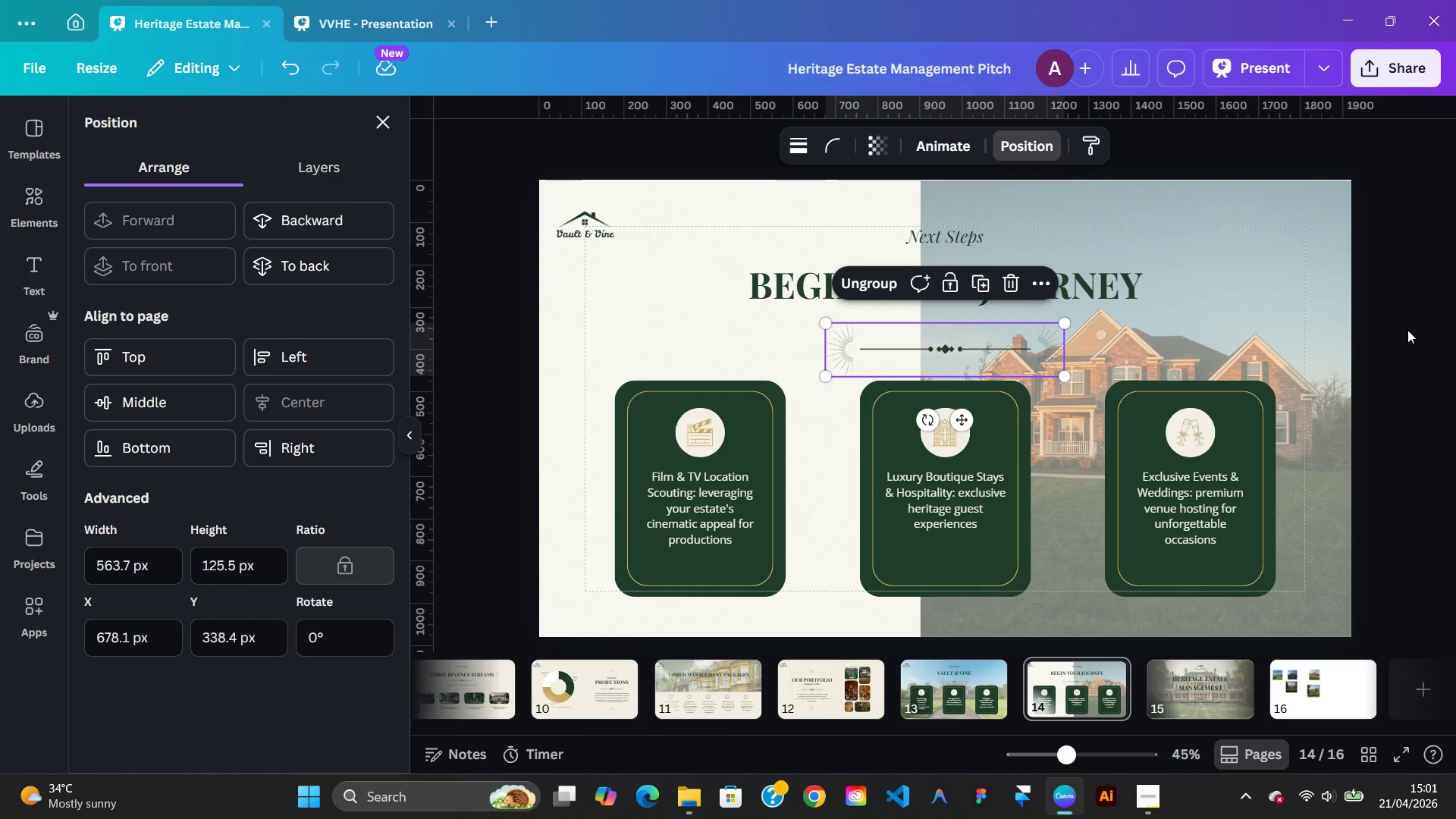 
left_click([1407, 330])
 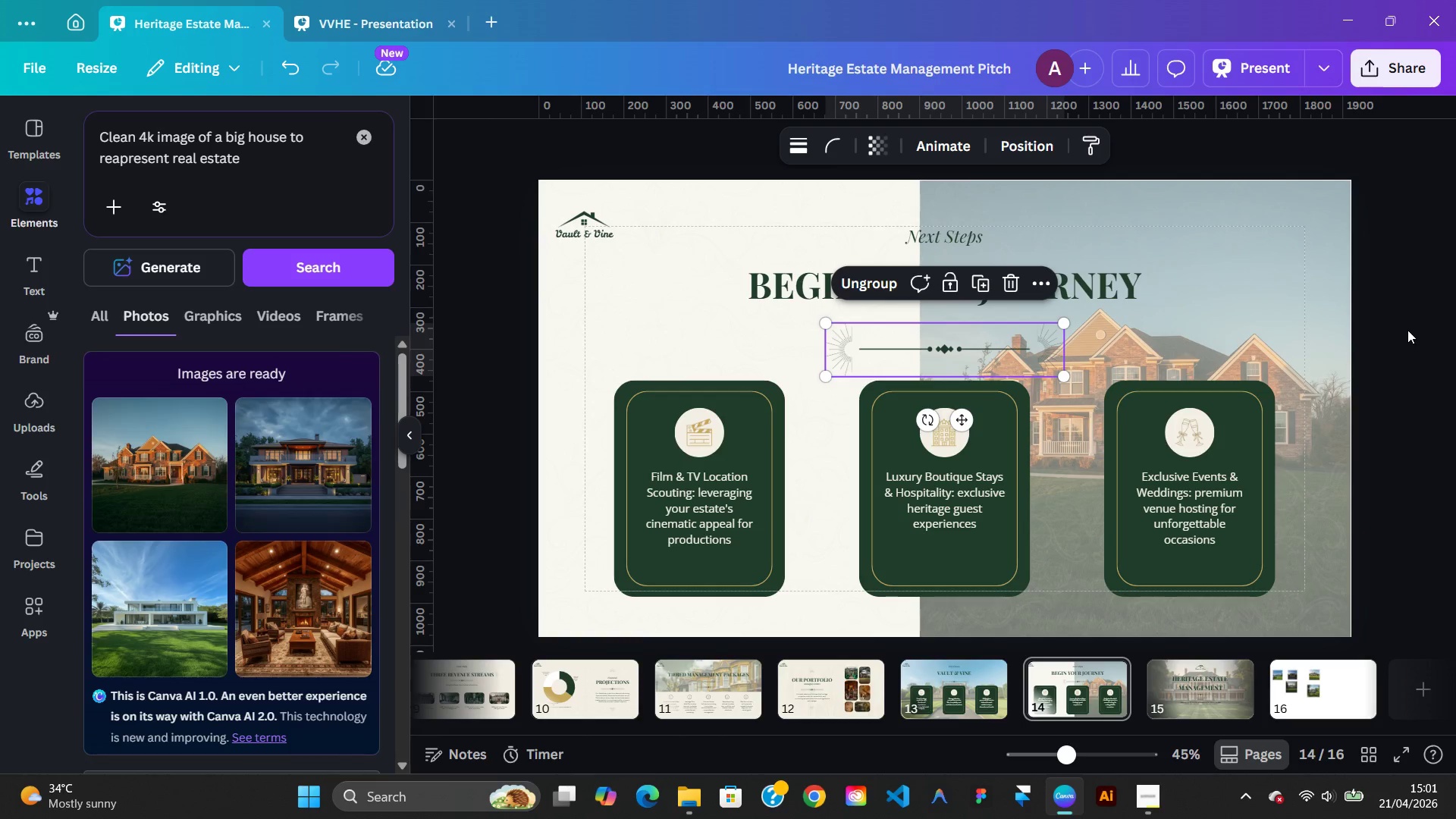 
left_click([1407, 330])
 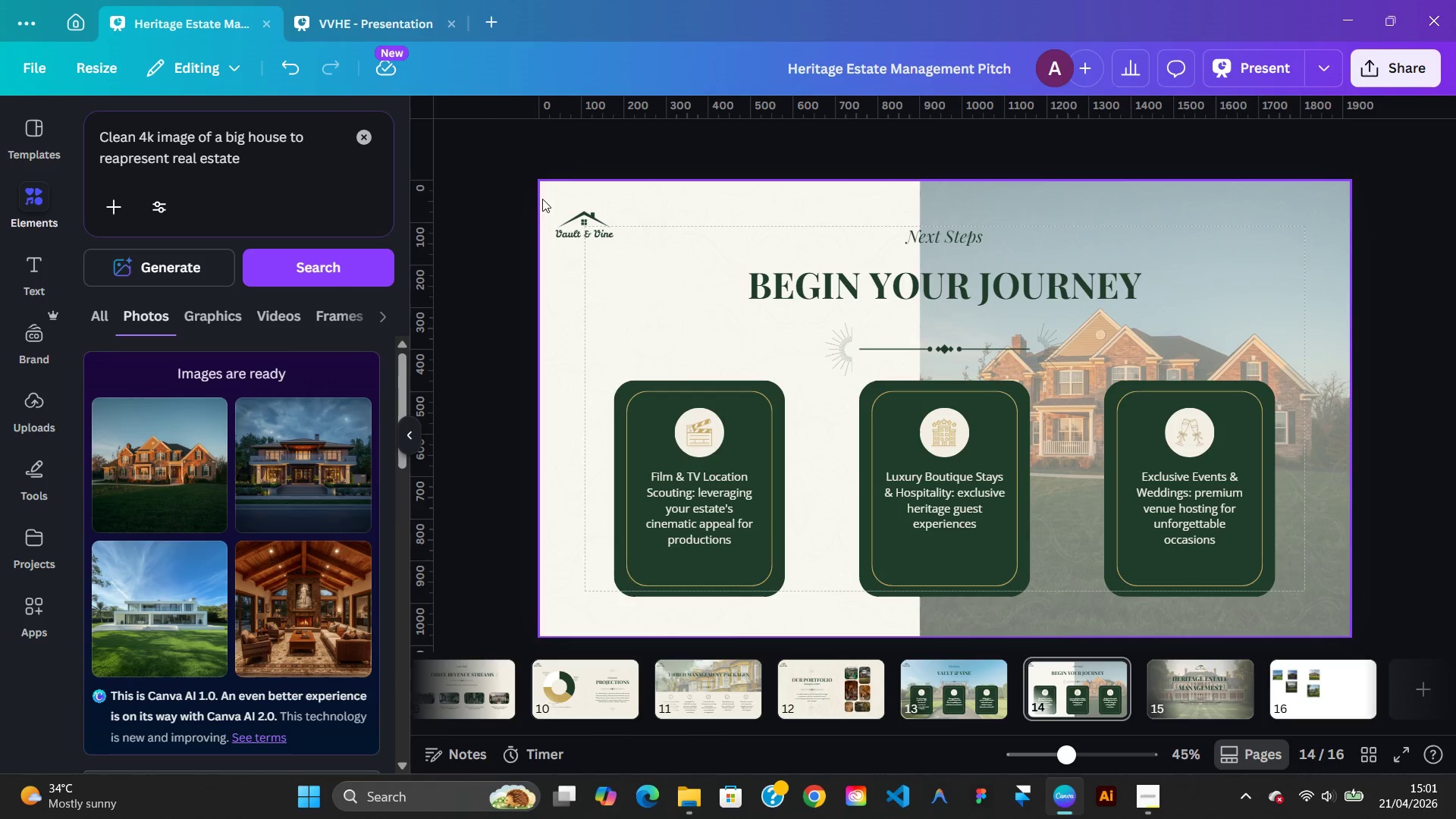 
left_click([340, 21])
 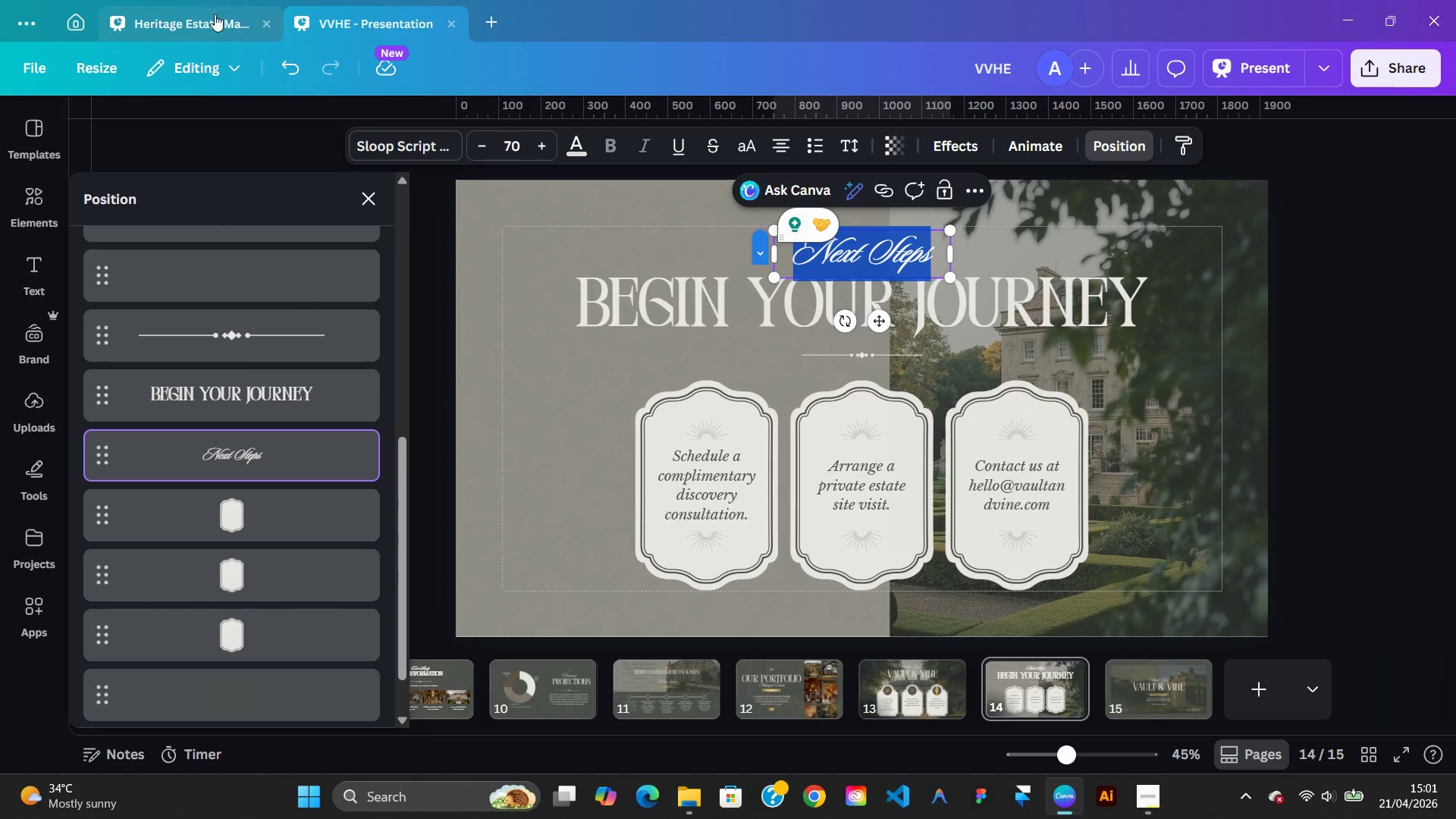 
left_click([192, 17])
 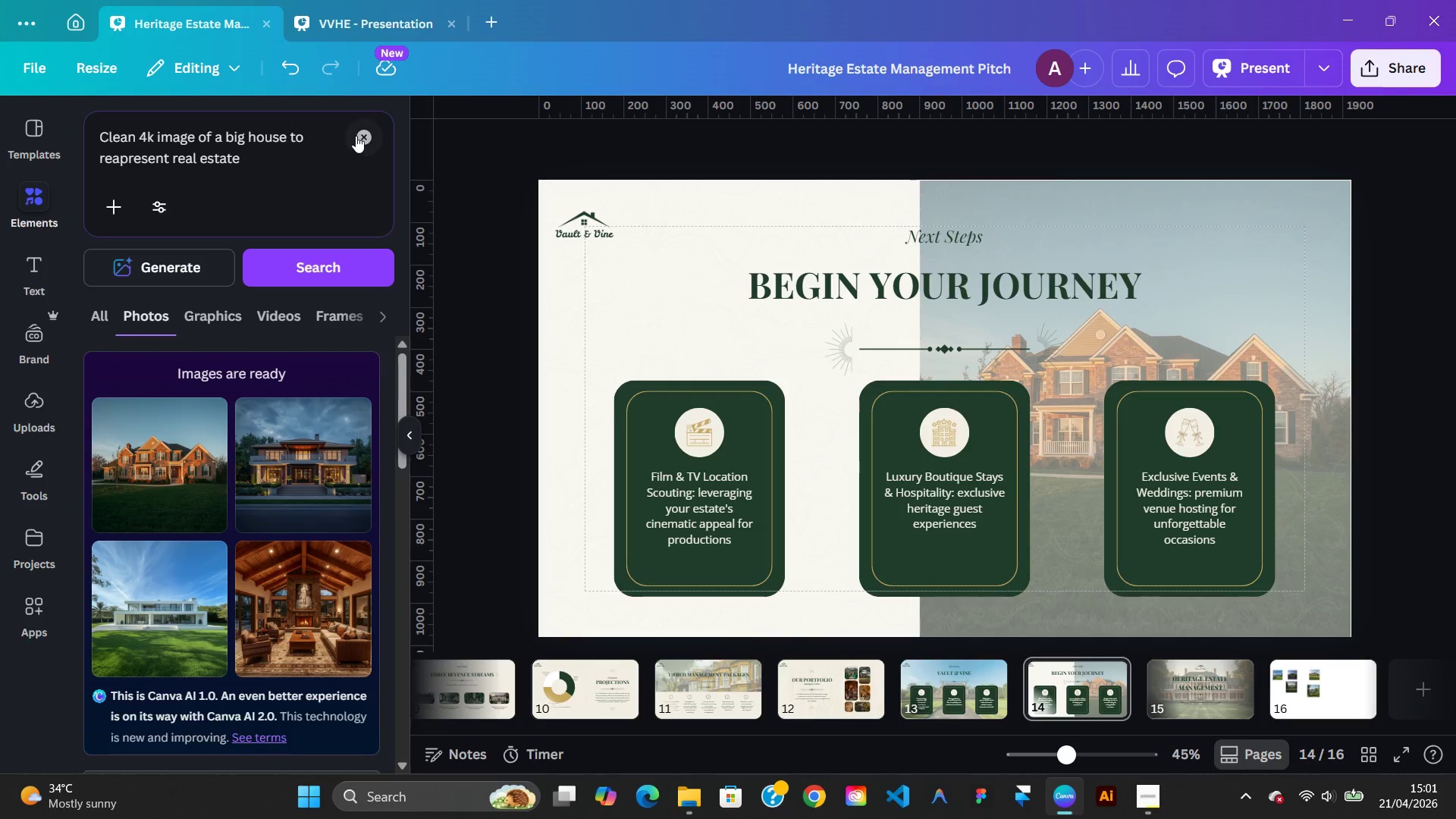 
left_click([356, 25])
 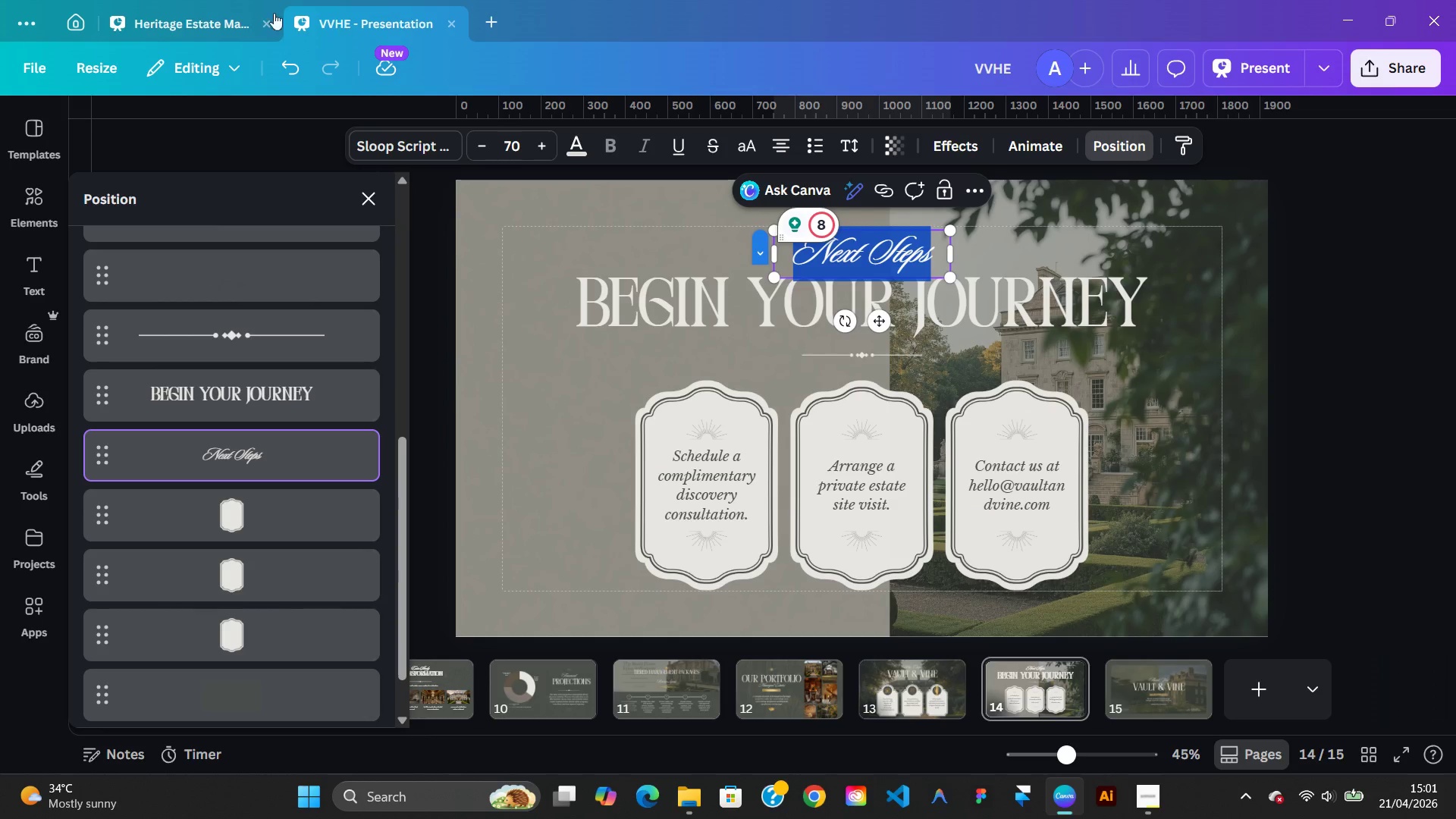 
left_click([215, 17])
 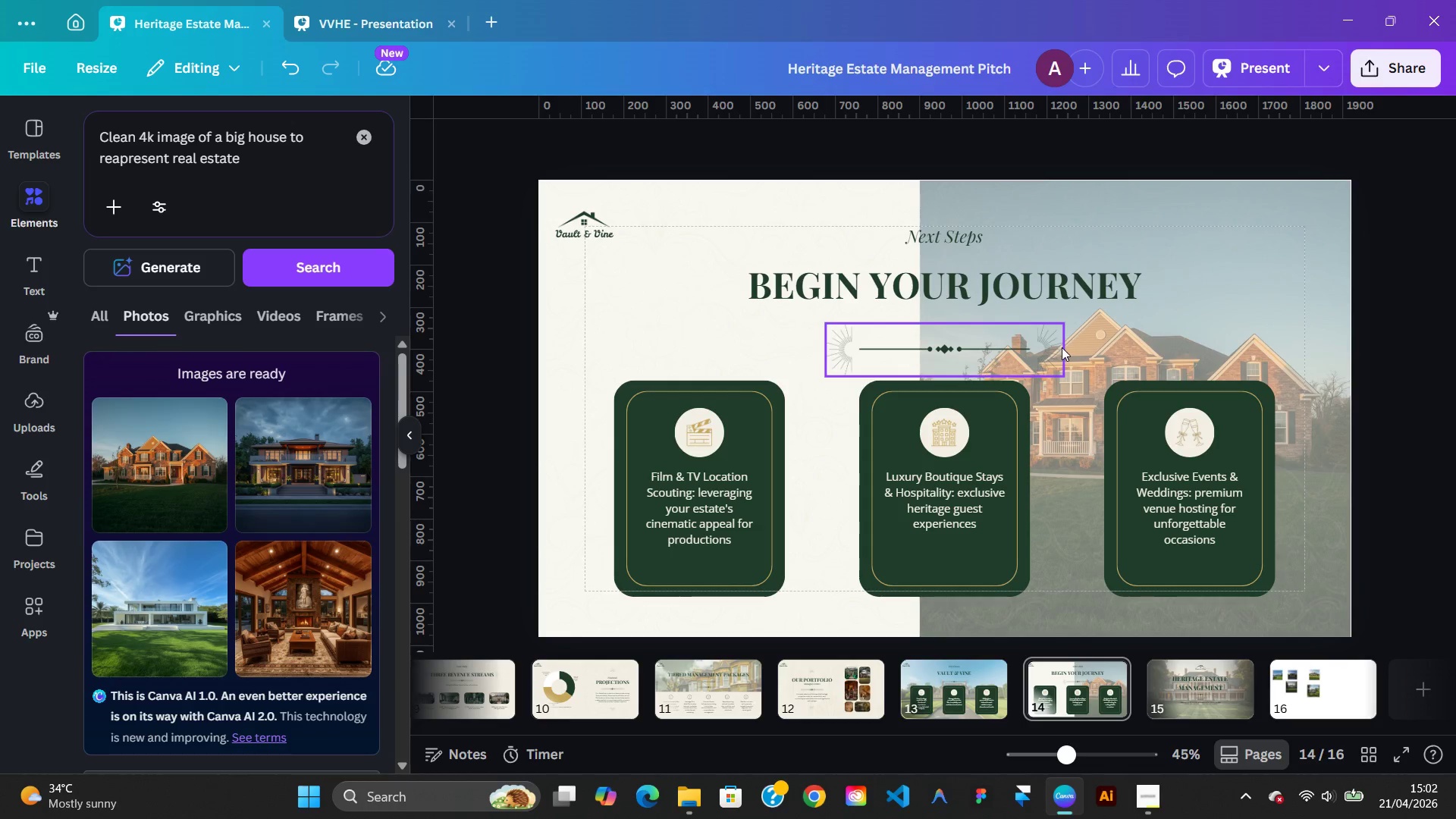 
left_click([1058, 347])
 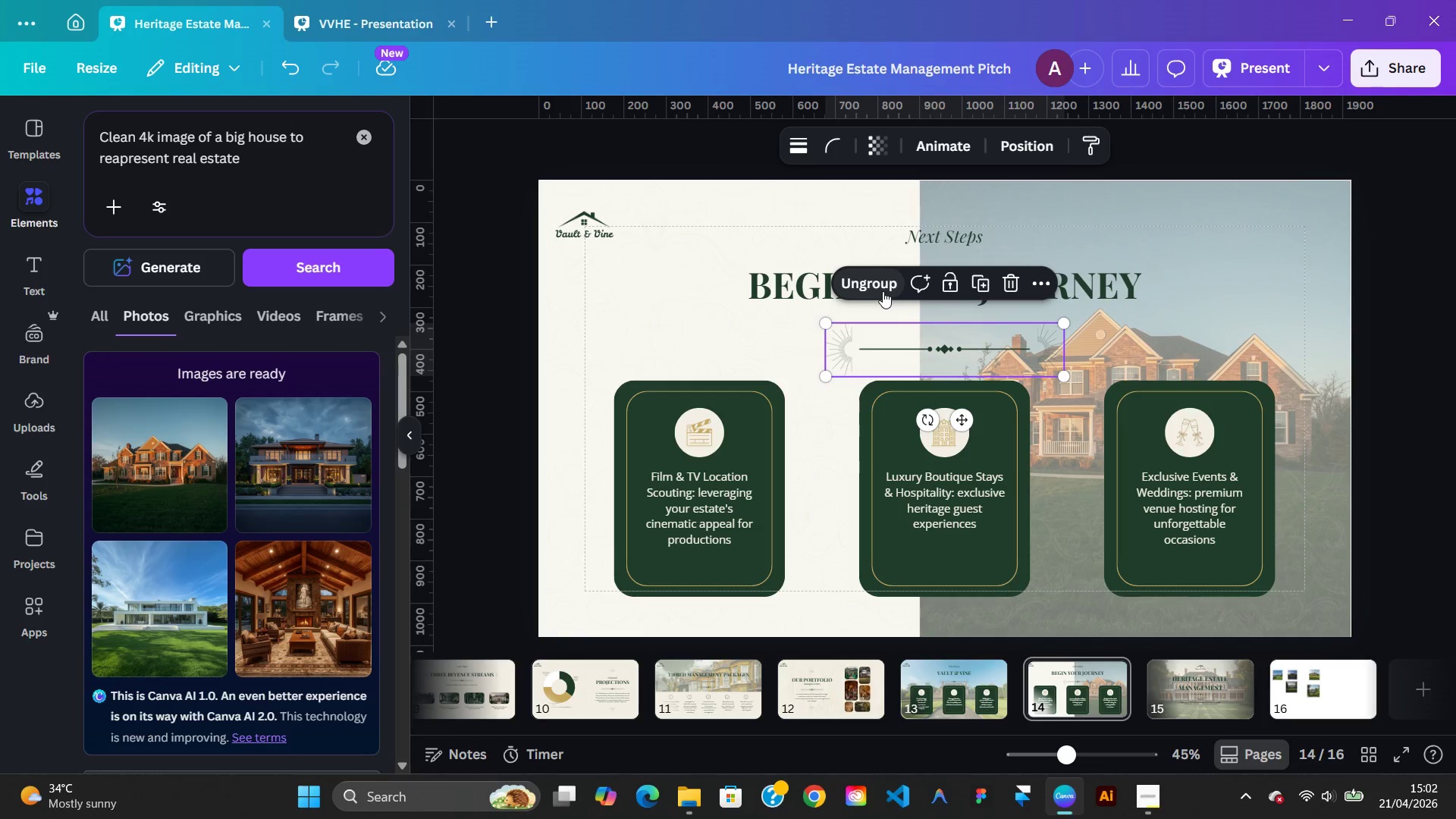 
left_click([883, 291])
 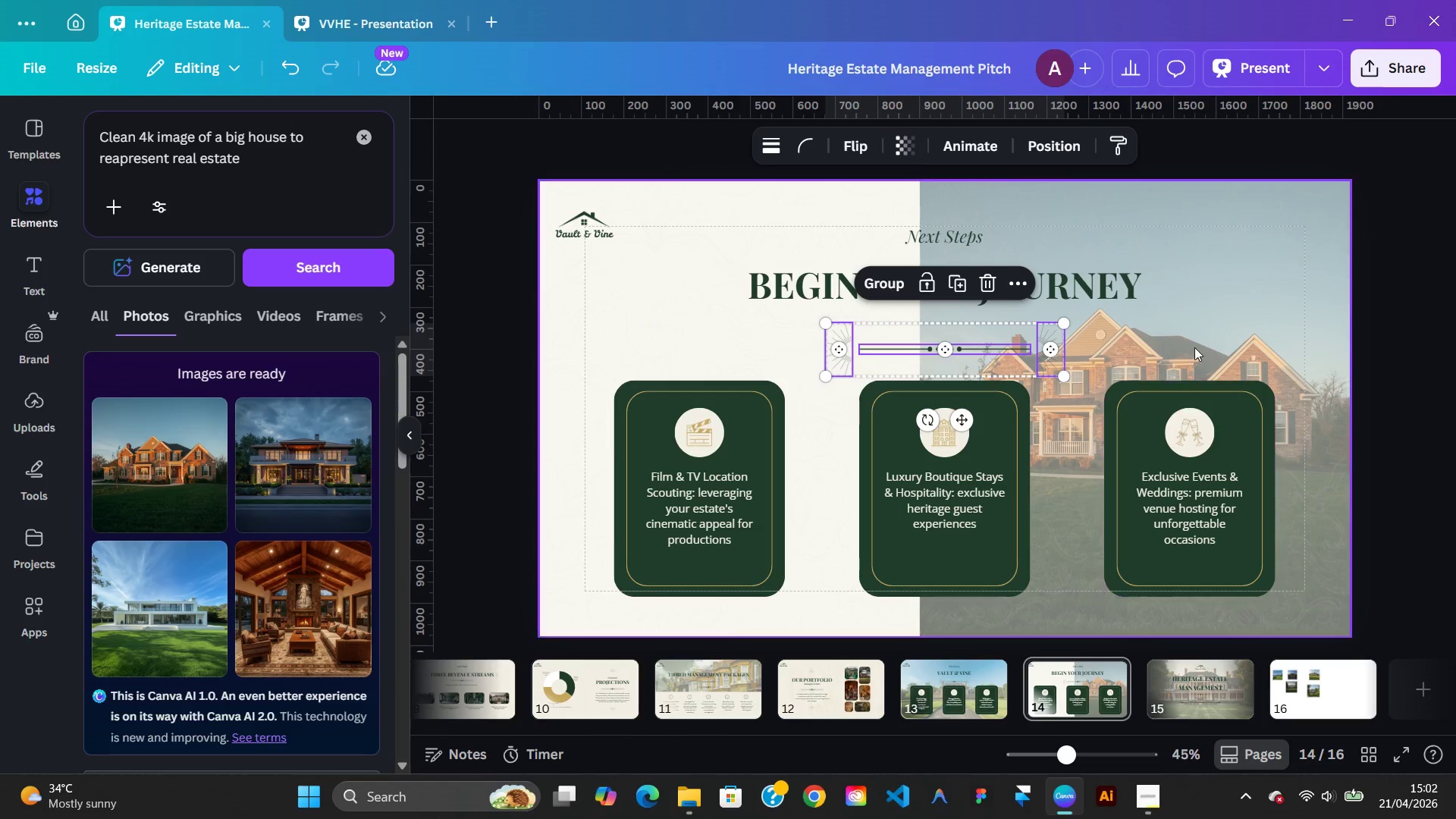 
left_click([1193, 347])
 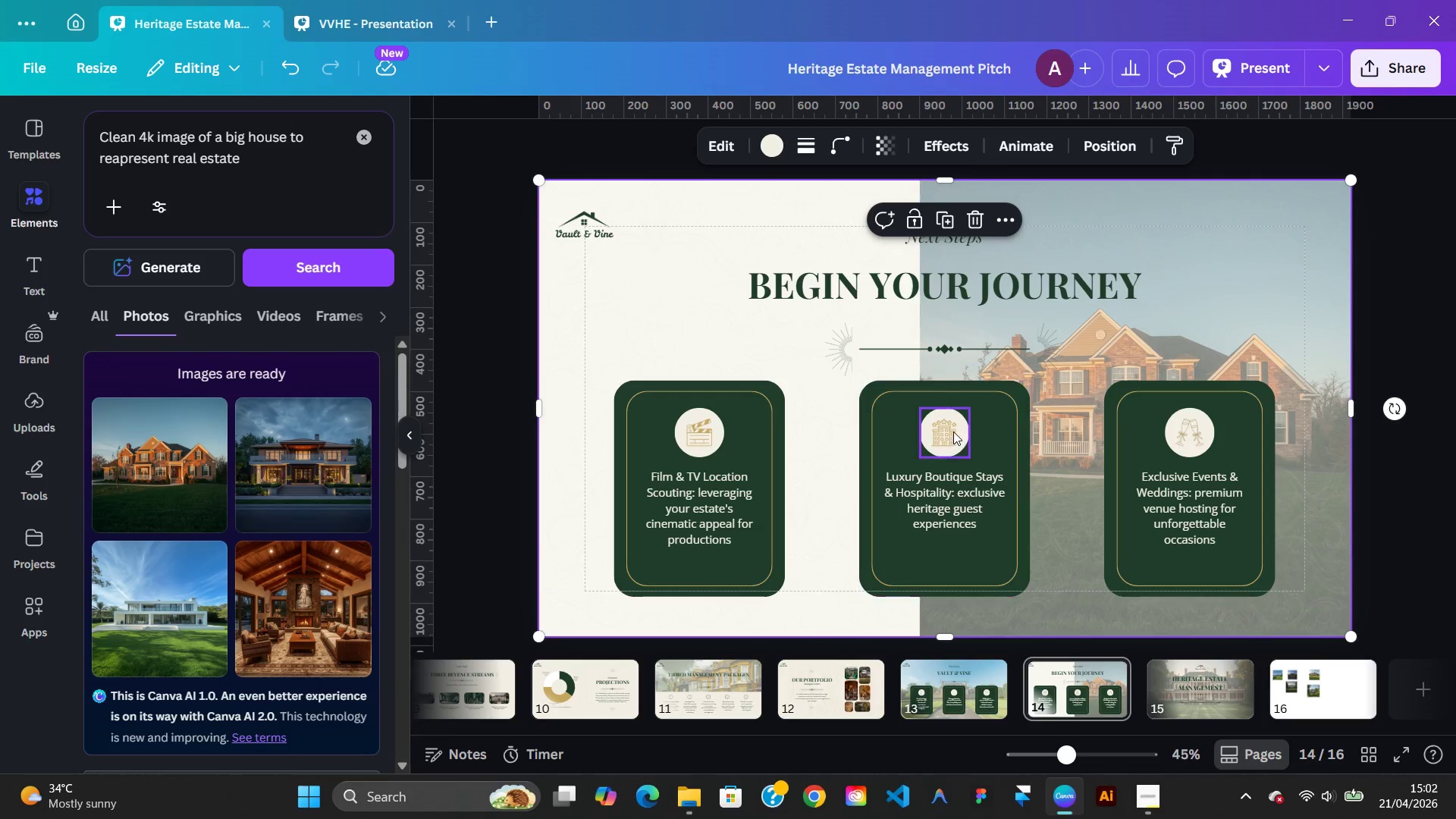 
left_click([953, 431])
 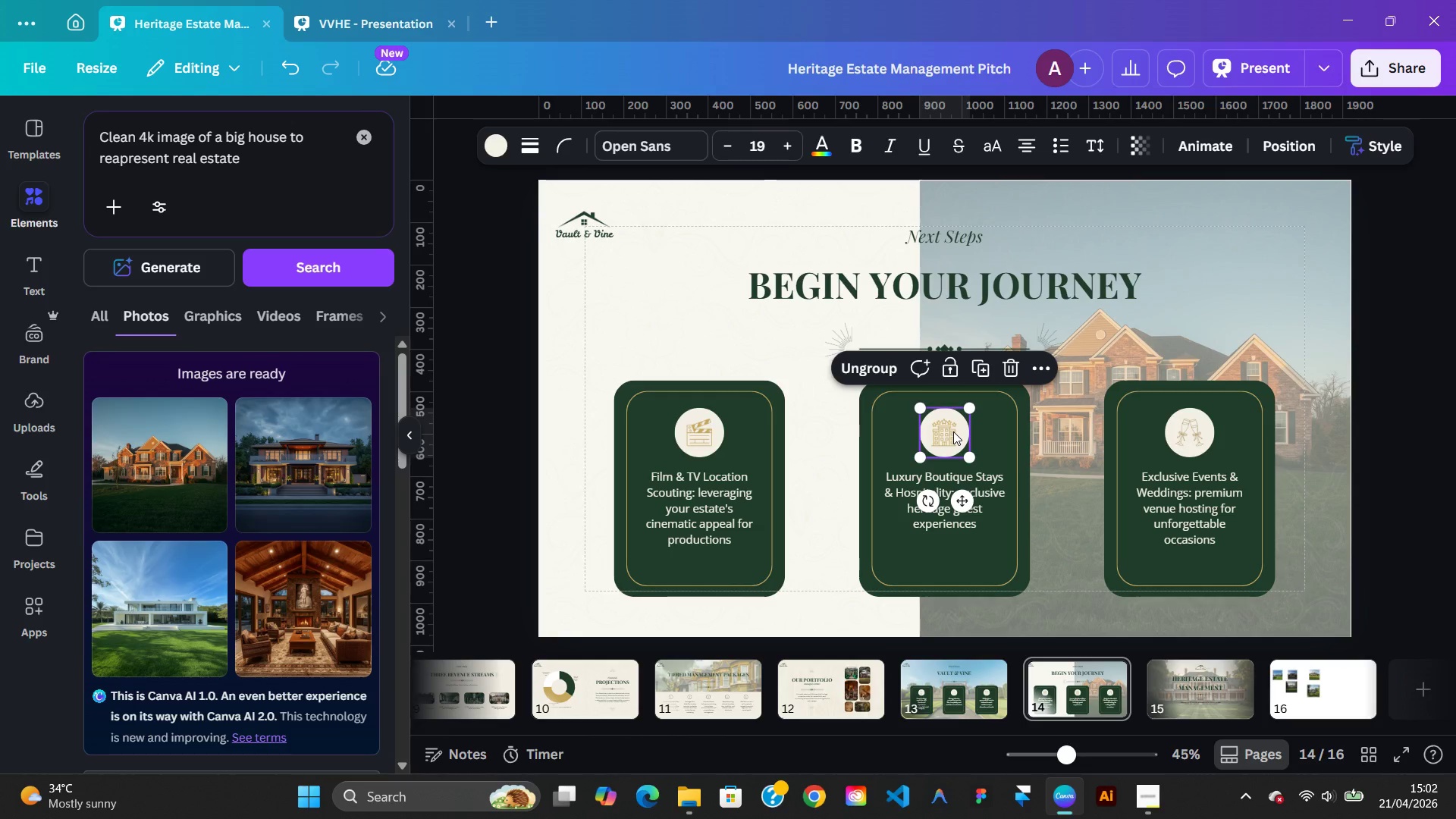 
key(Delete)
 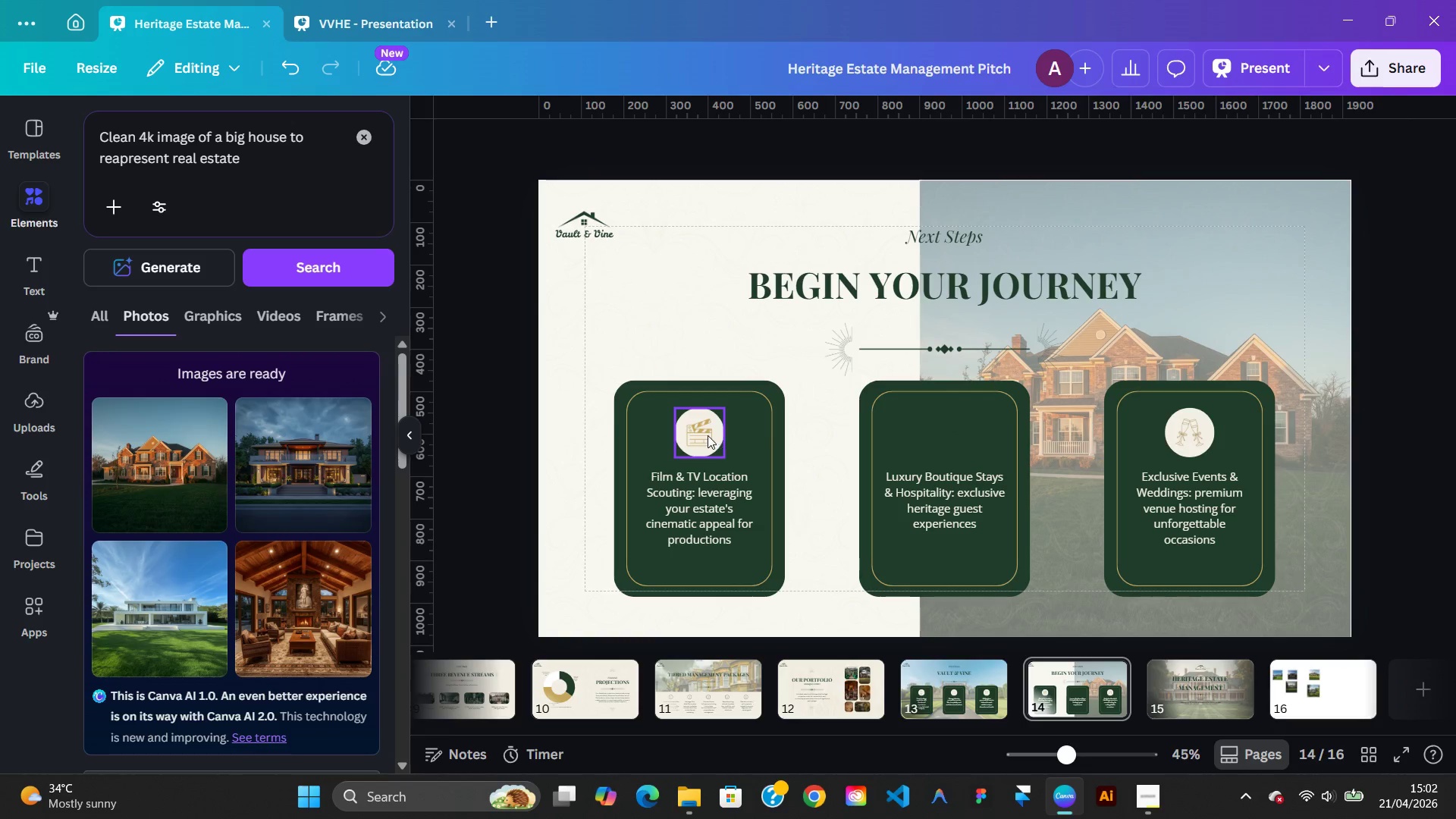 
left_click([705, 435])
 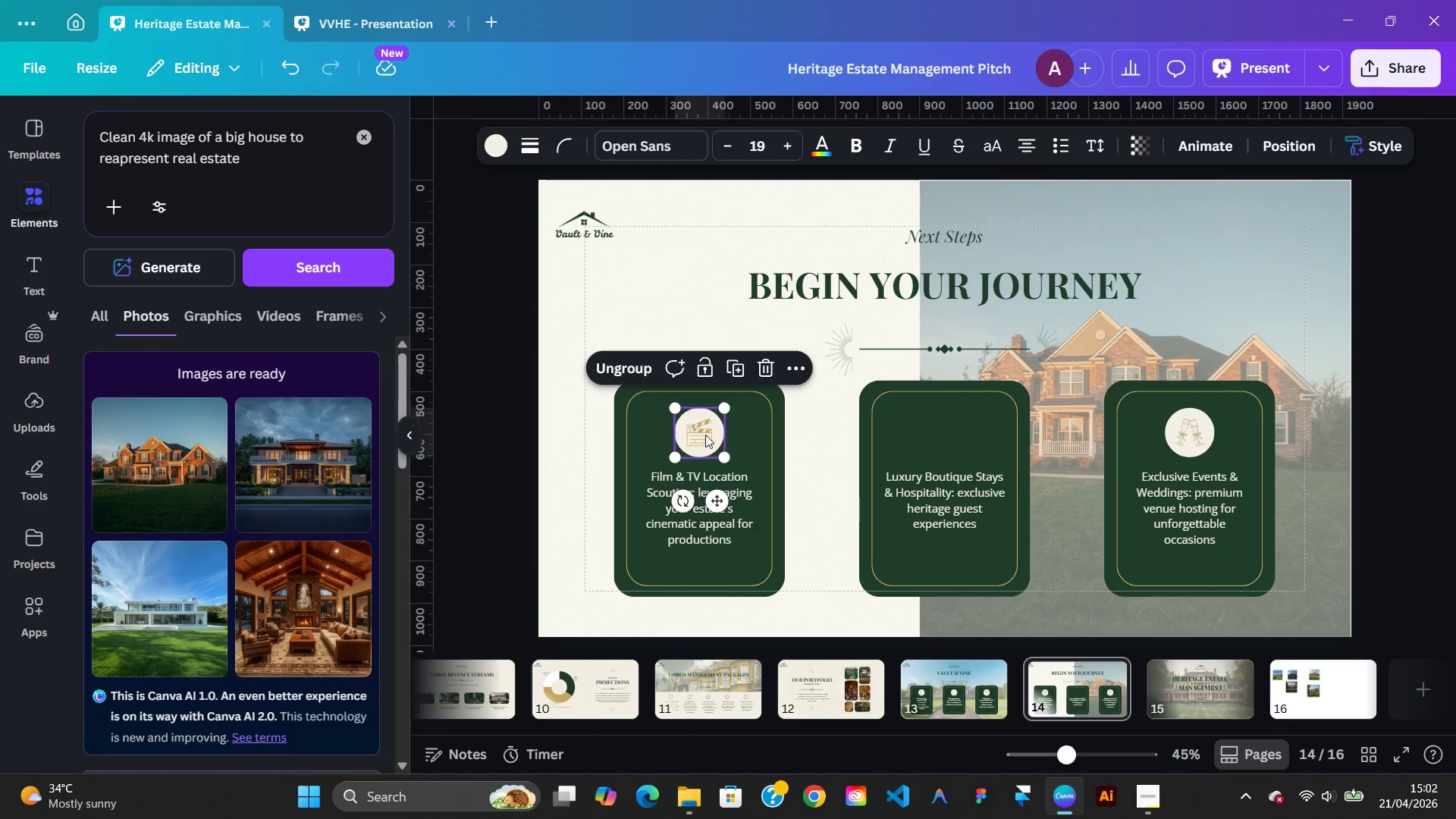 
key(Delete)
 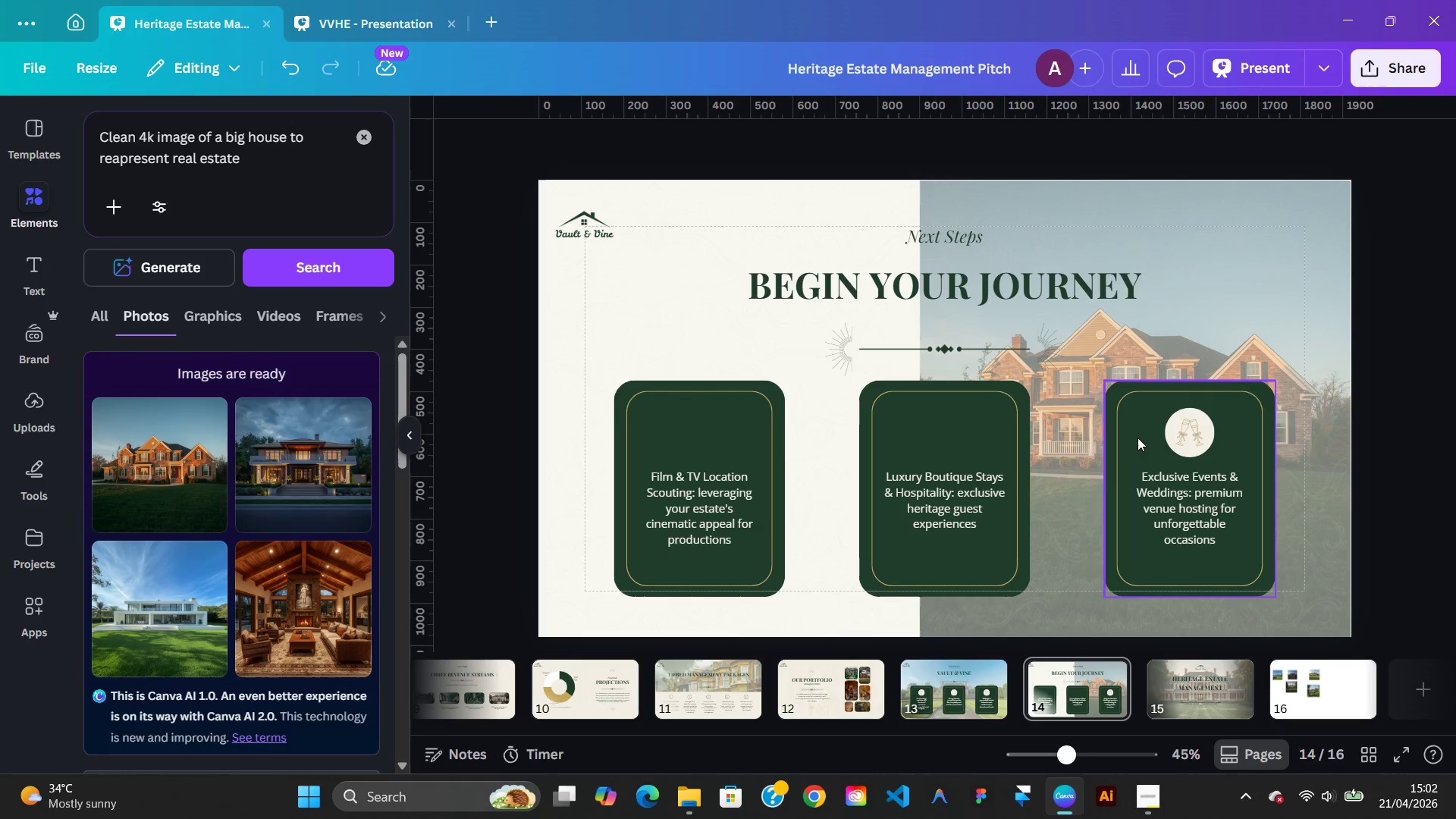 
left_click([1172, 438])
 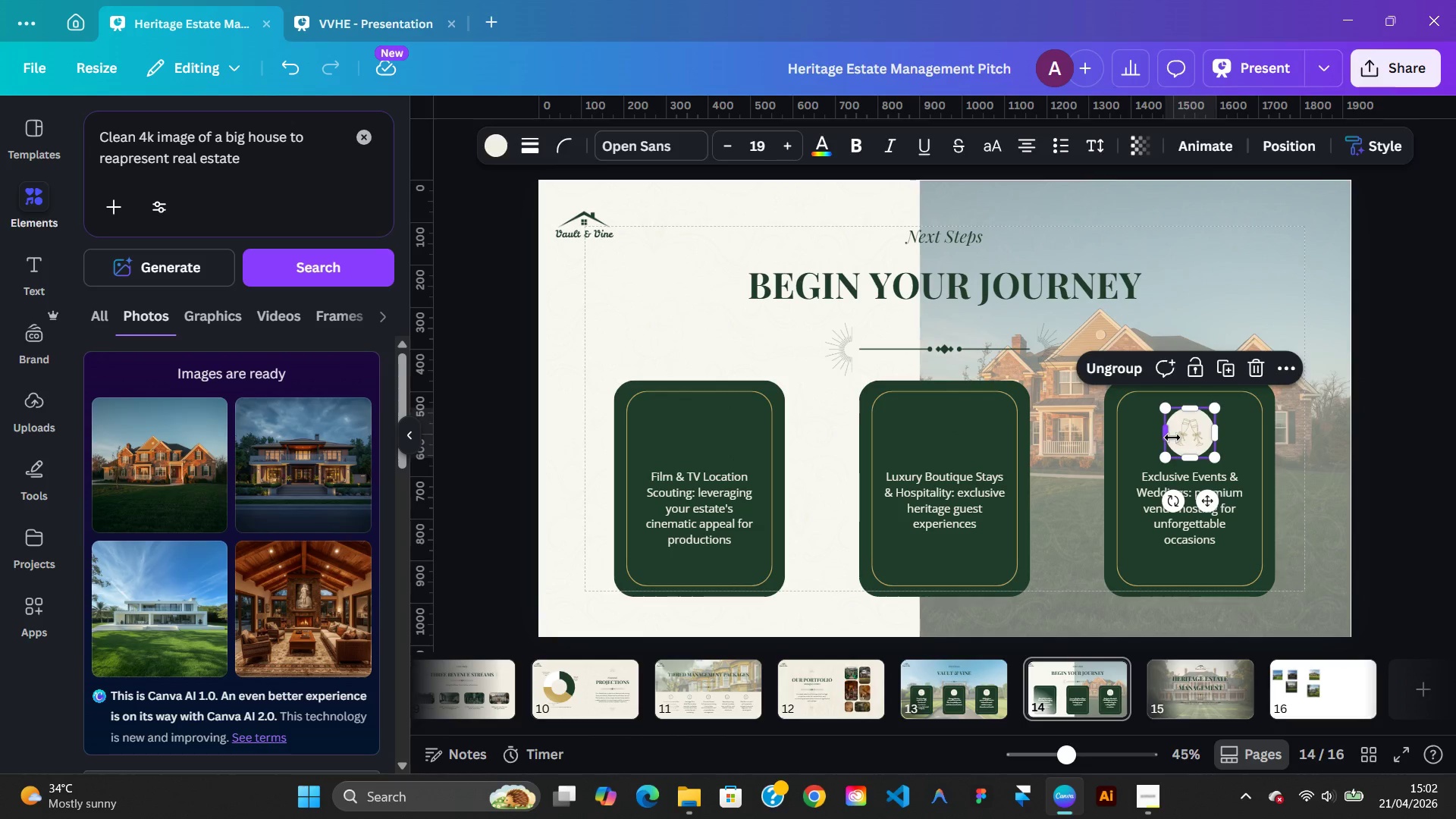 
key(Delete)
 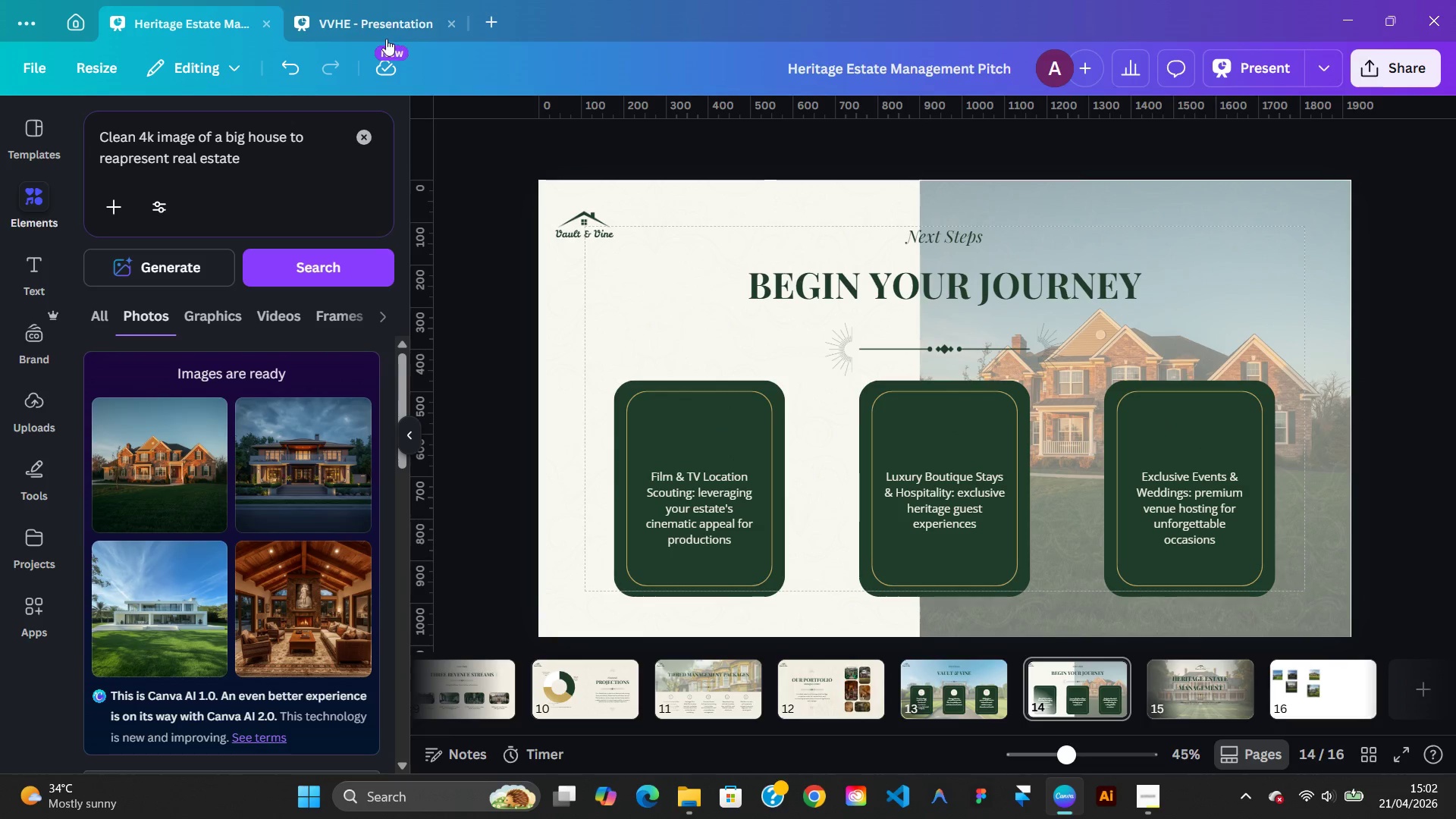 
left_click([372, 24])
 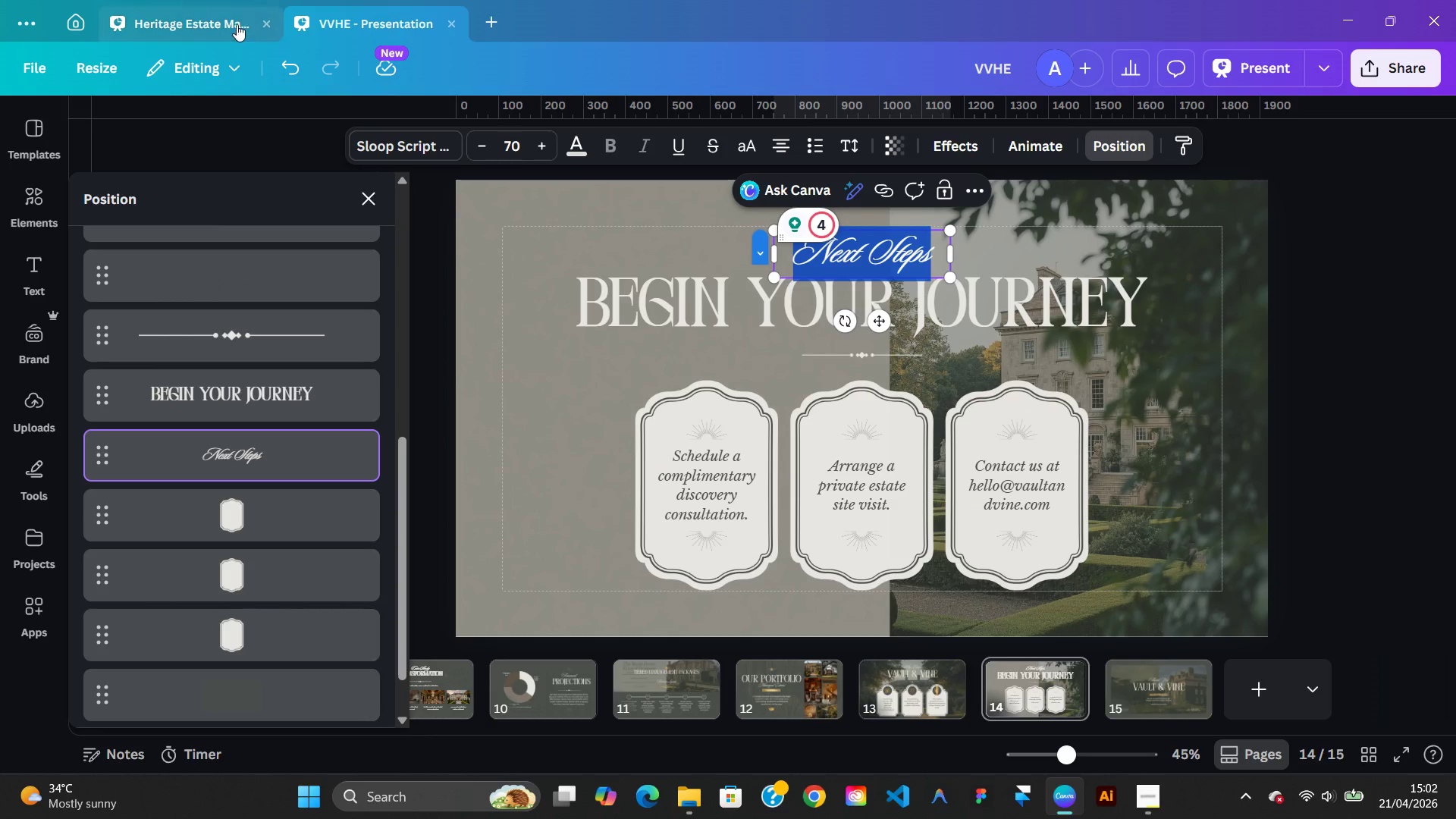 
left_click([216, 24])
 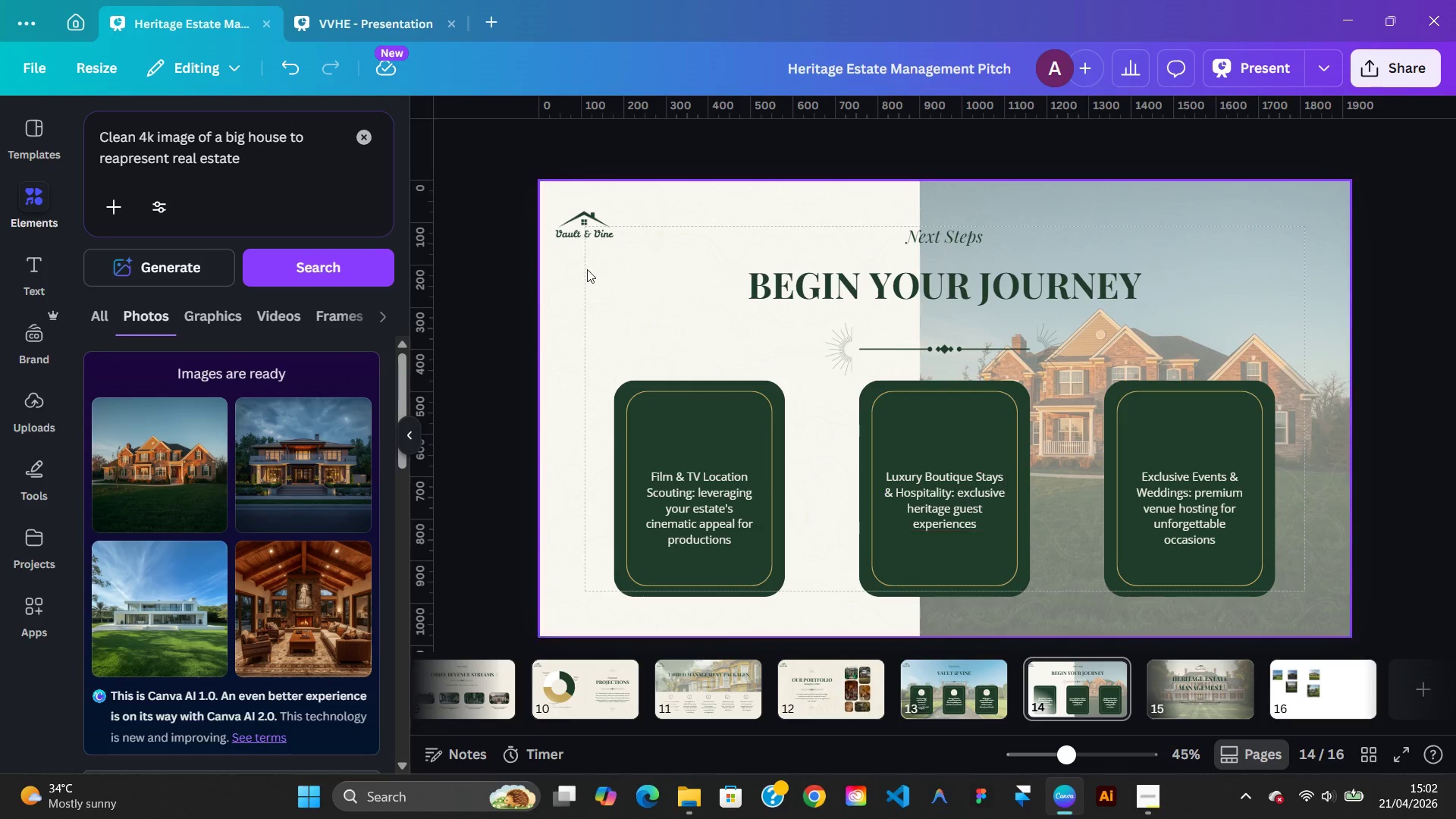 
left_click([332, 27])
 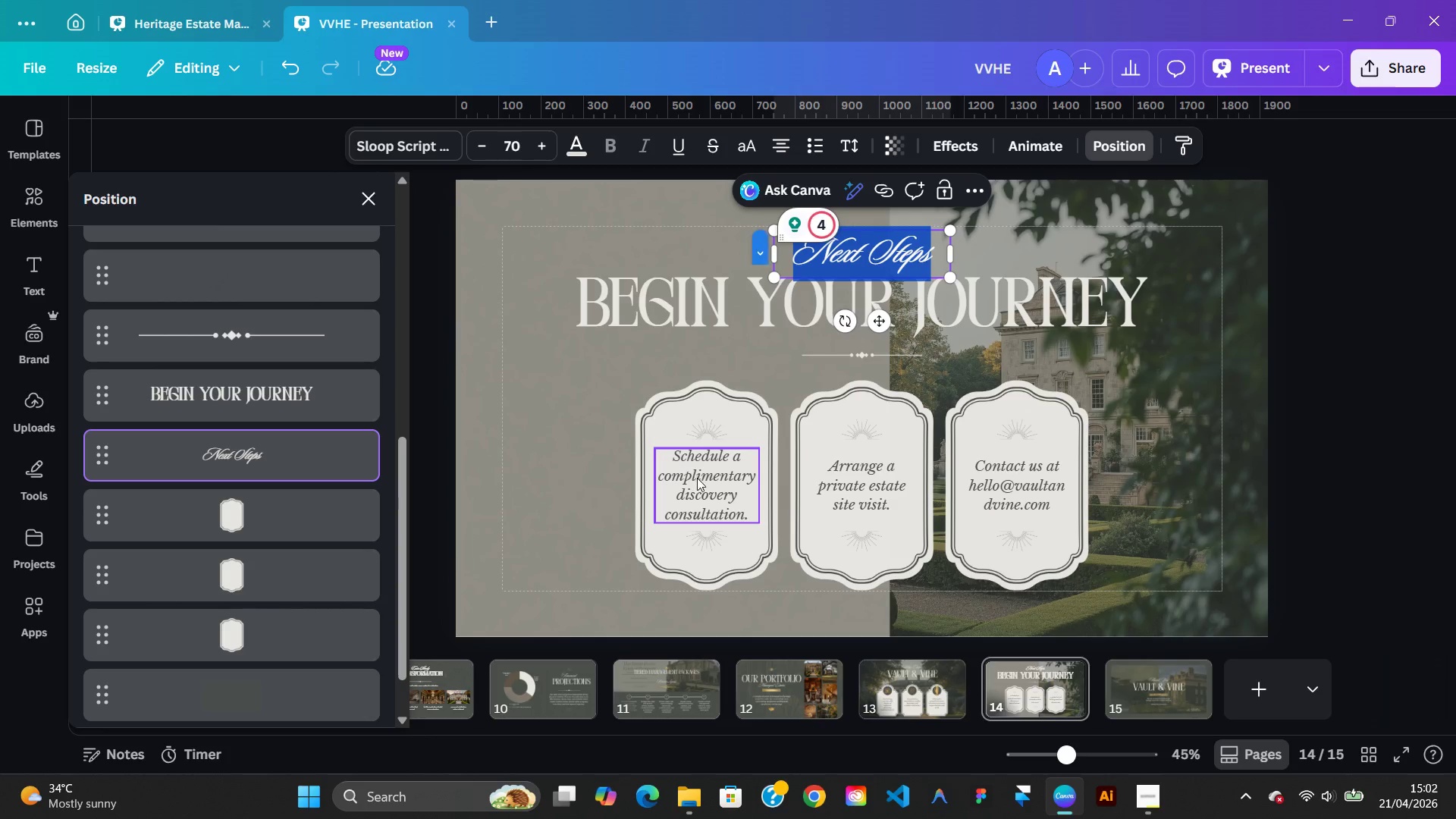 
double_click([697, 478])
 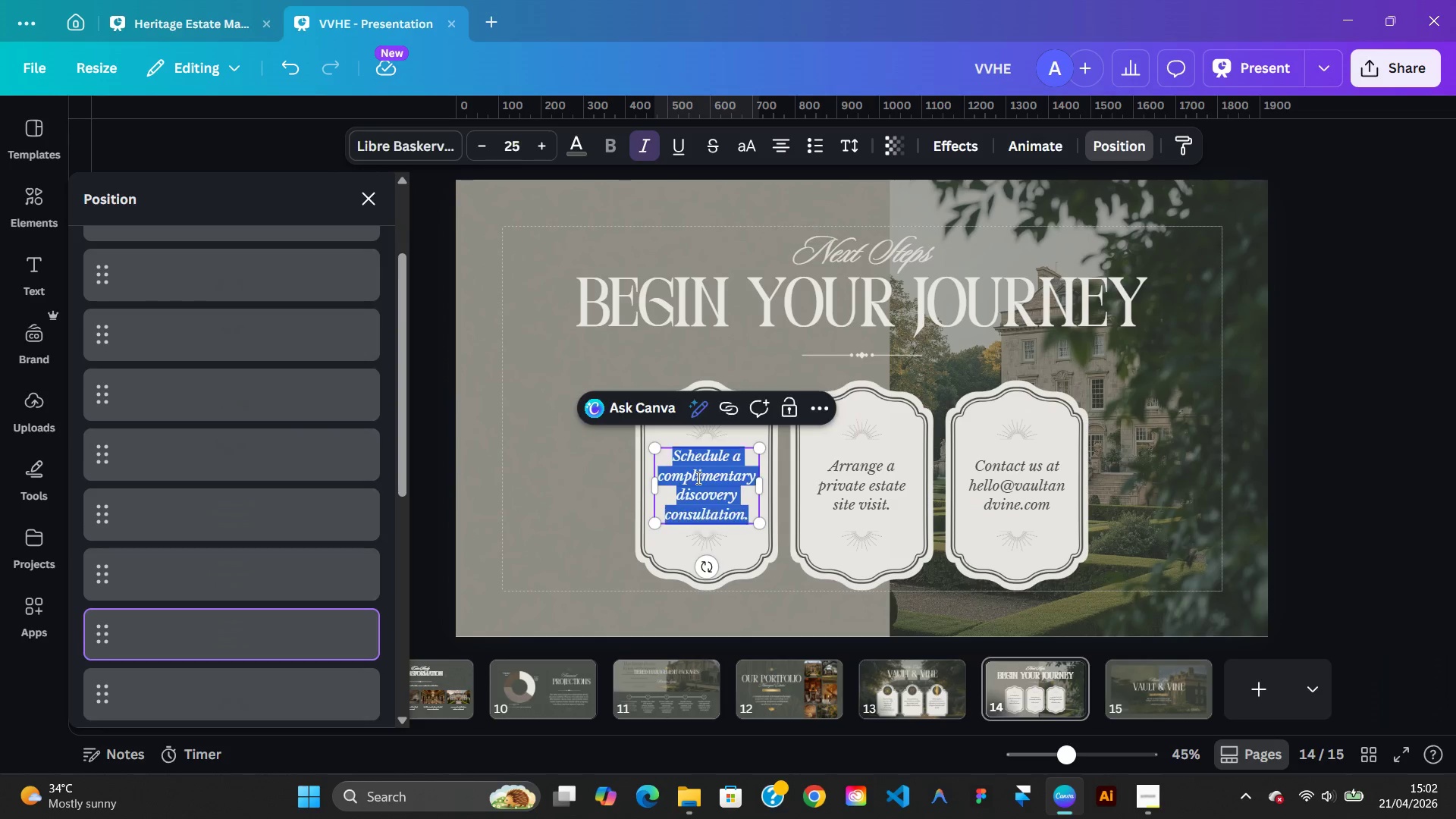 
right_click([697, 478])
 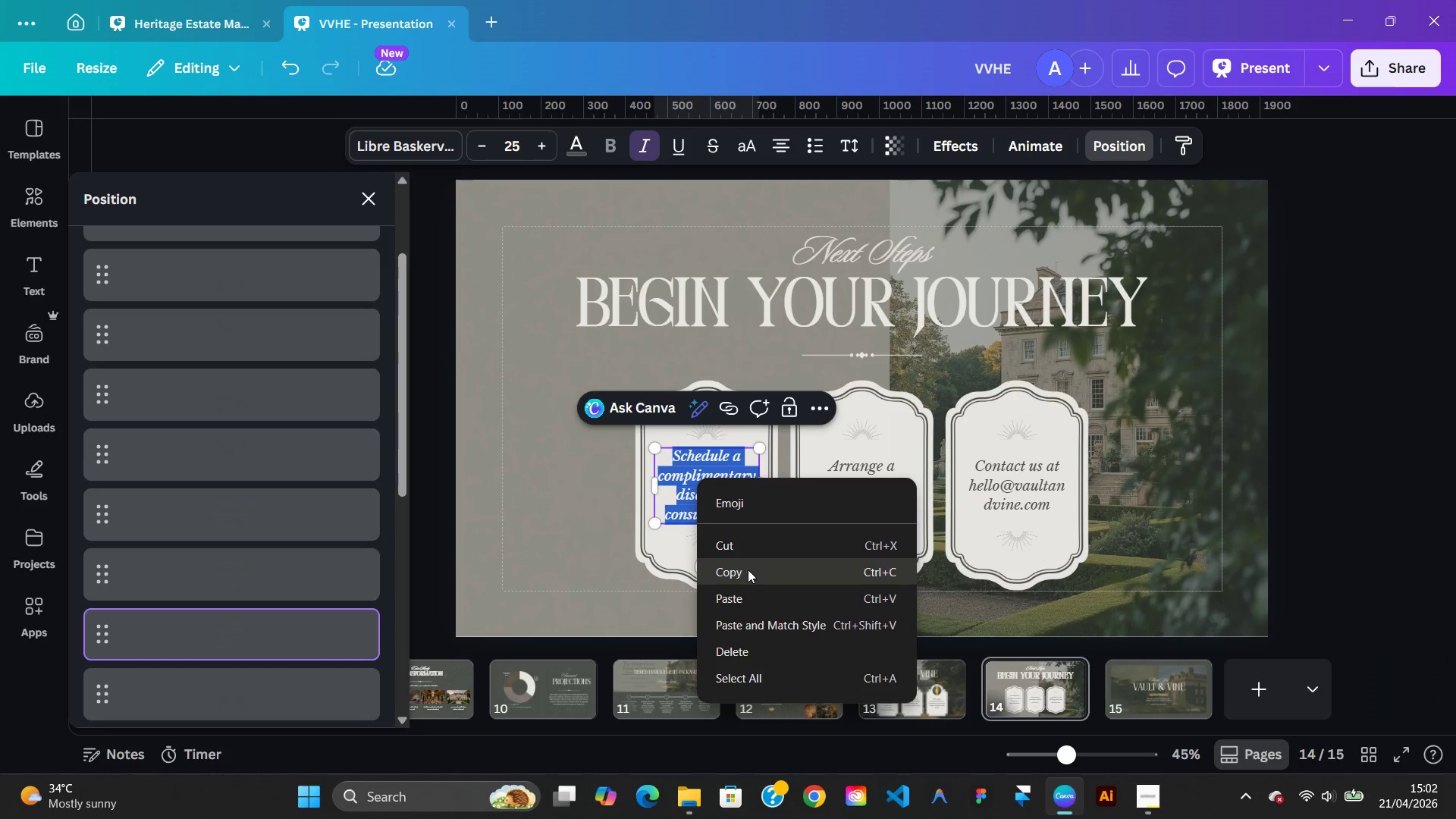 
left_click([748, 570])
 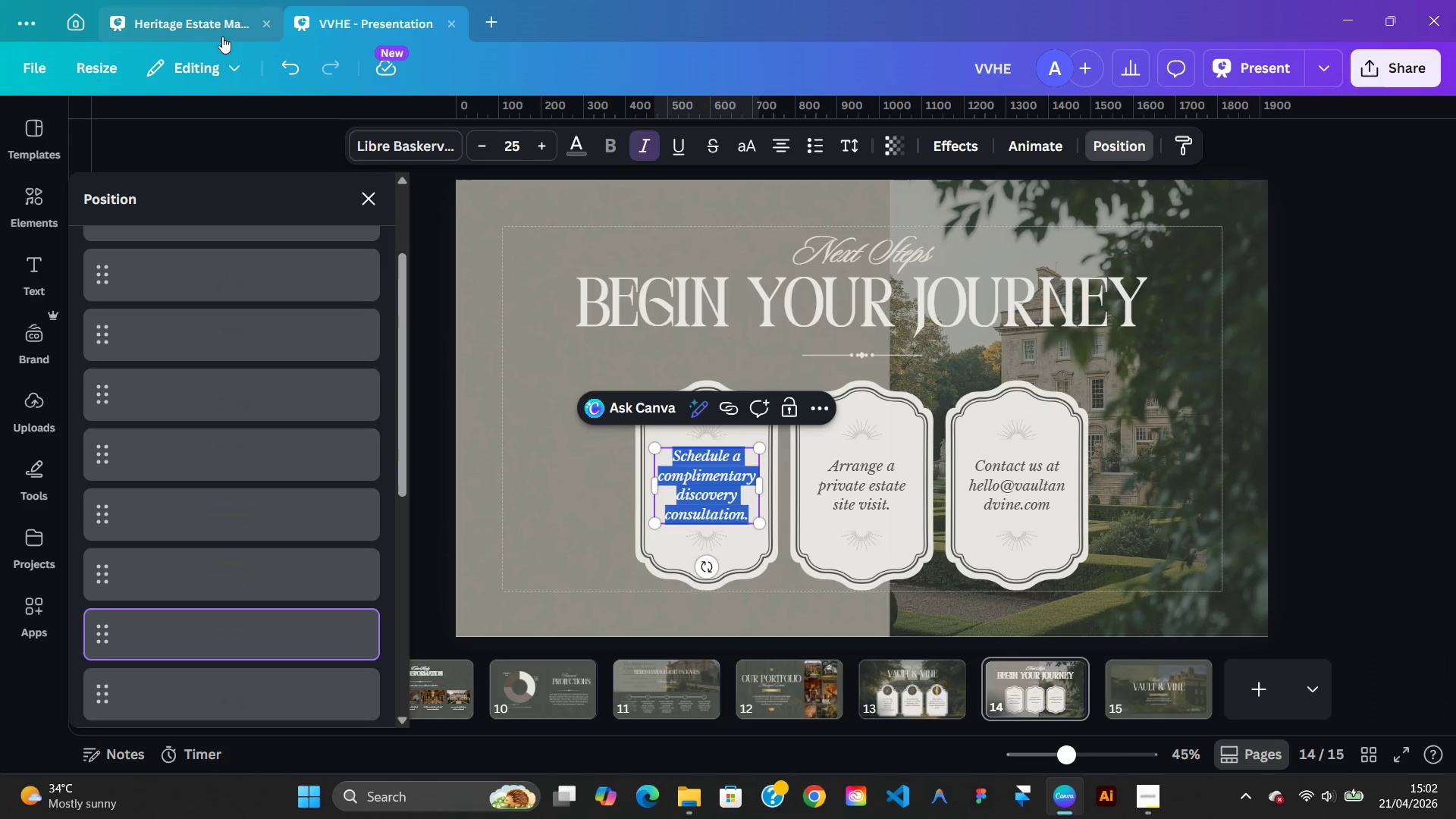 
left_click([217, 36])
 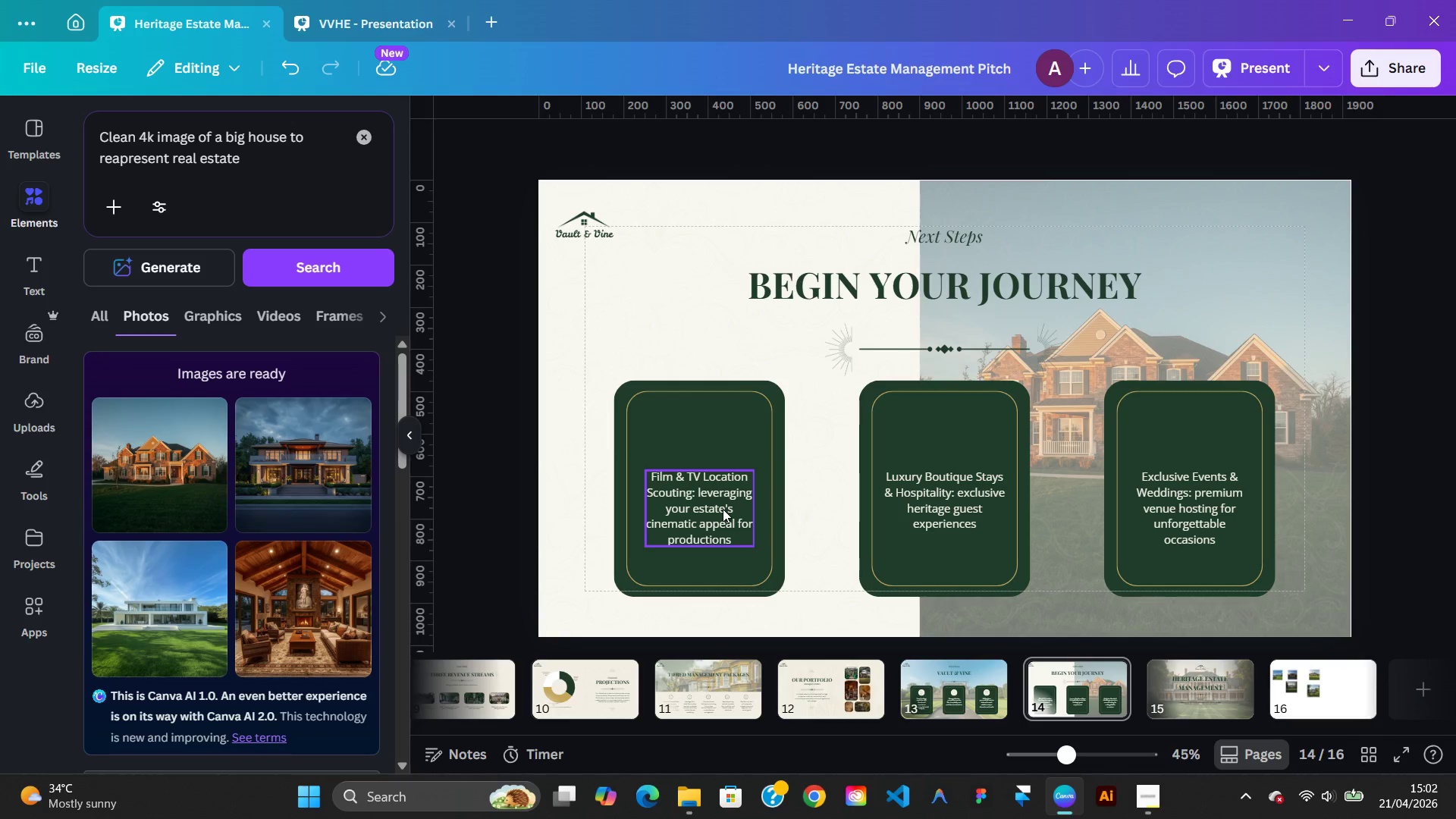 
double_click([723, 509])
 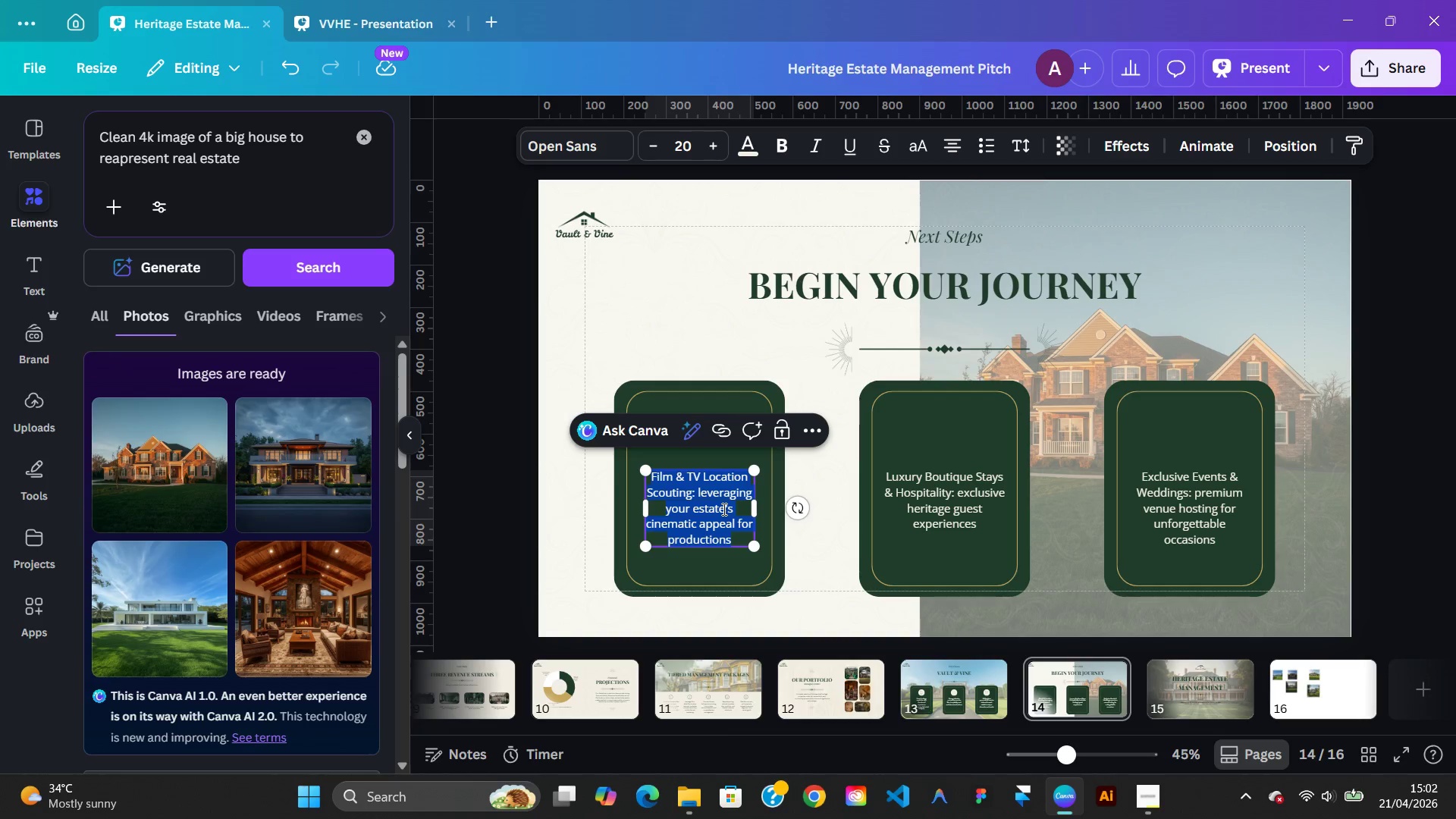 
right_click([723, 509])
 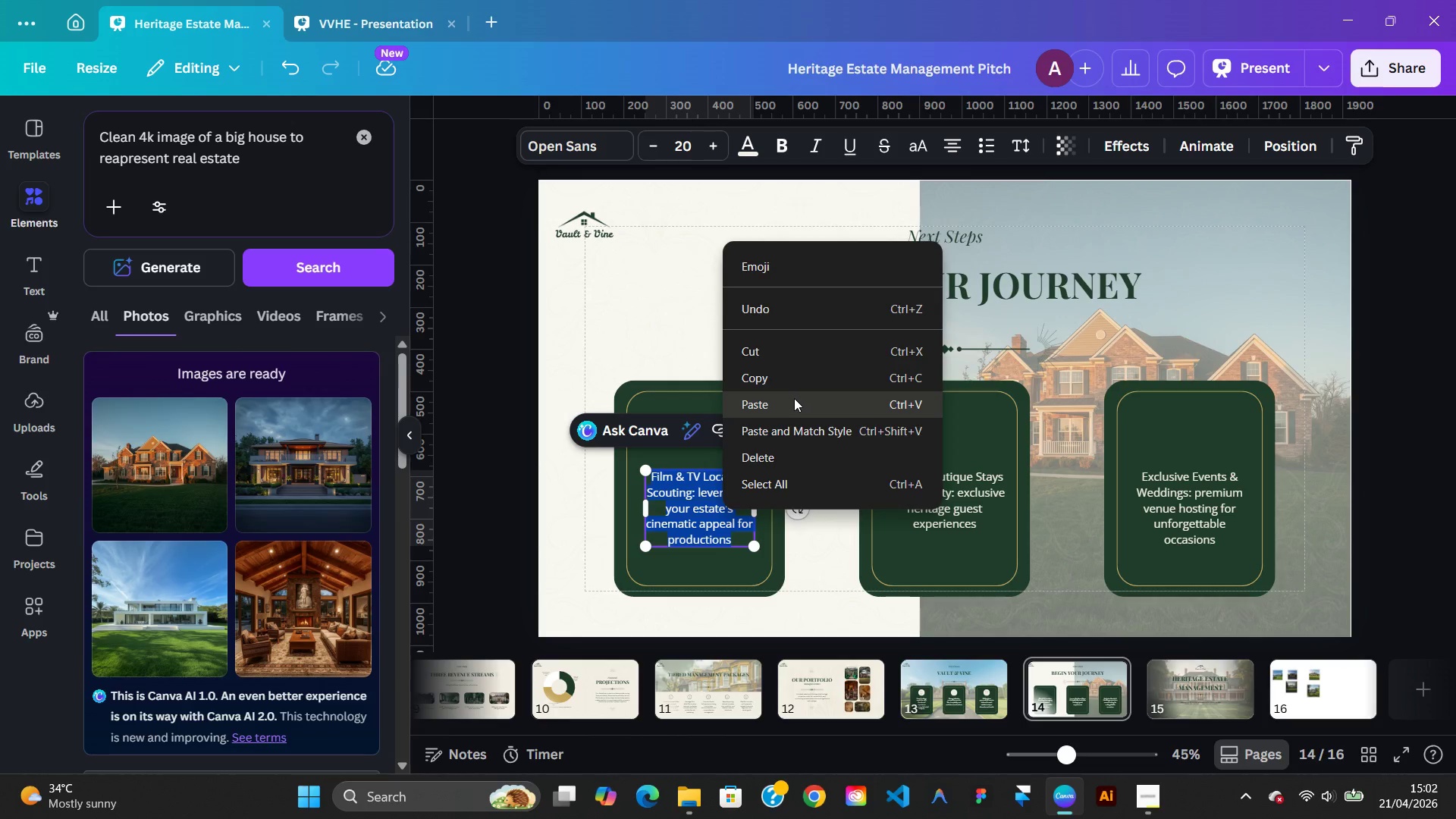 
left_click([793, 399])
 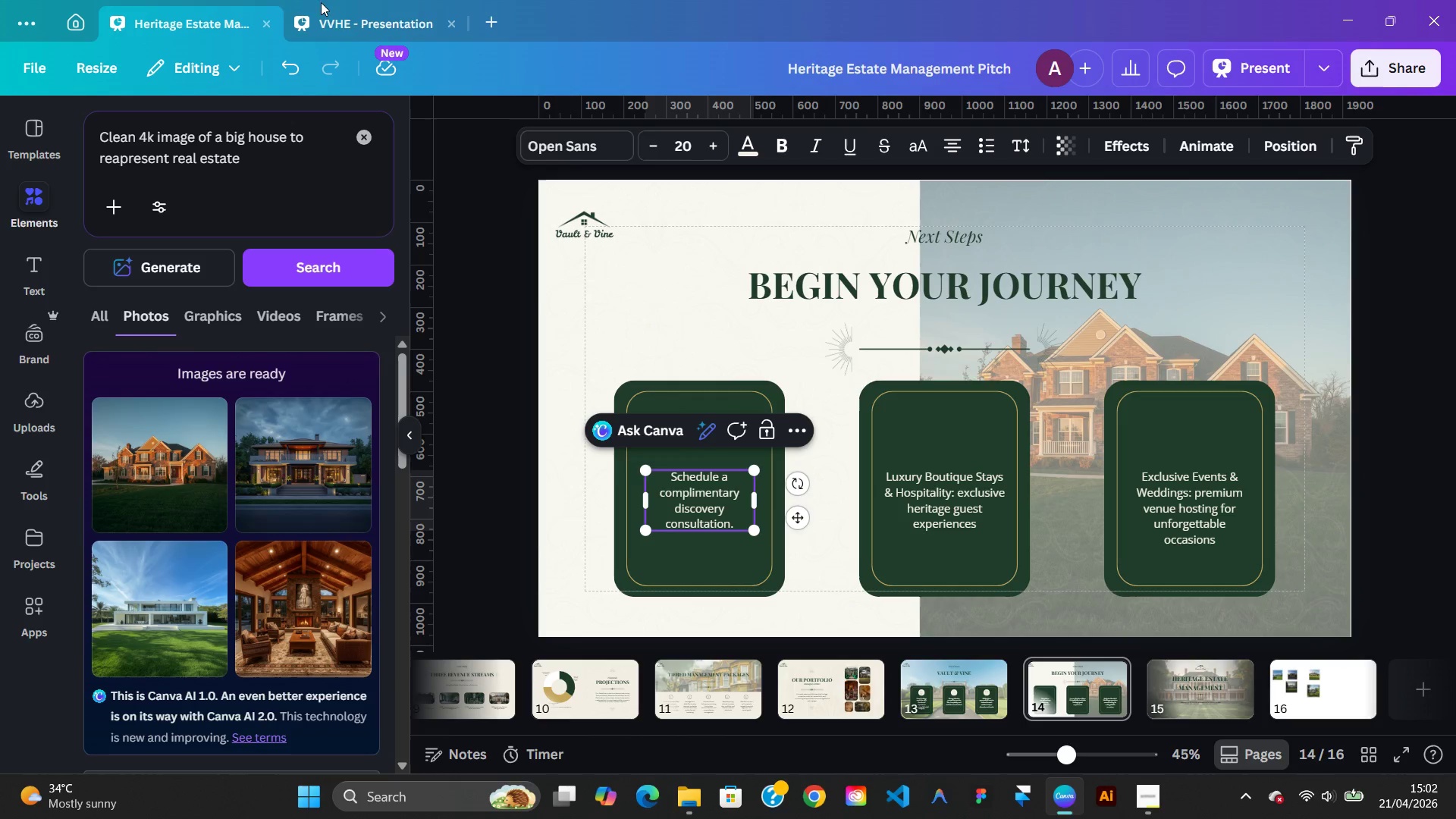 
left_click([346, 21])
 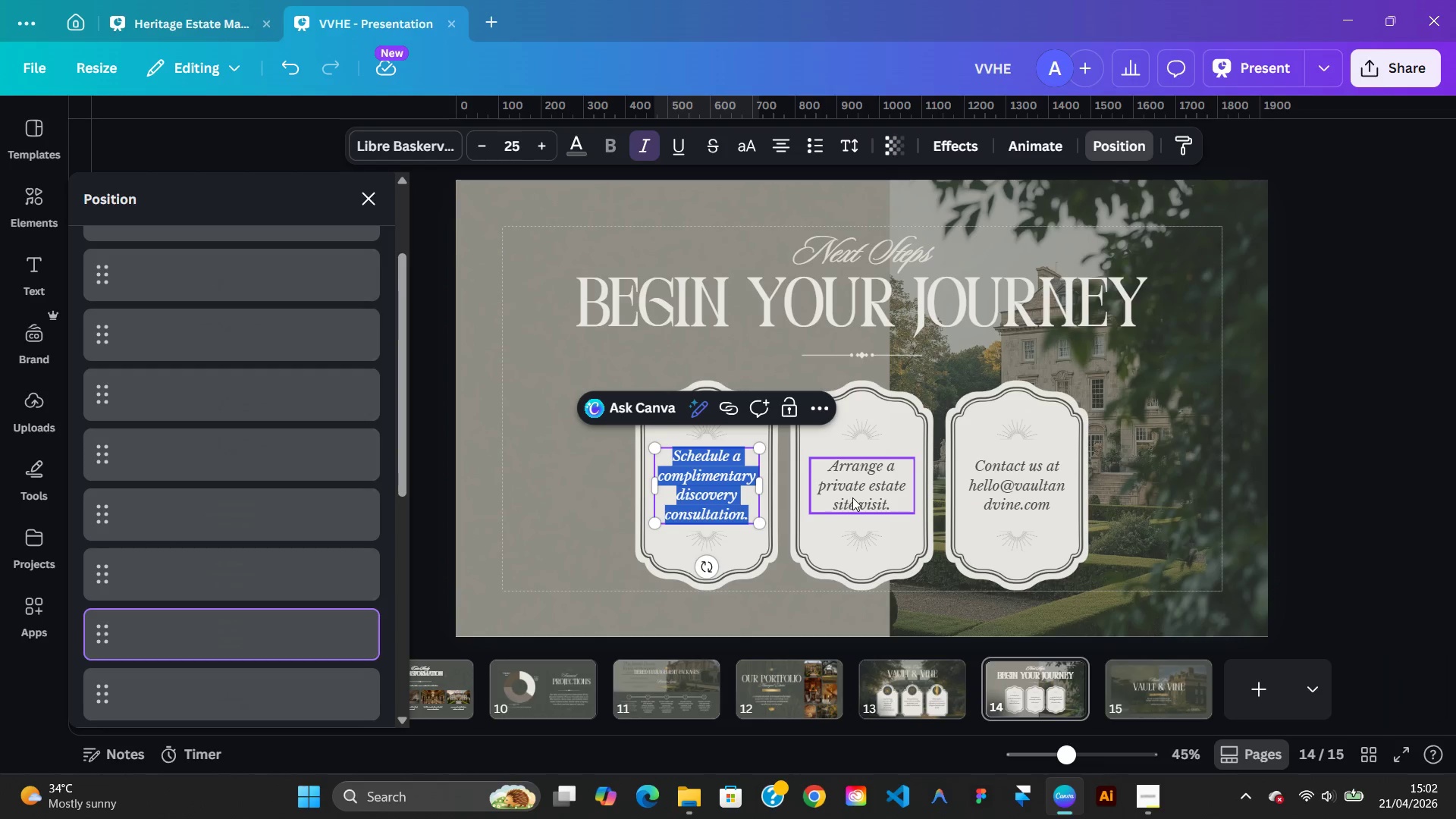 
double_click([852, 497])
 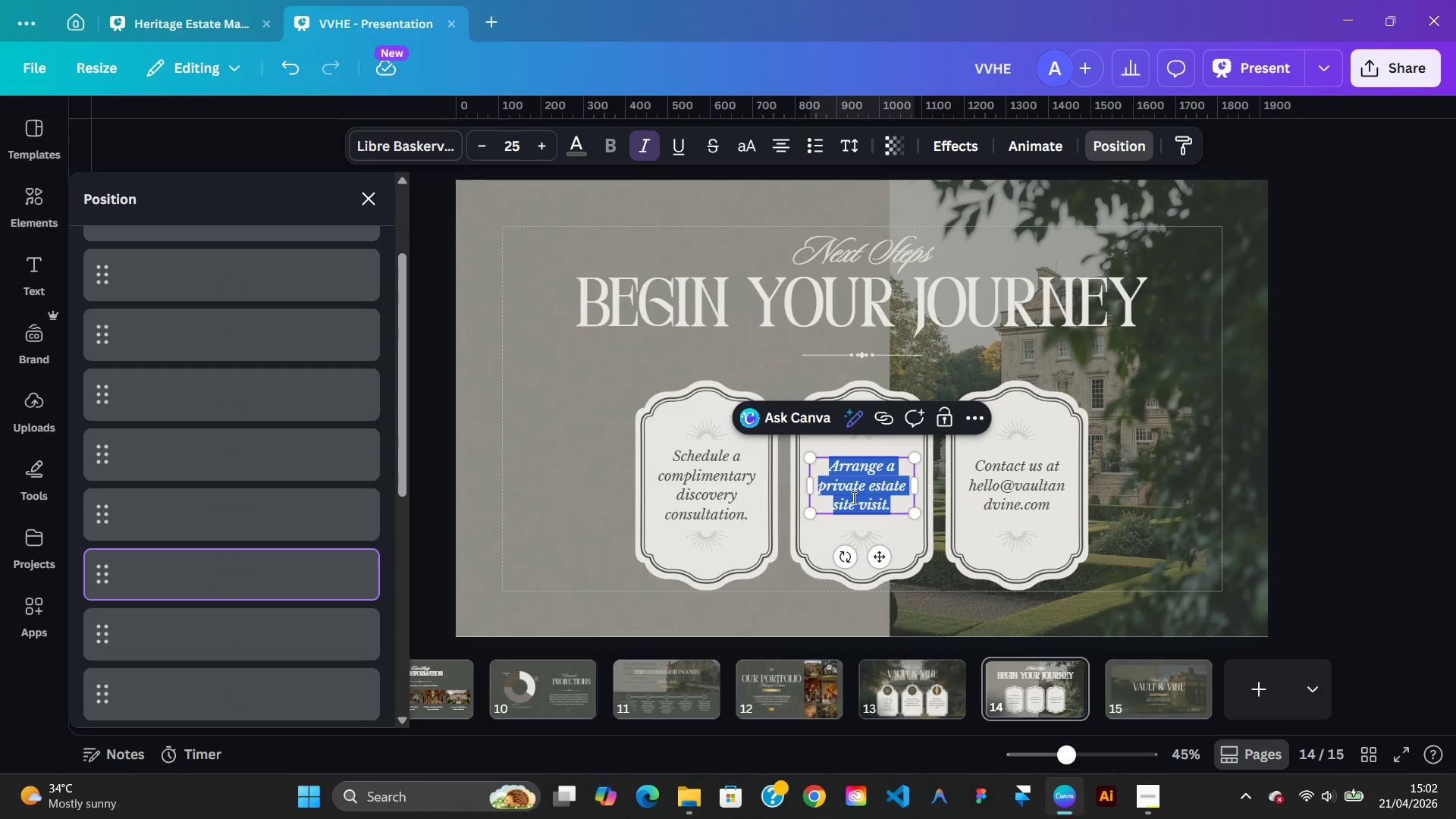 
right_click([852, 497])
 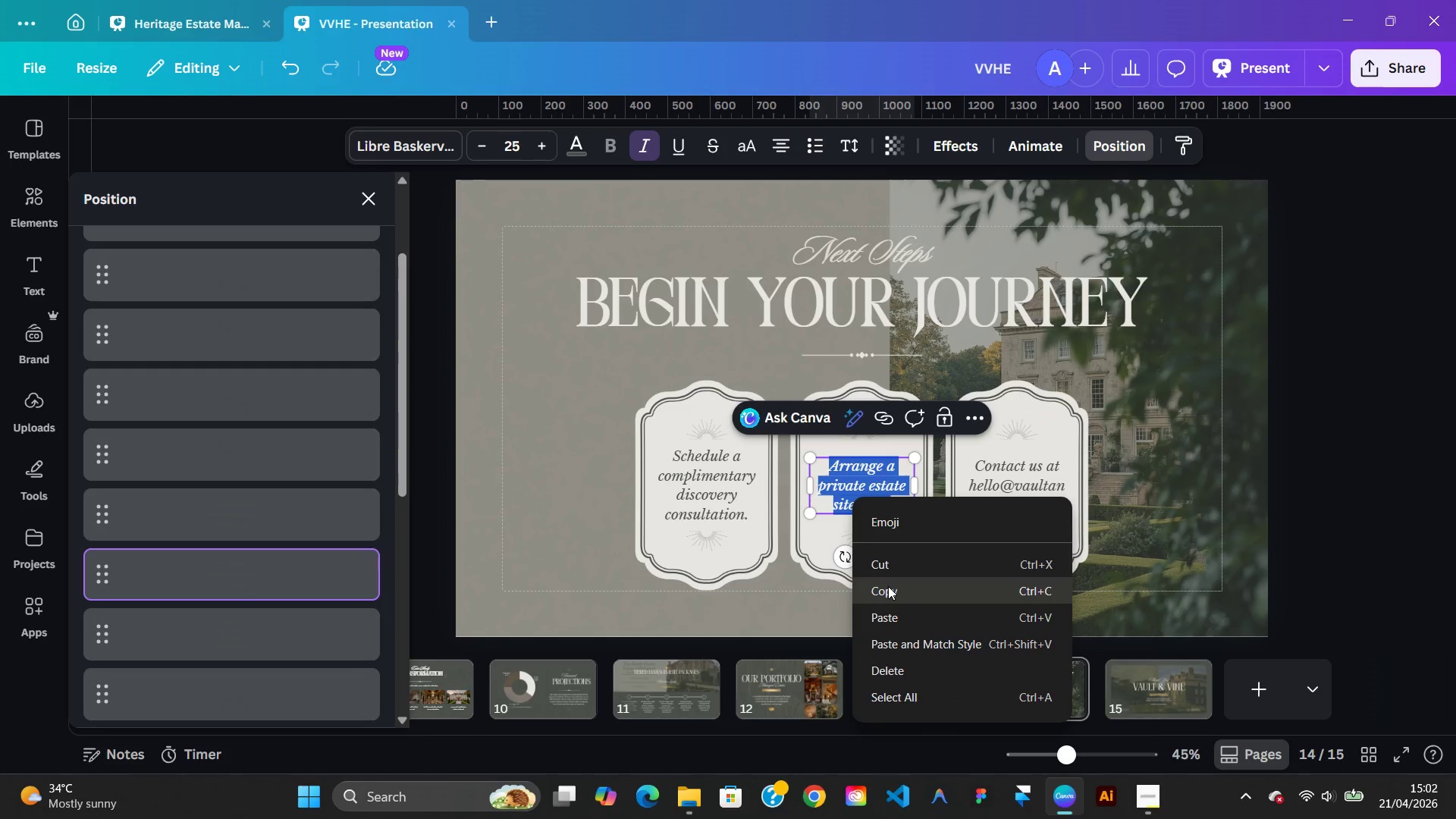 
left_click([888, 587])
 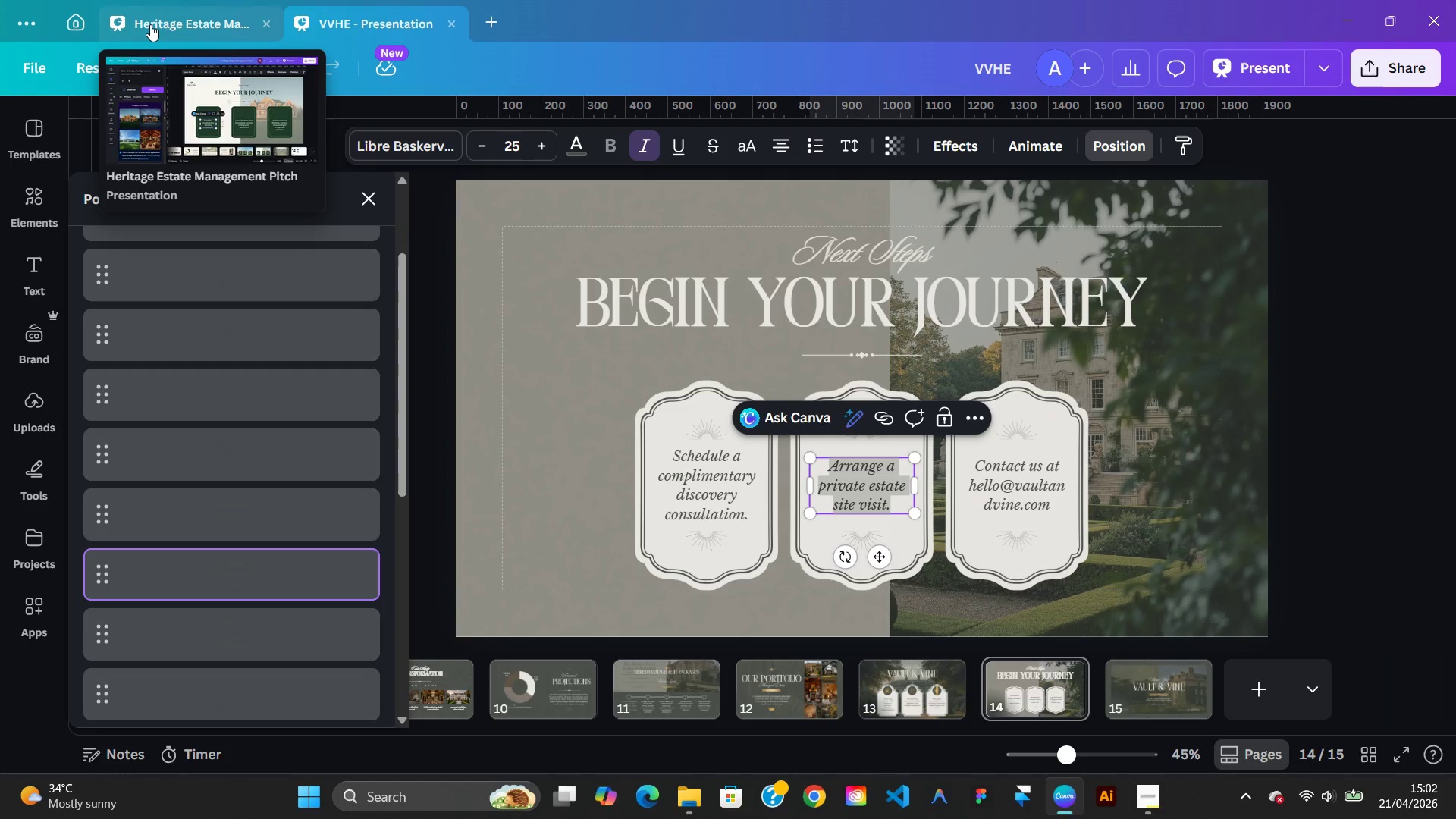 
left_click([150, 25])
 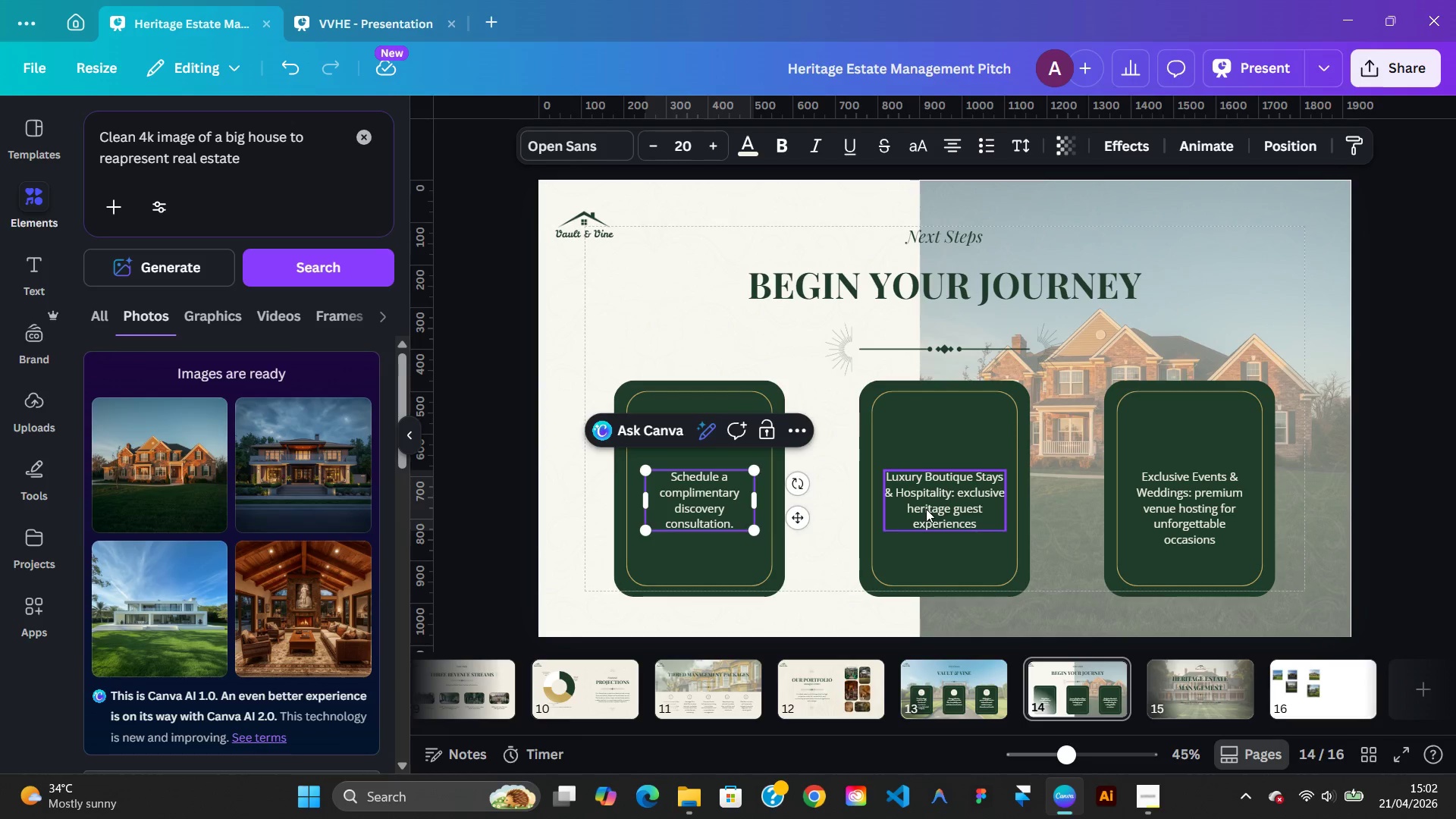 
double_click([926, 509])
 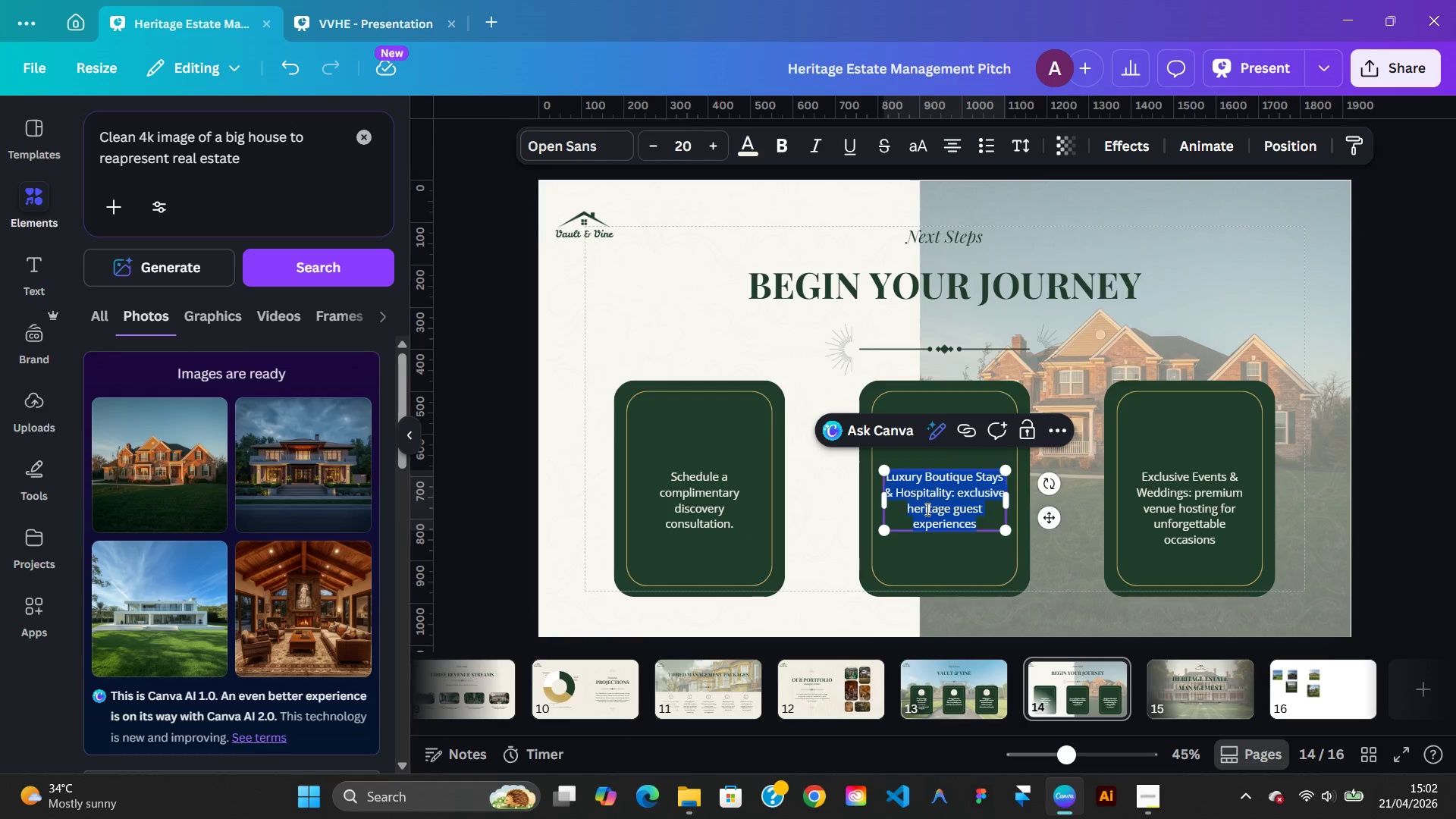 
right_click([926, 509])
 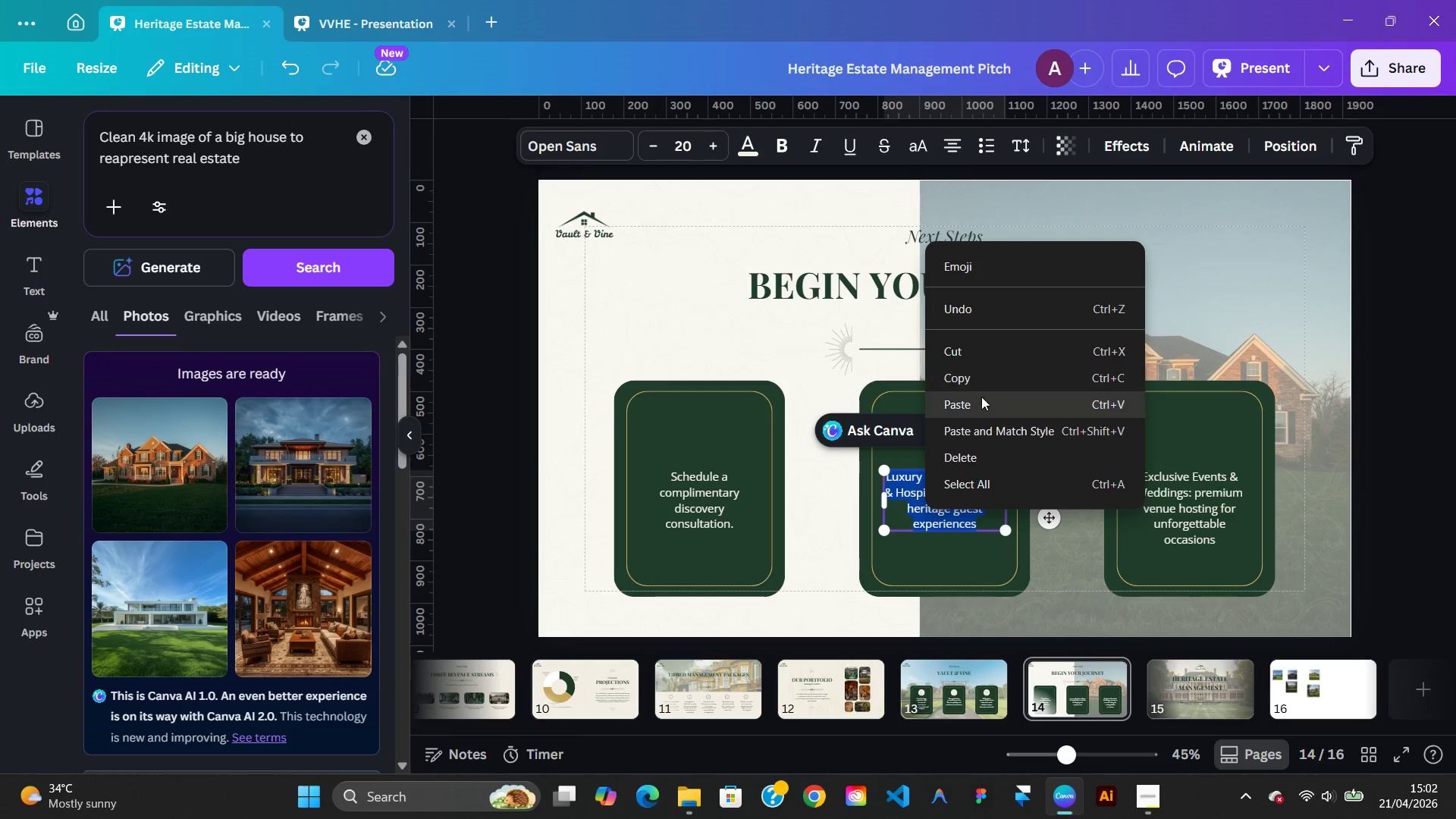 
left_click([981, 400])
 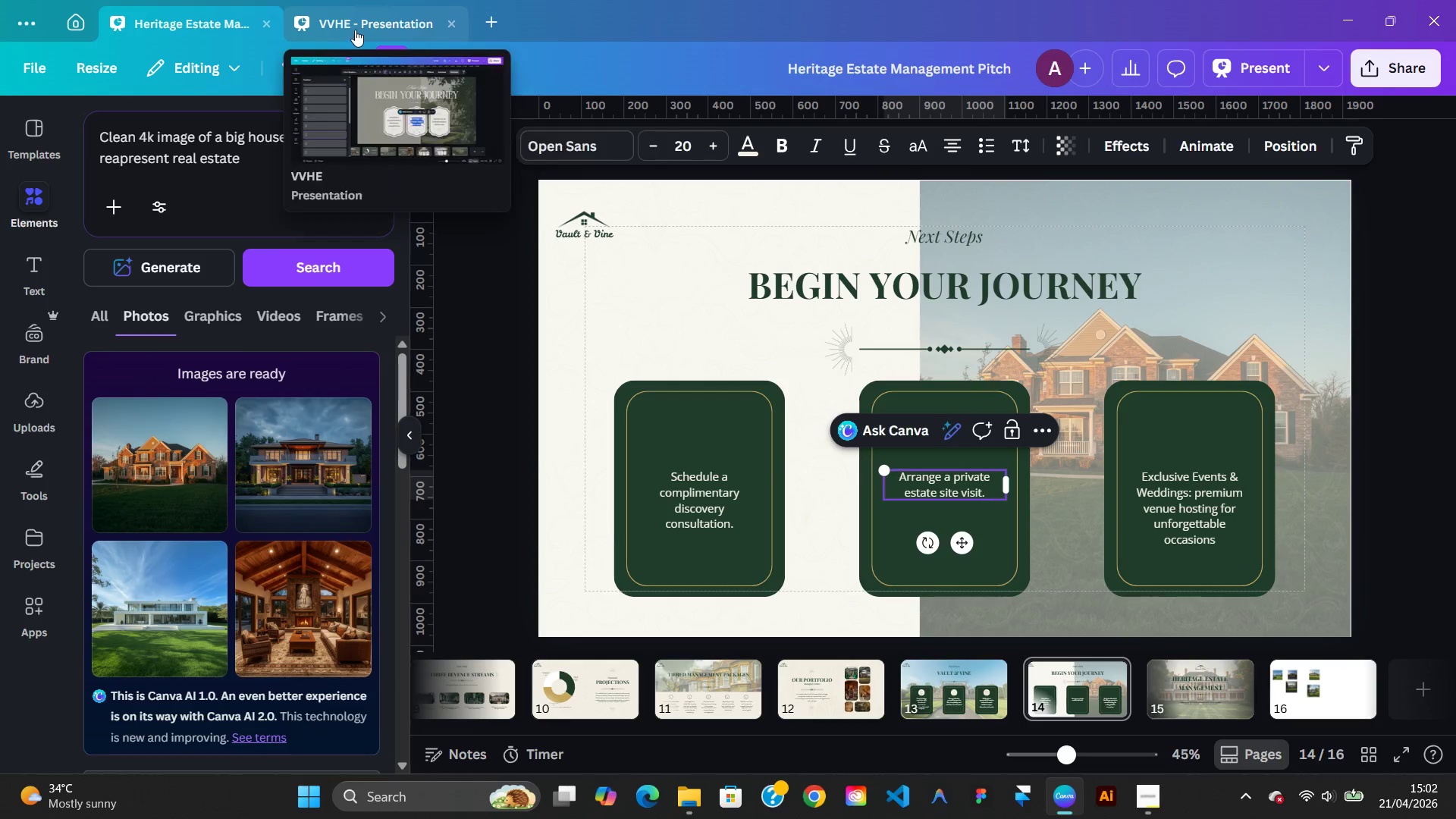 
left_click([355, 27])
 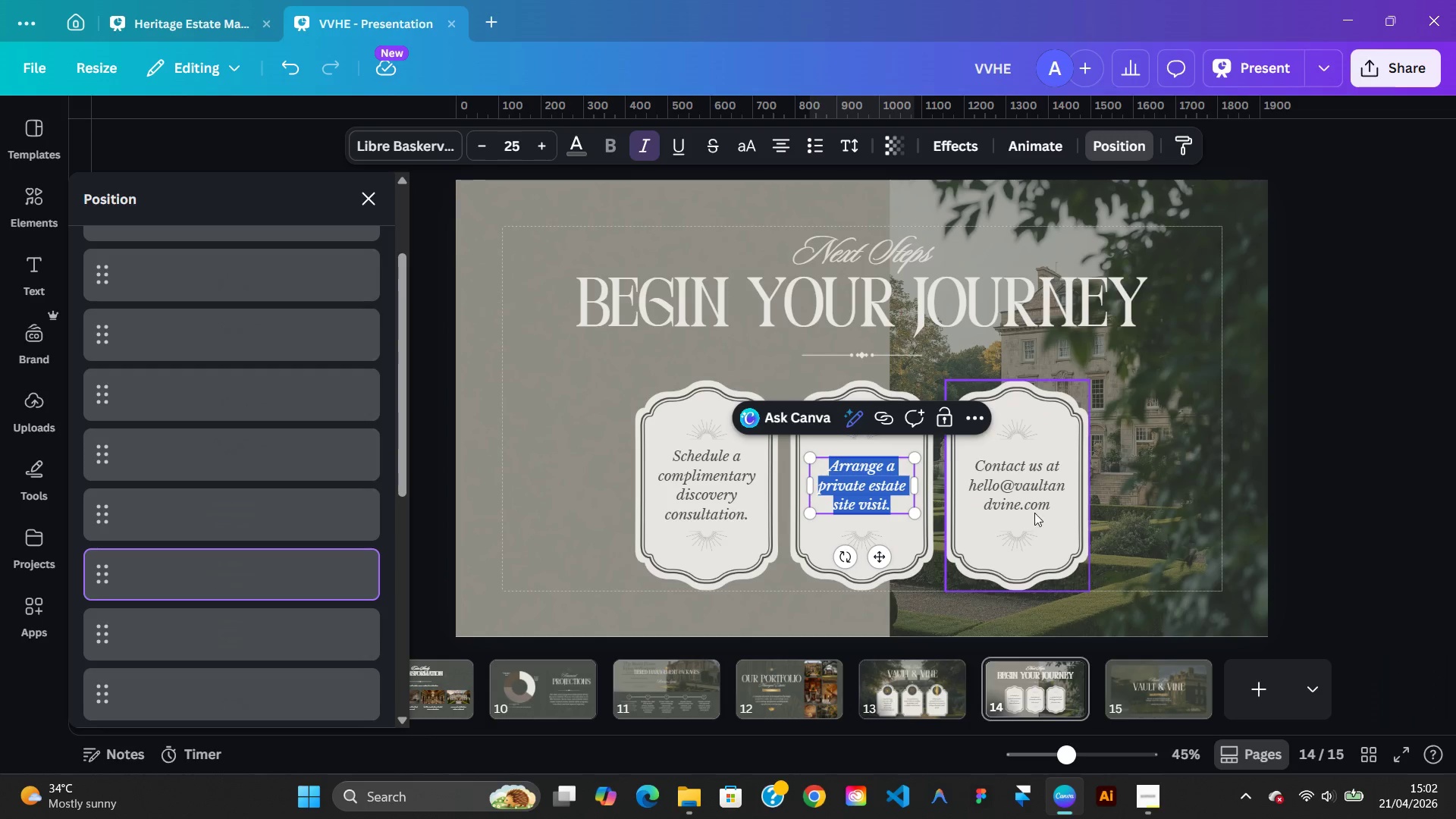 
double_click([1032, 508])
 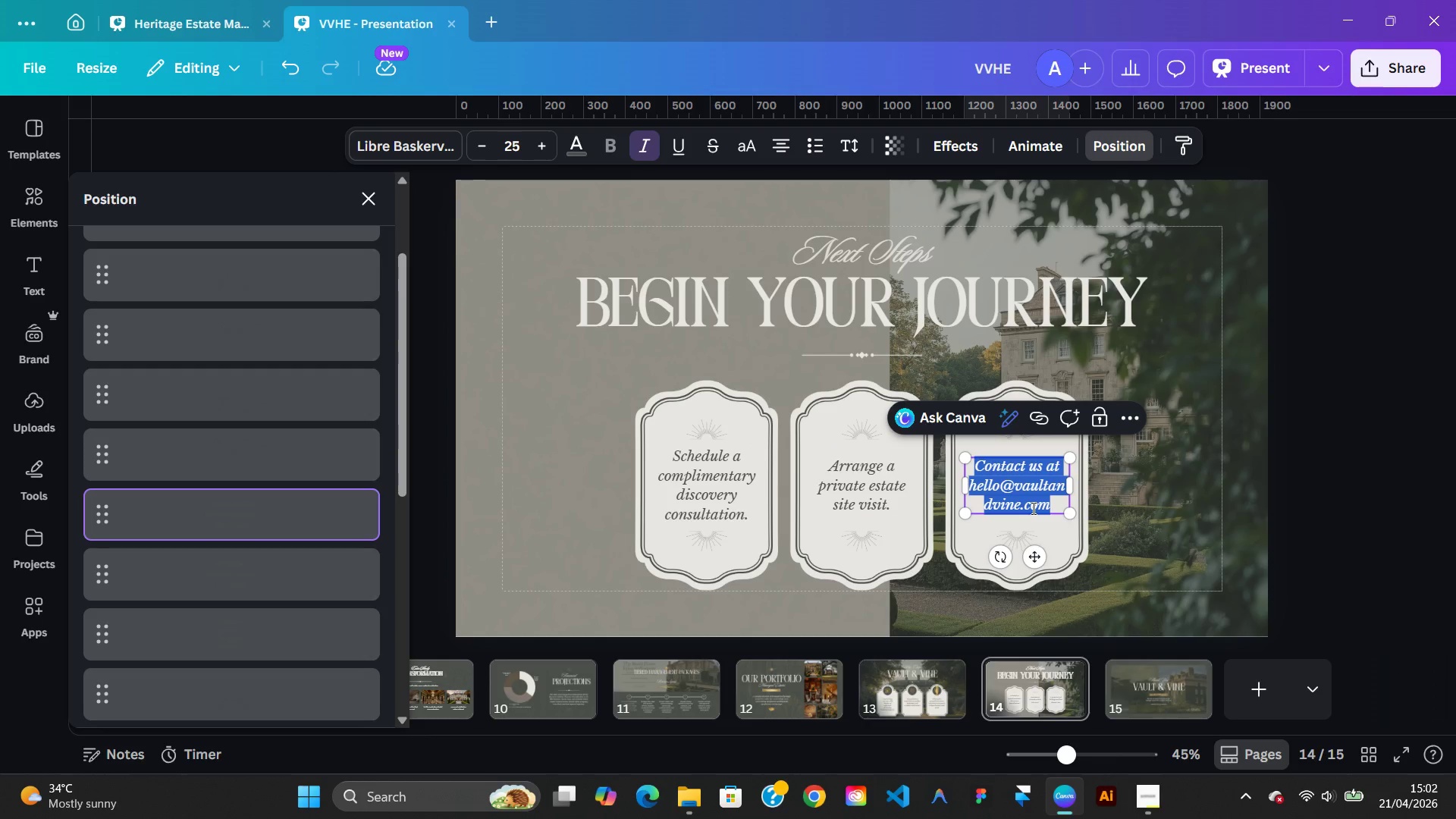 
right_click([1032, 508])
 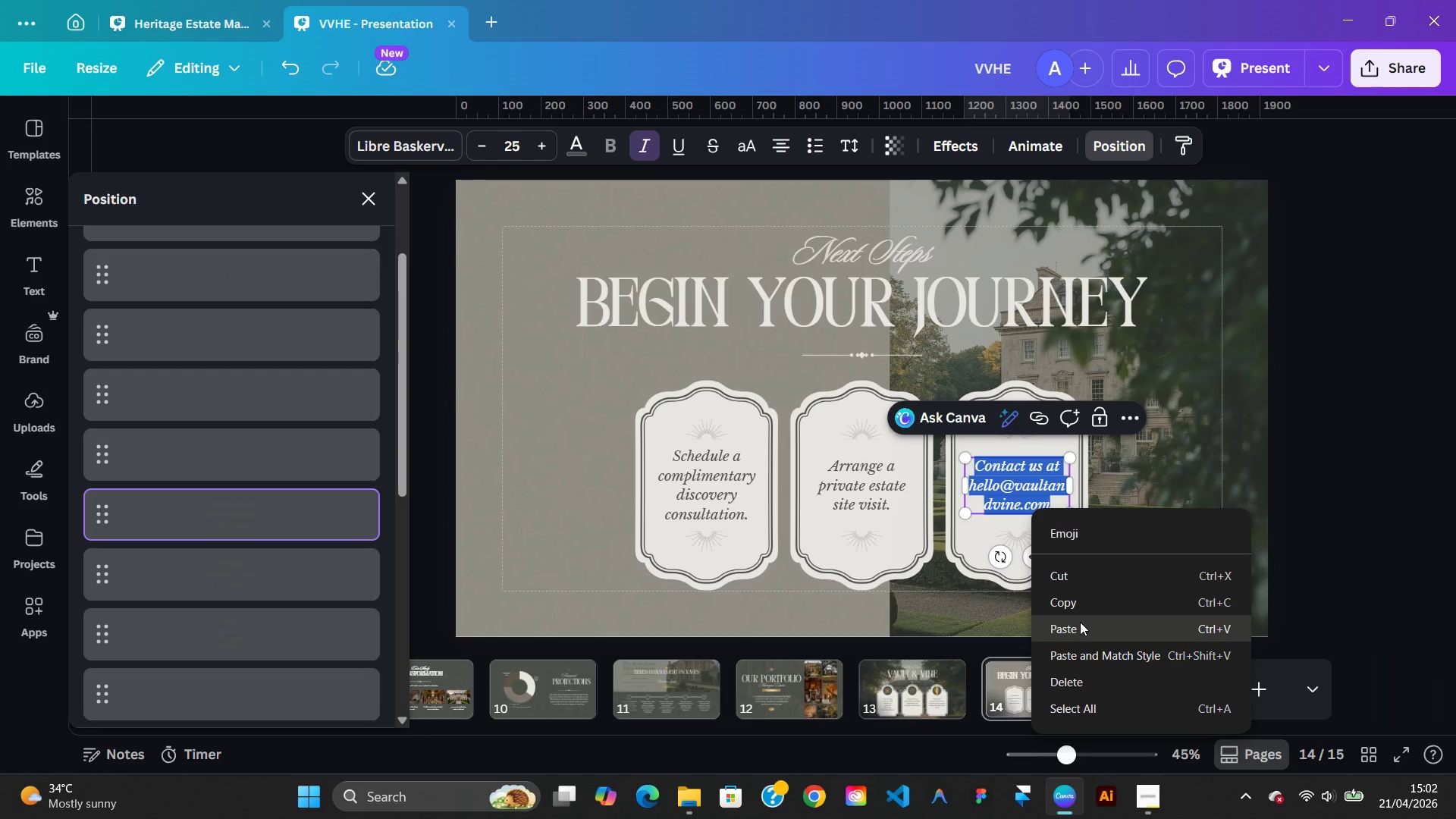 
left_click([1080, 622])
 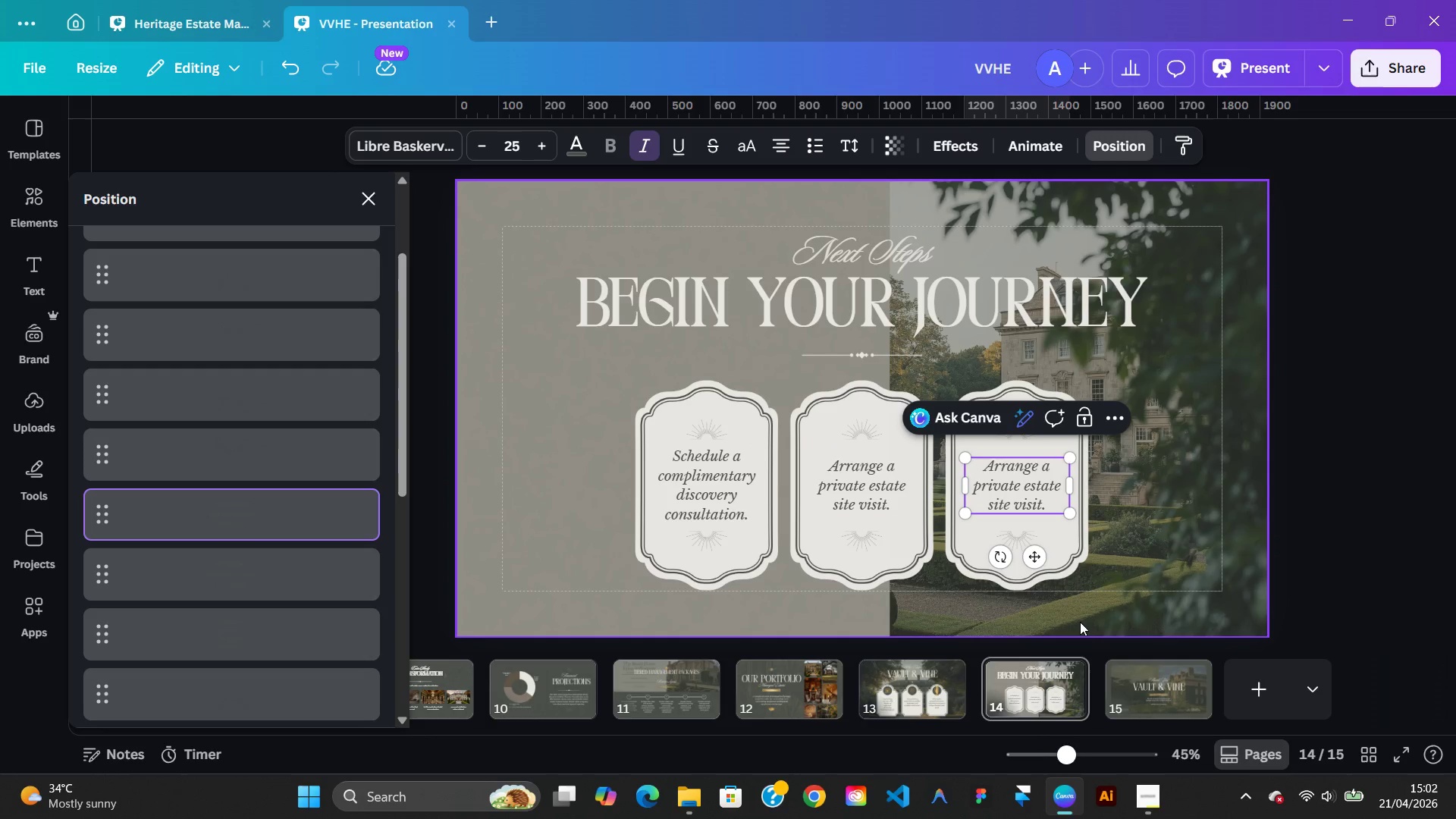 
key(Control+Z)
 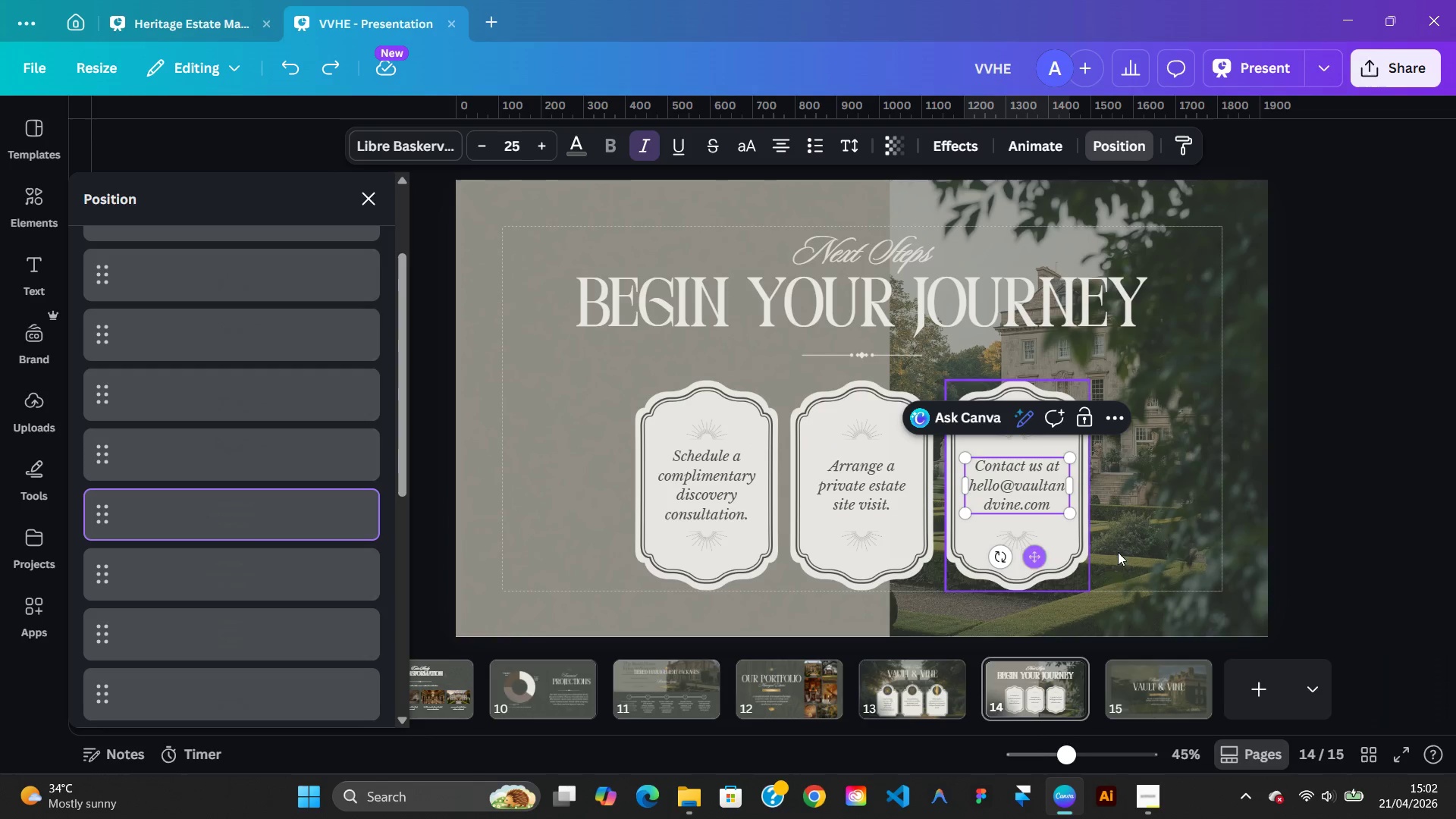 
left_click([1187, 559])
 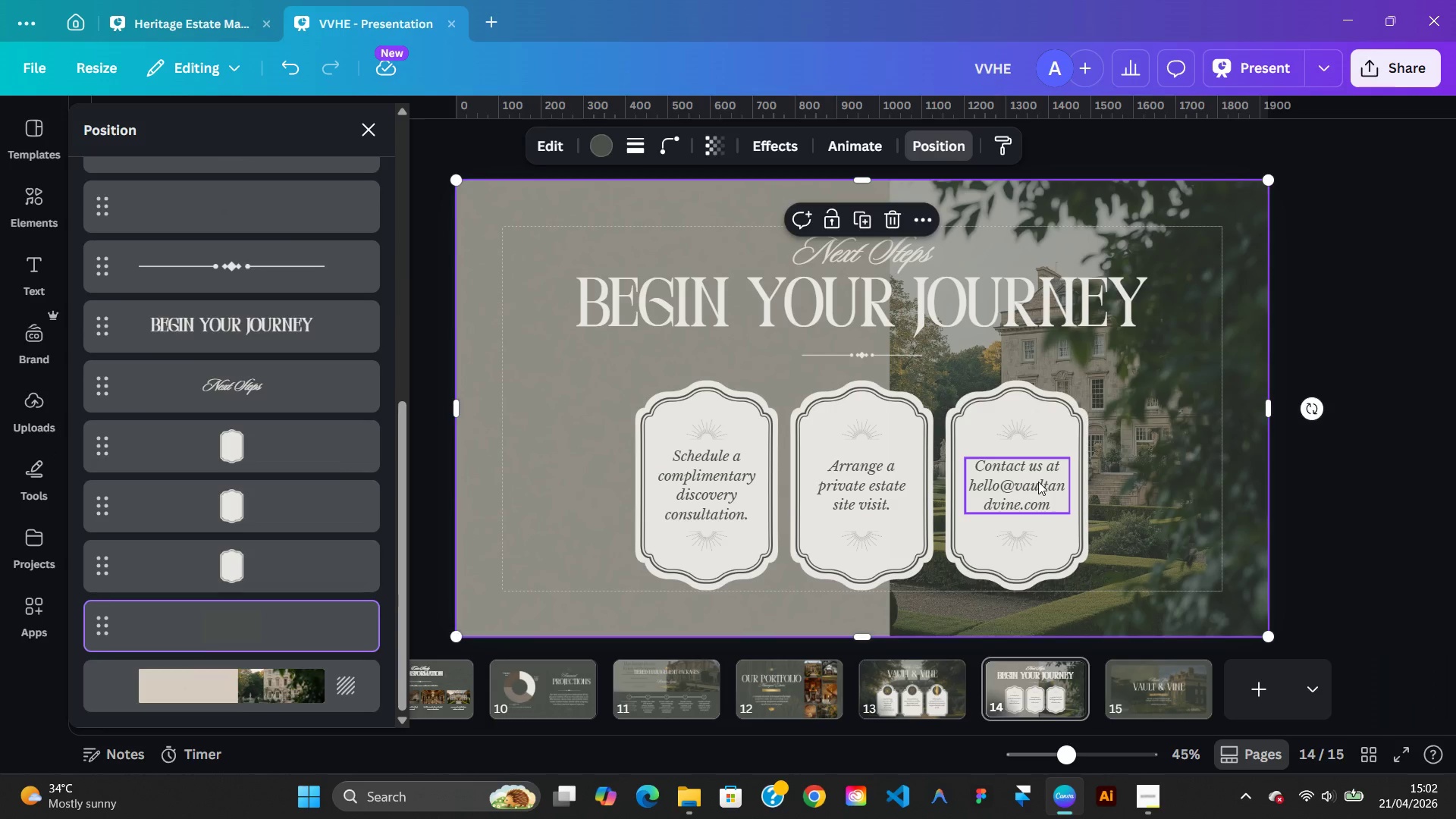 
double_click([1038, 482])
 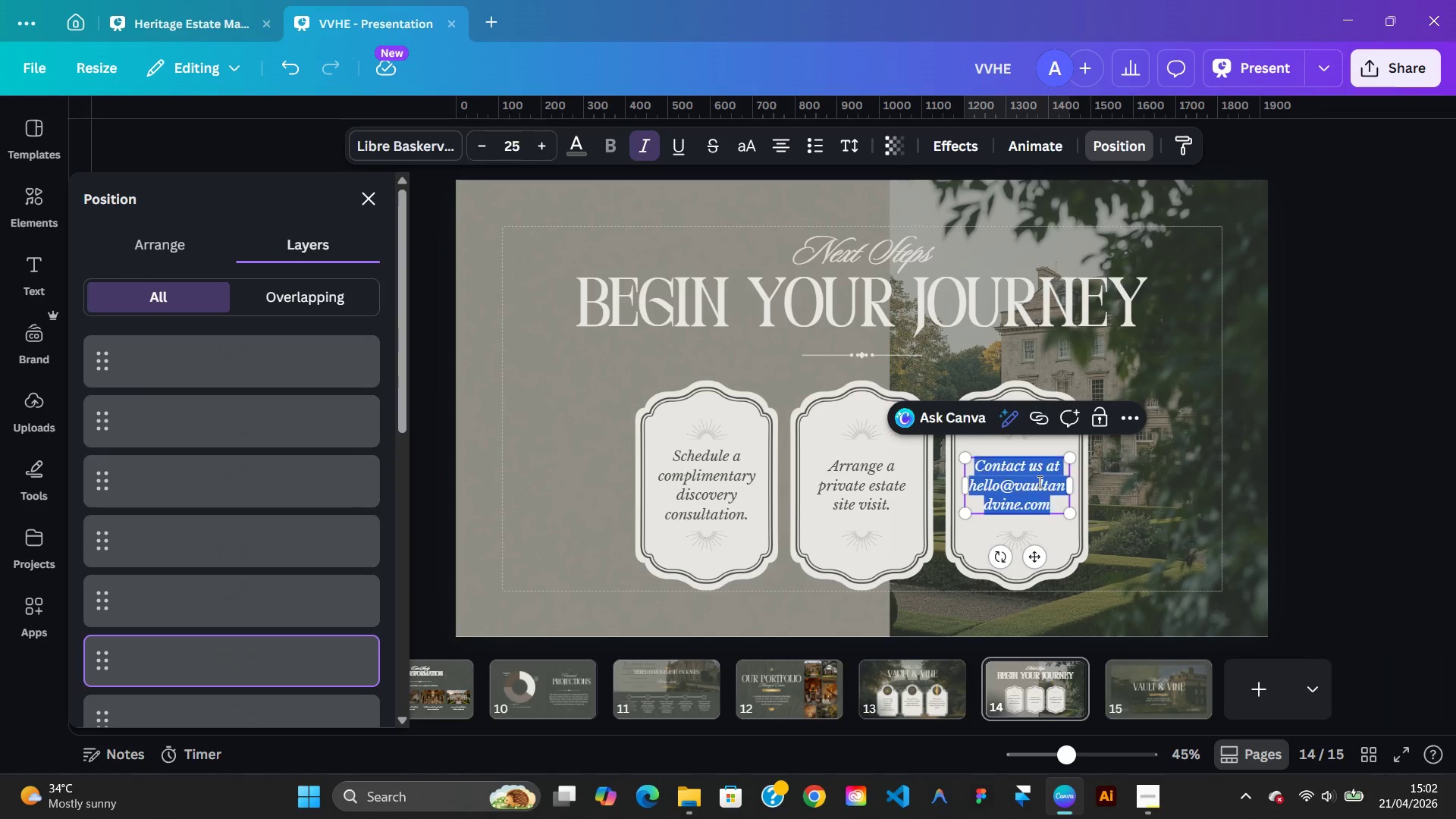 
right_click([1038, 482])
 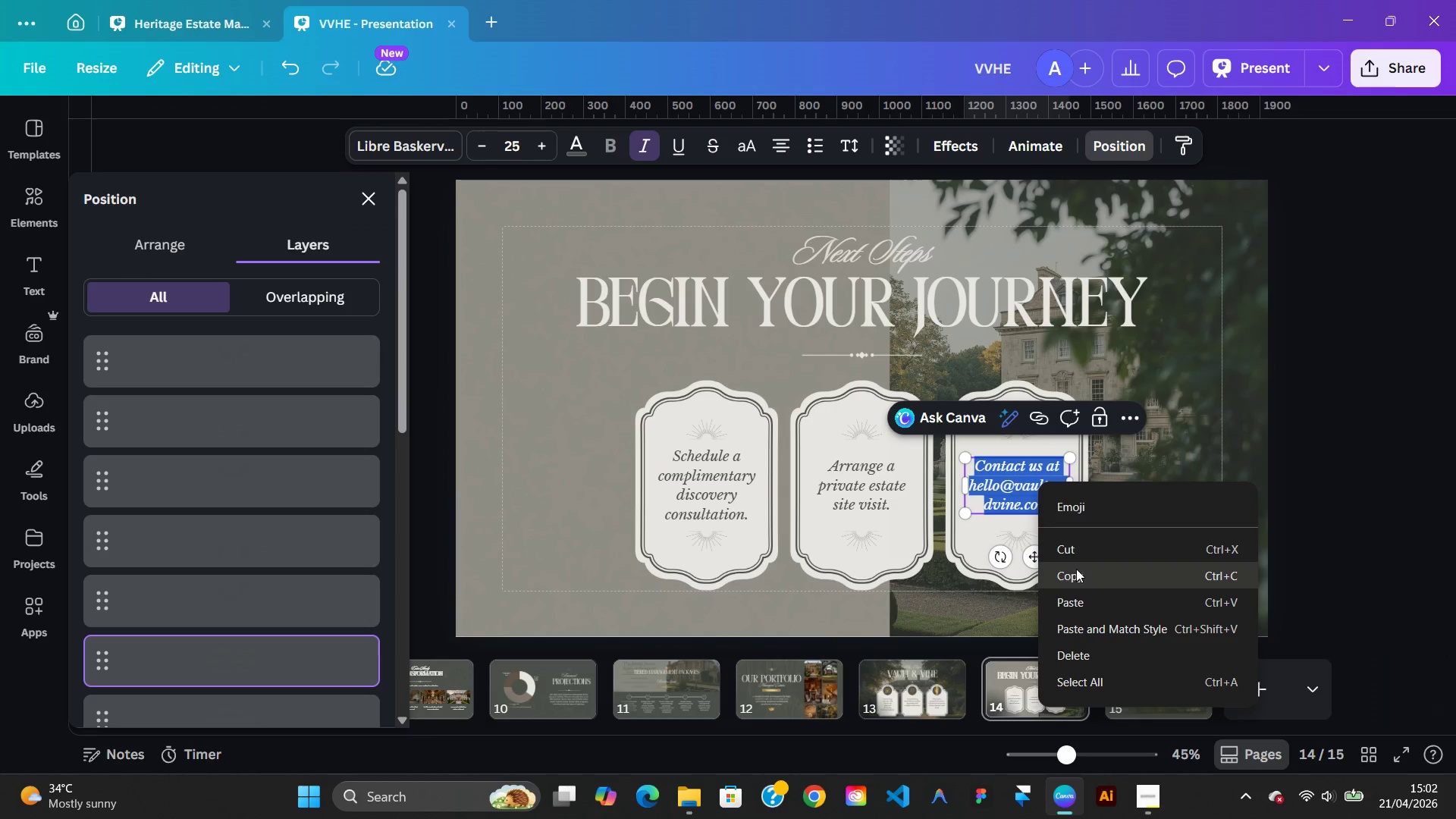 
left_click([1076, 568])
 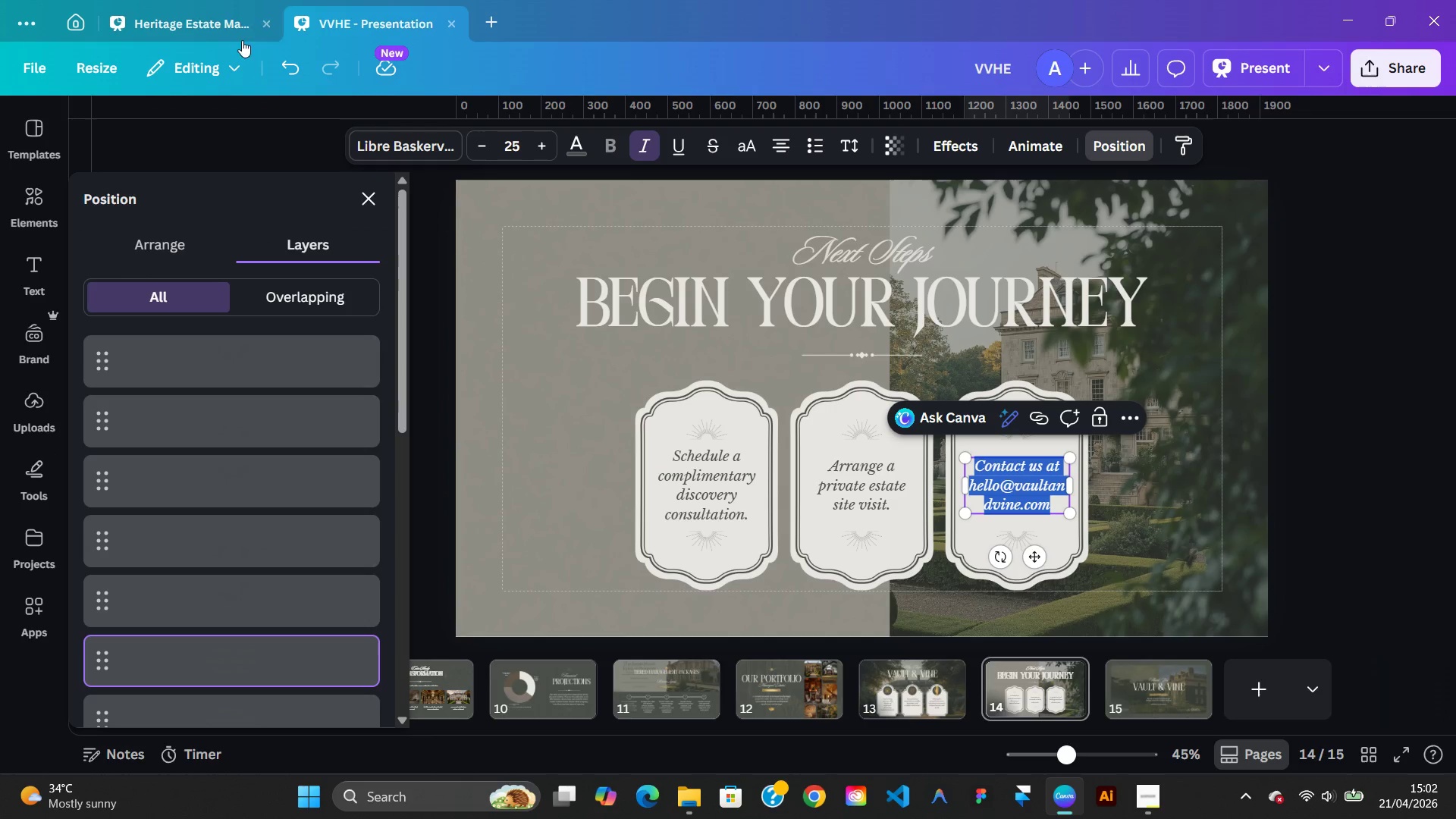 
left_click([214, 34])
 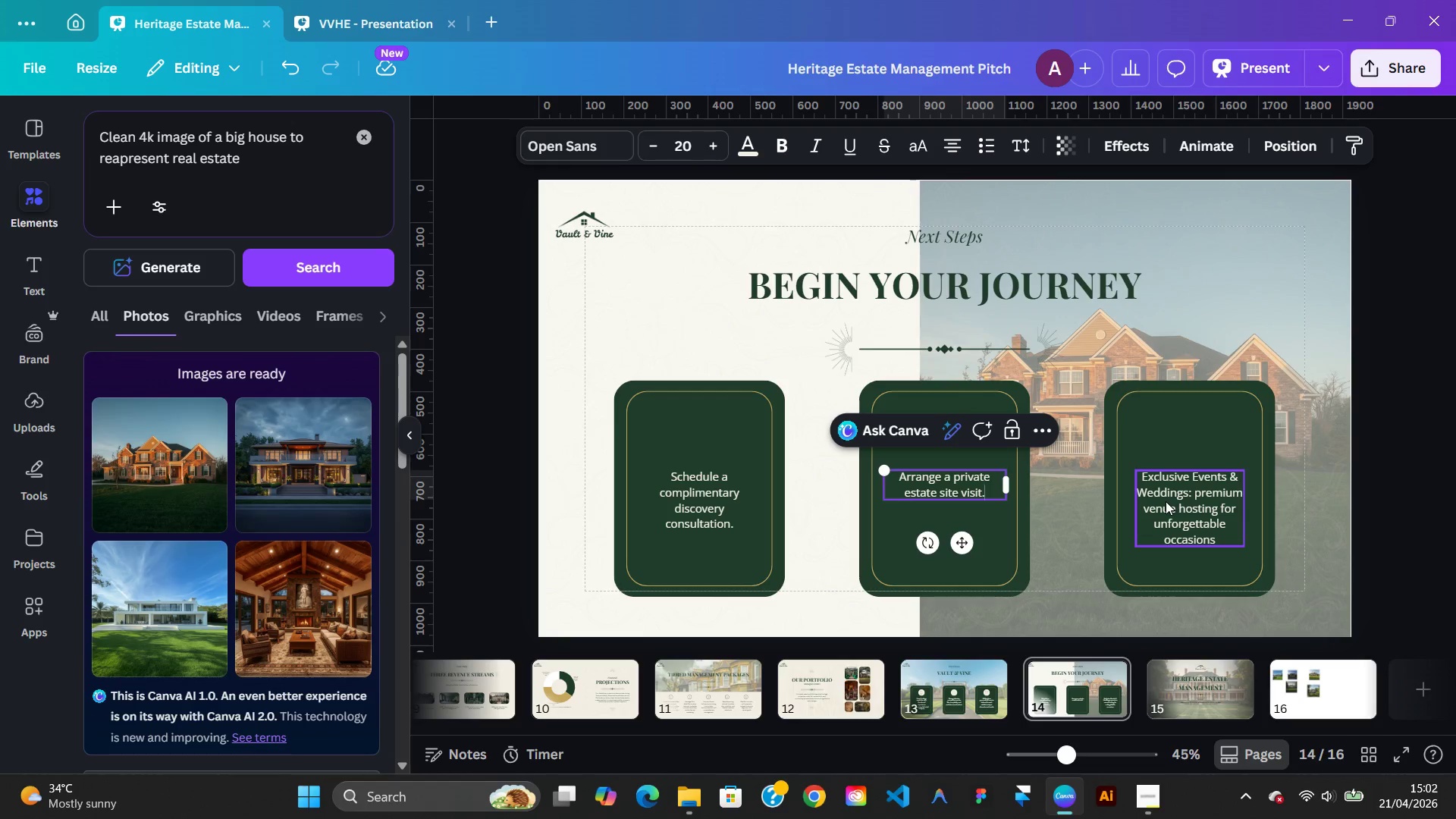 
double_click([1166, 501])
 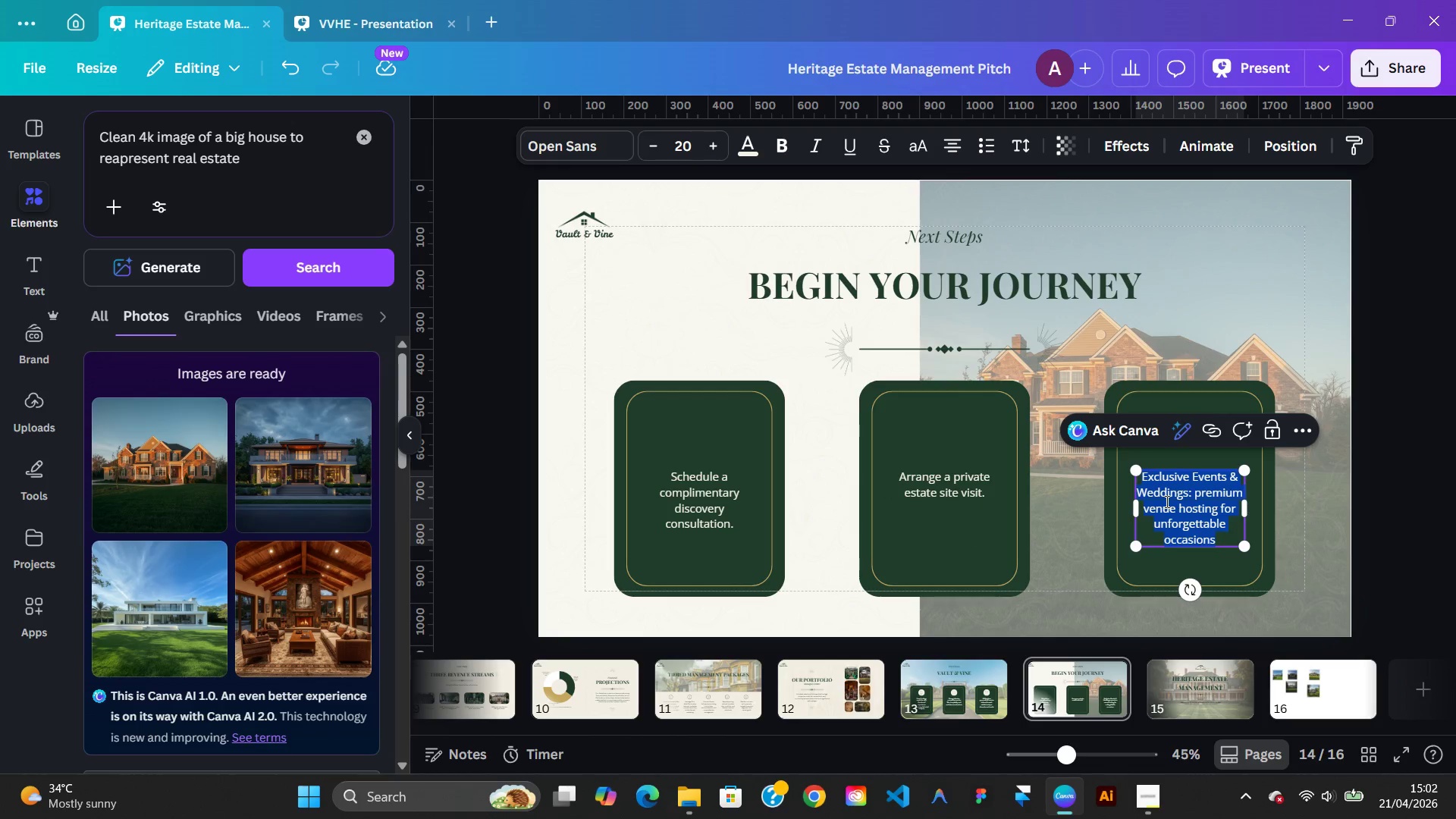 
right_click([1166, 501])
 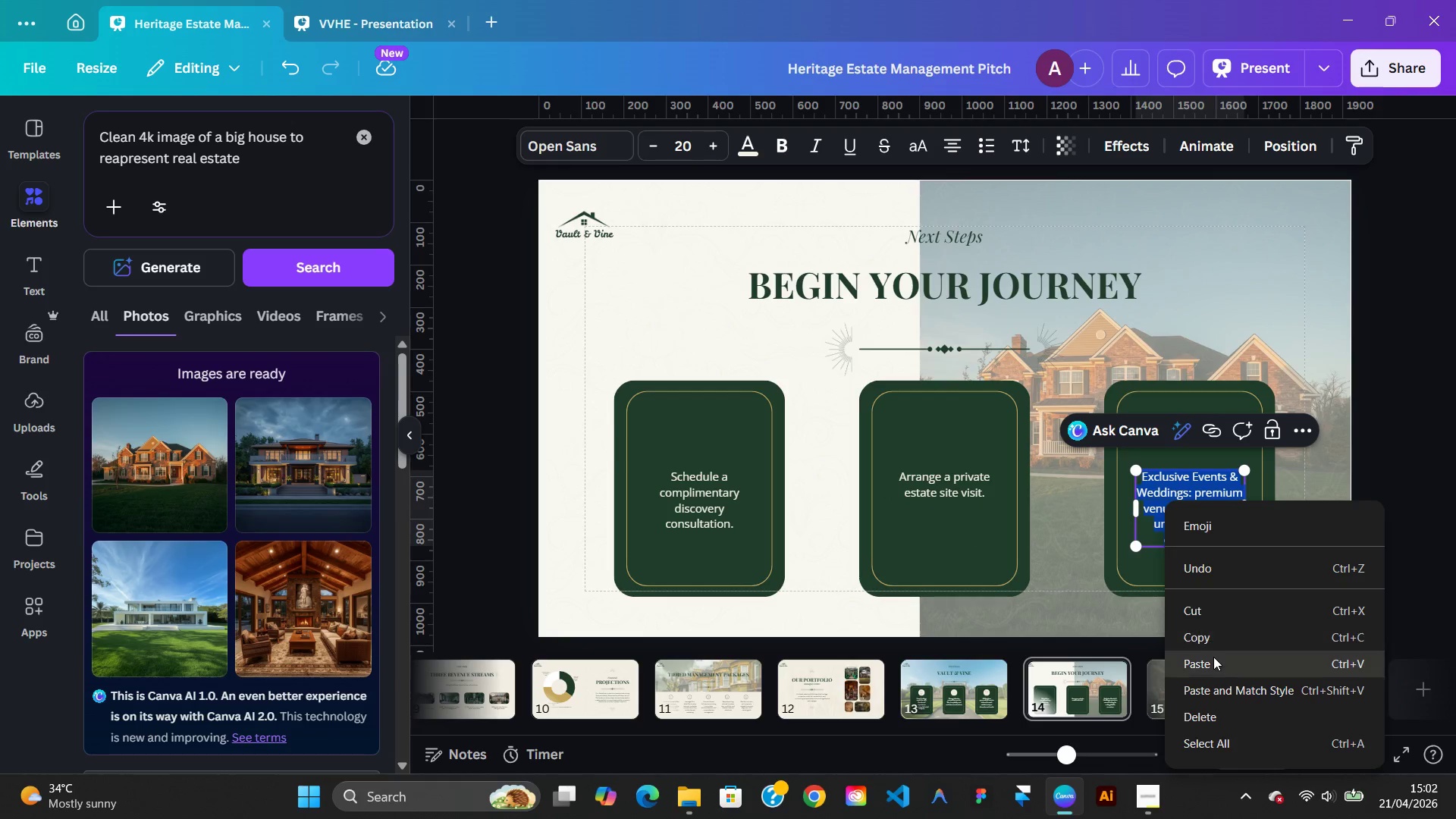 
left_click([1213, 658])
 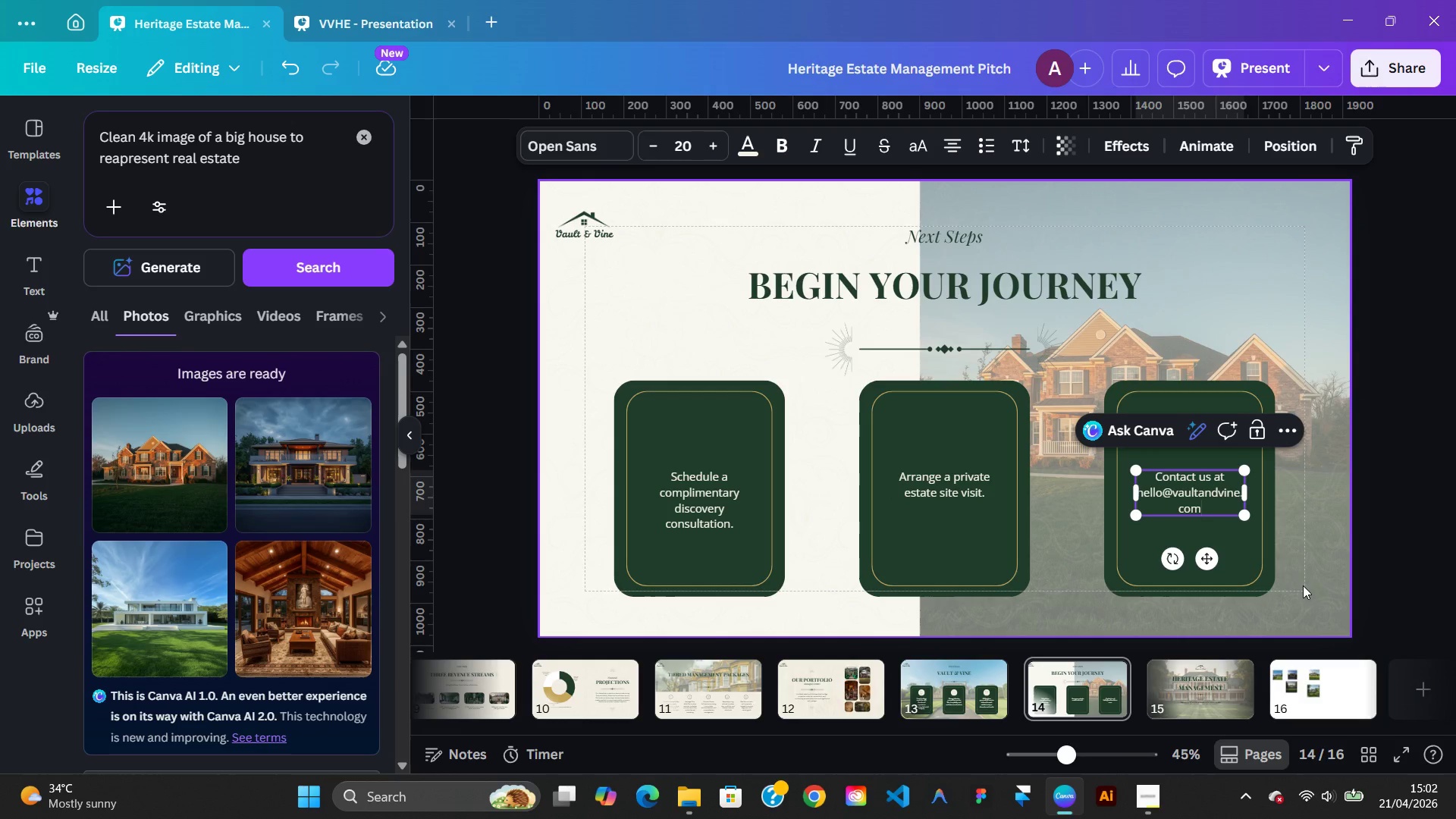 
left_click([1303, 585])
 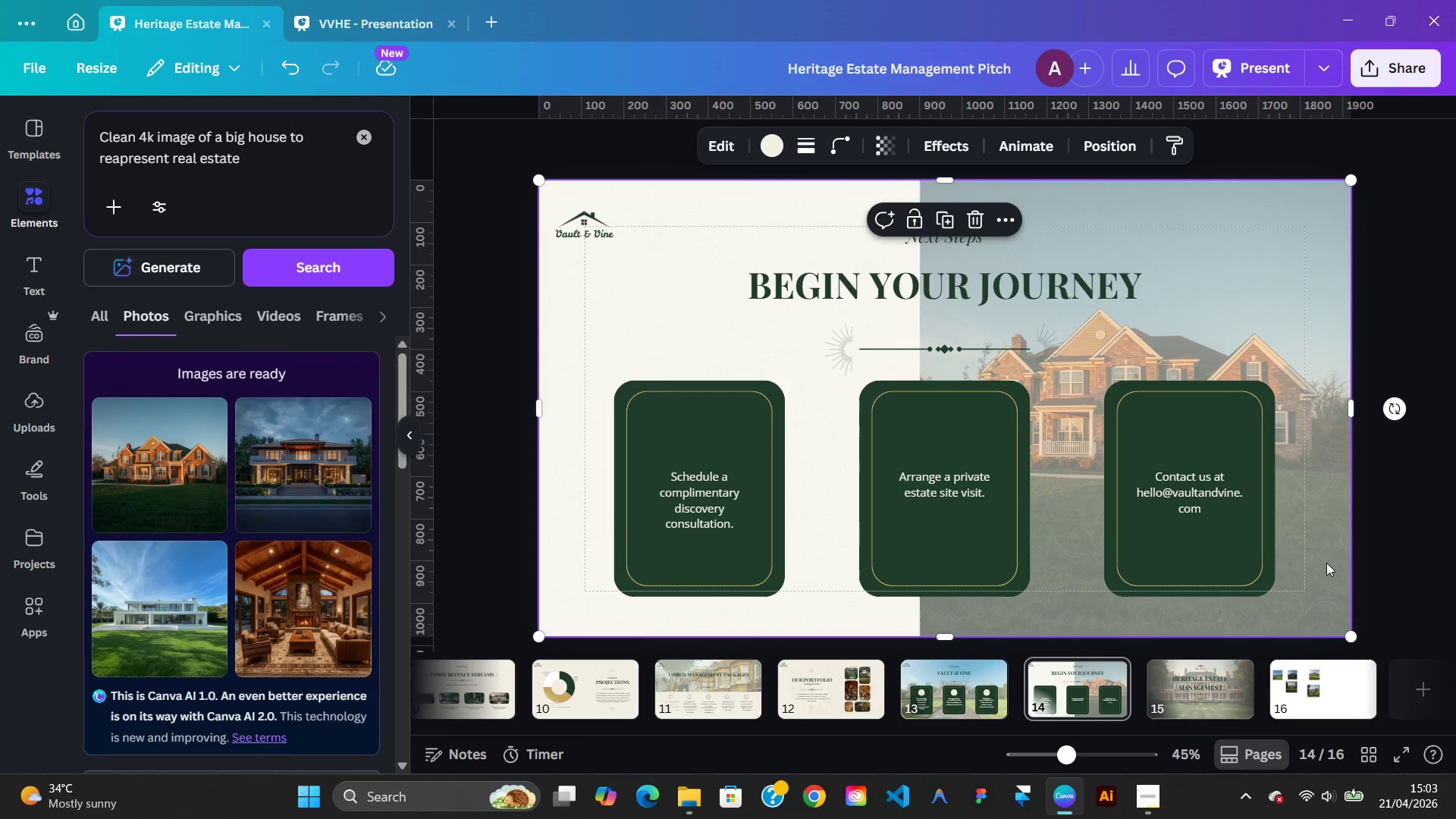 
wait(6.76)
 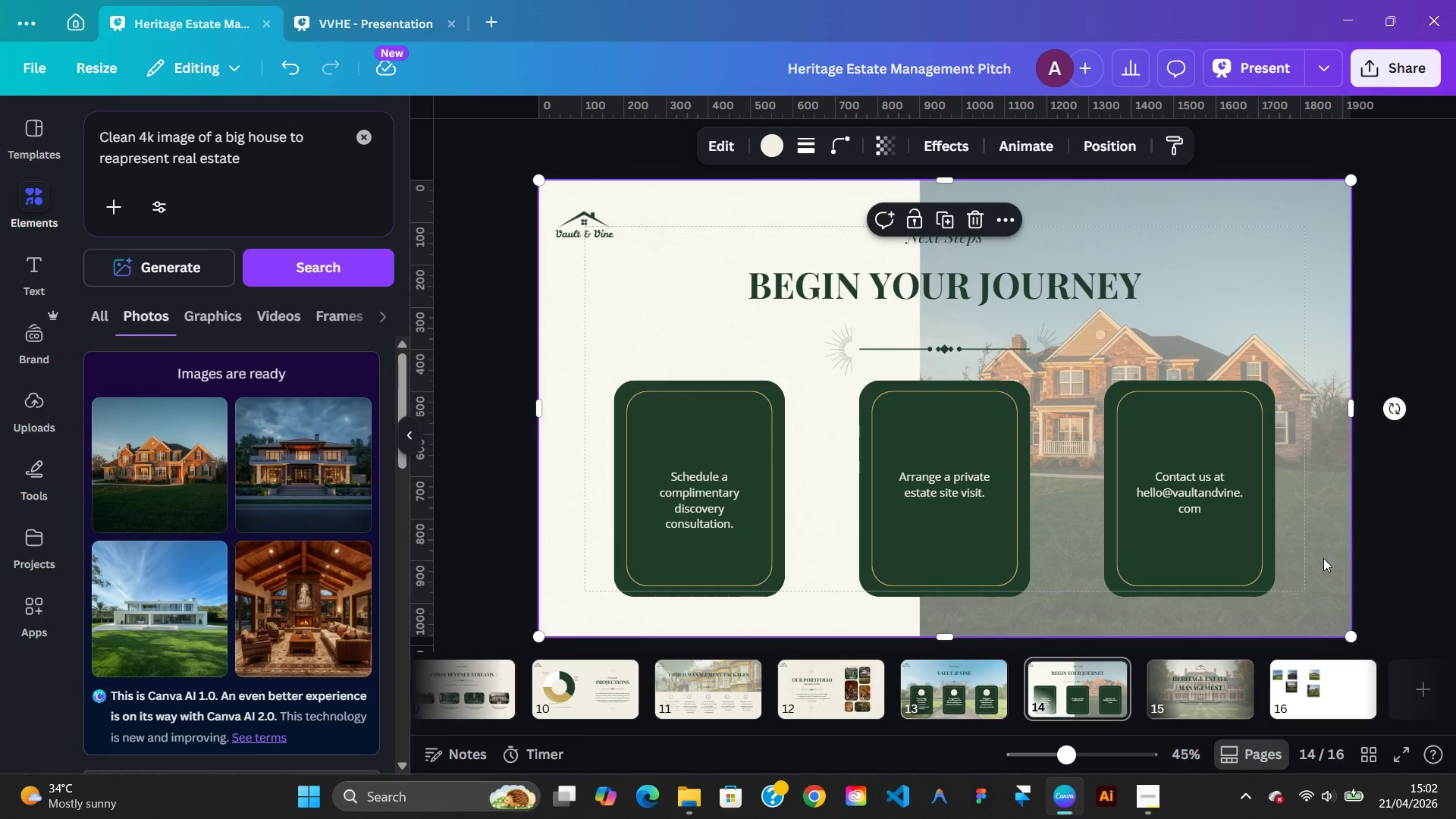 
left_click([1048, 345])
 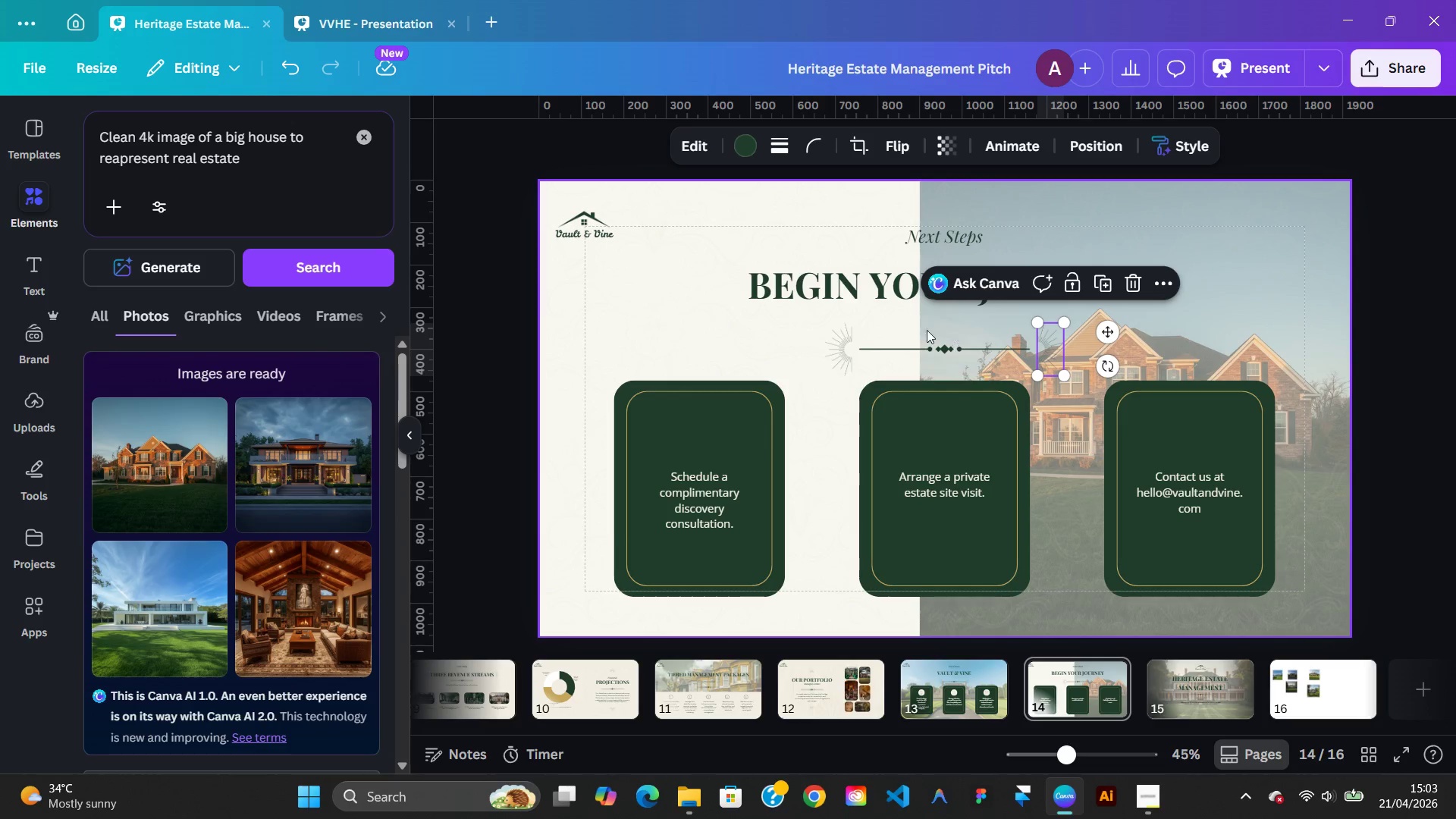 
hold_key(key=ShiftLeft, duration=0.86)
left_click([847, 344])
 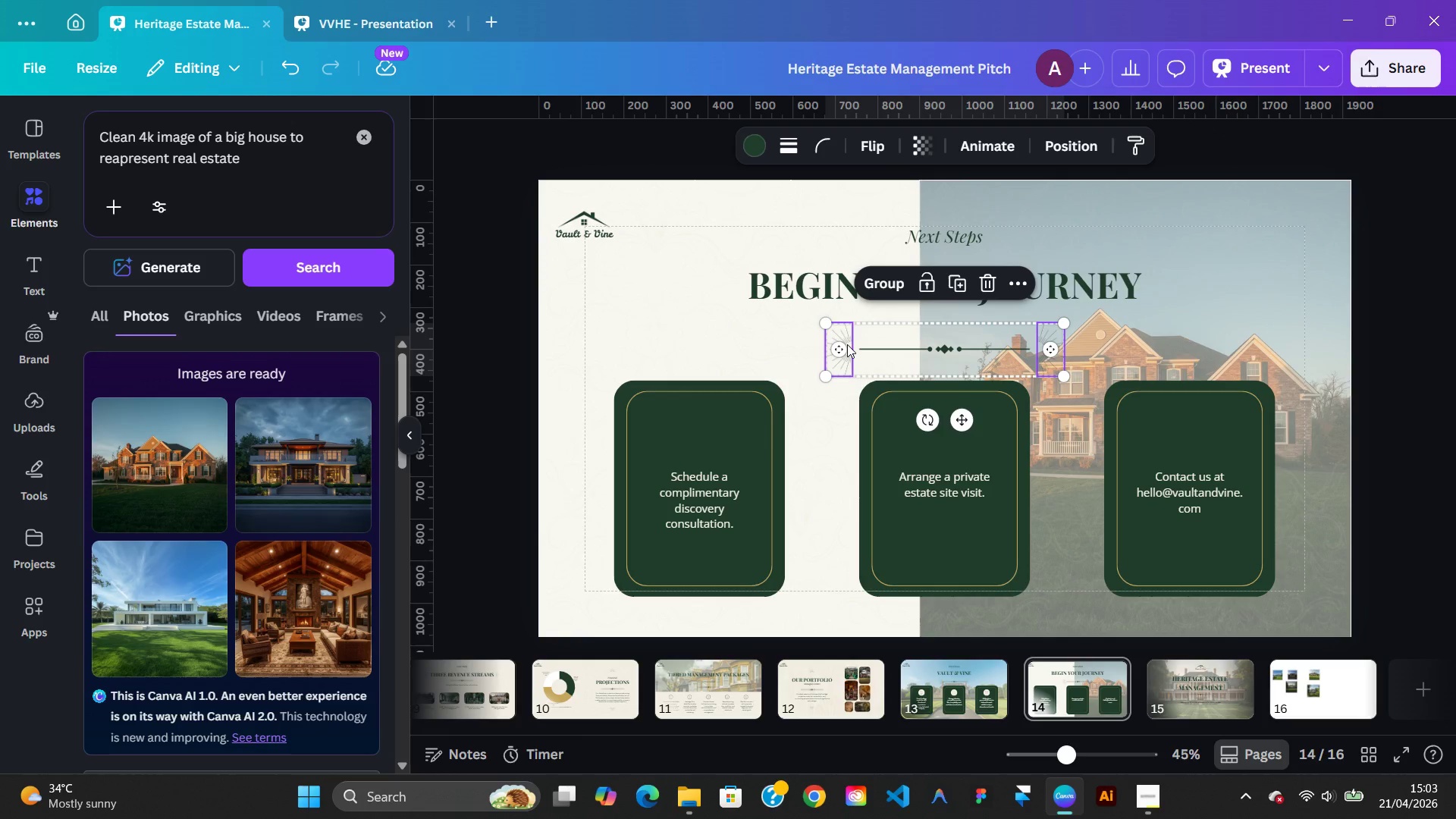 
key(Delete)
 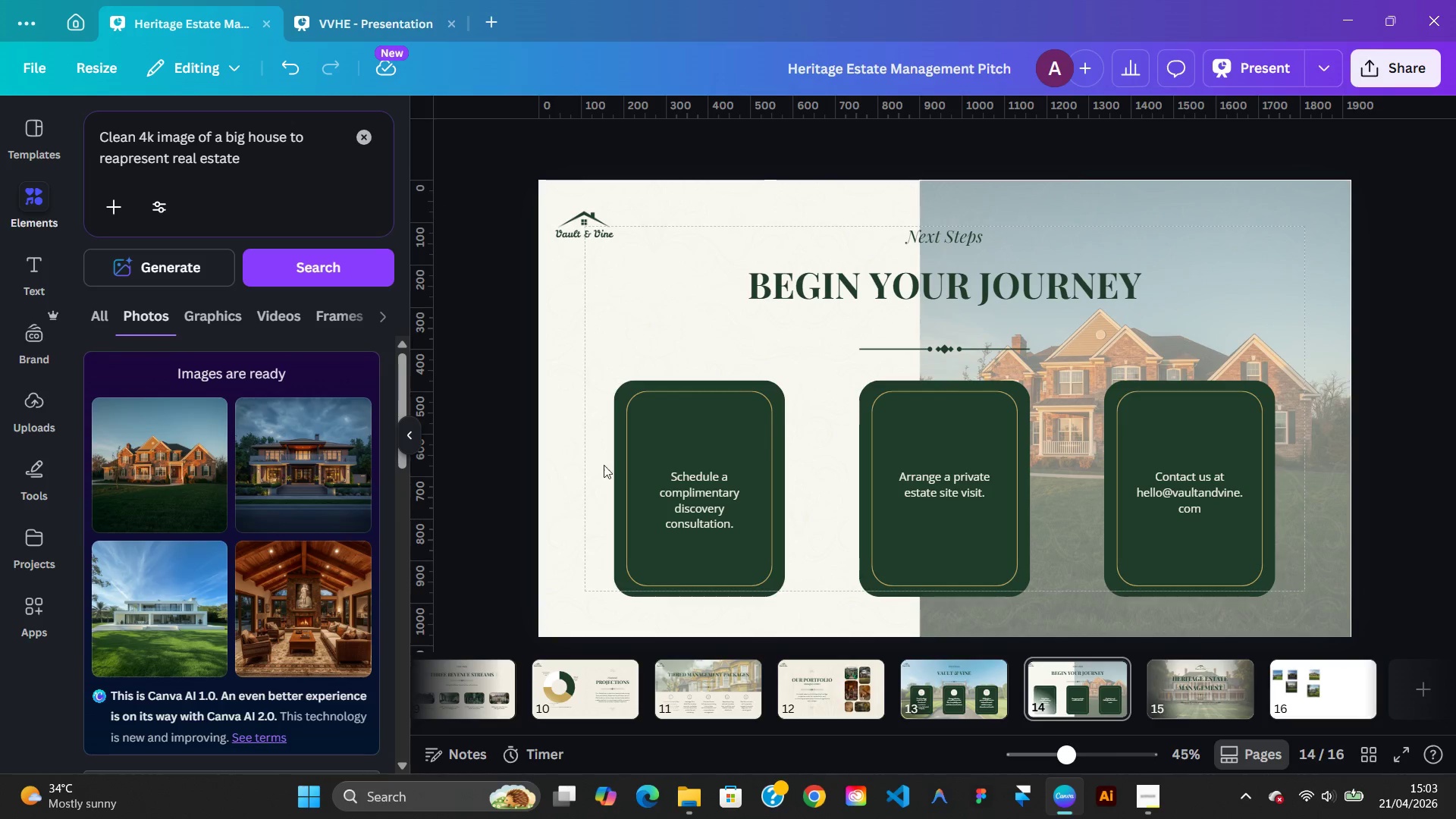 
left_click([824, 688])
 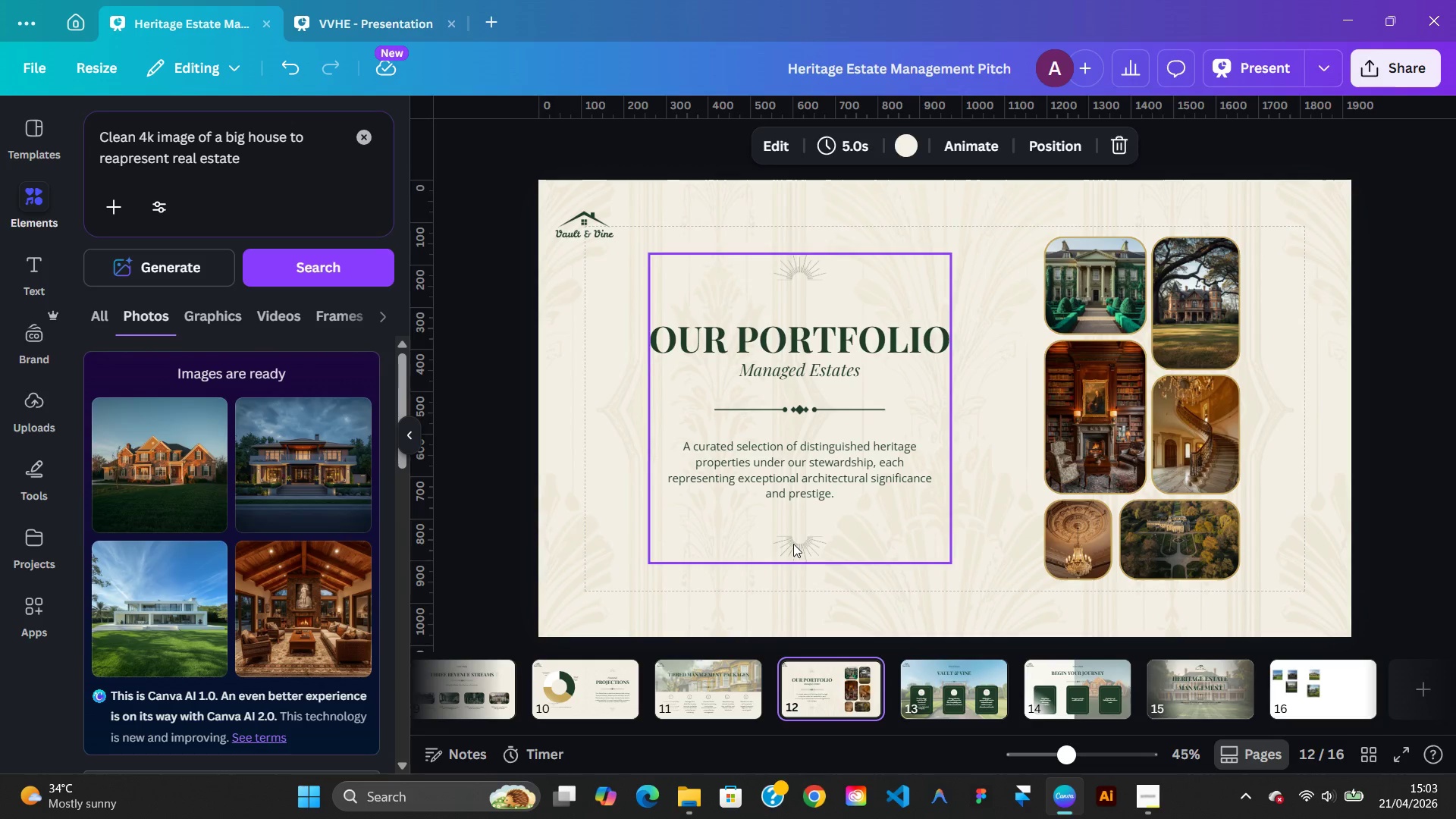 
double_click([793, 544])
 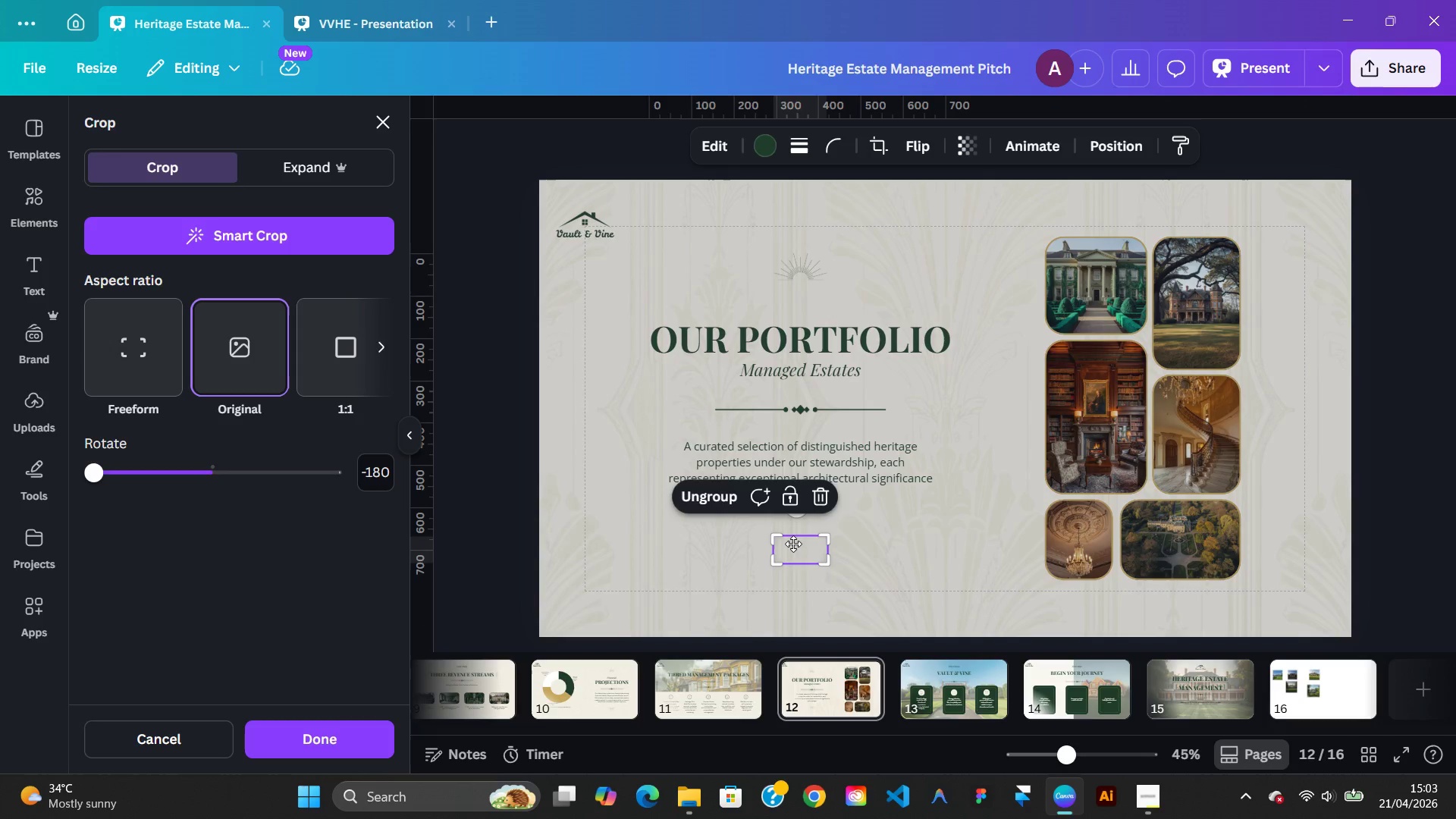 
triple_click([793, 544])
 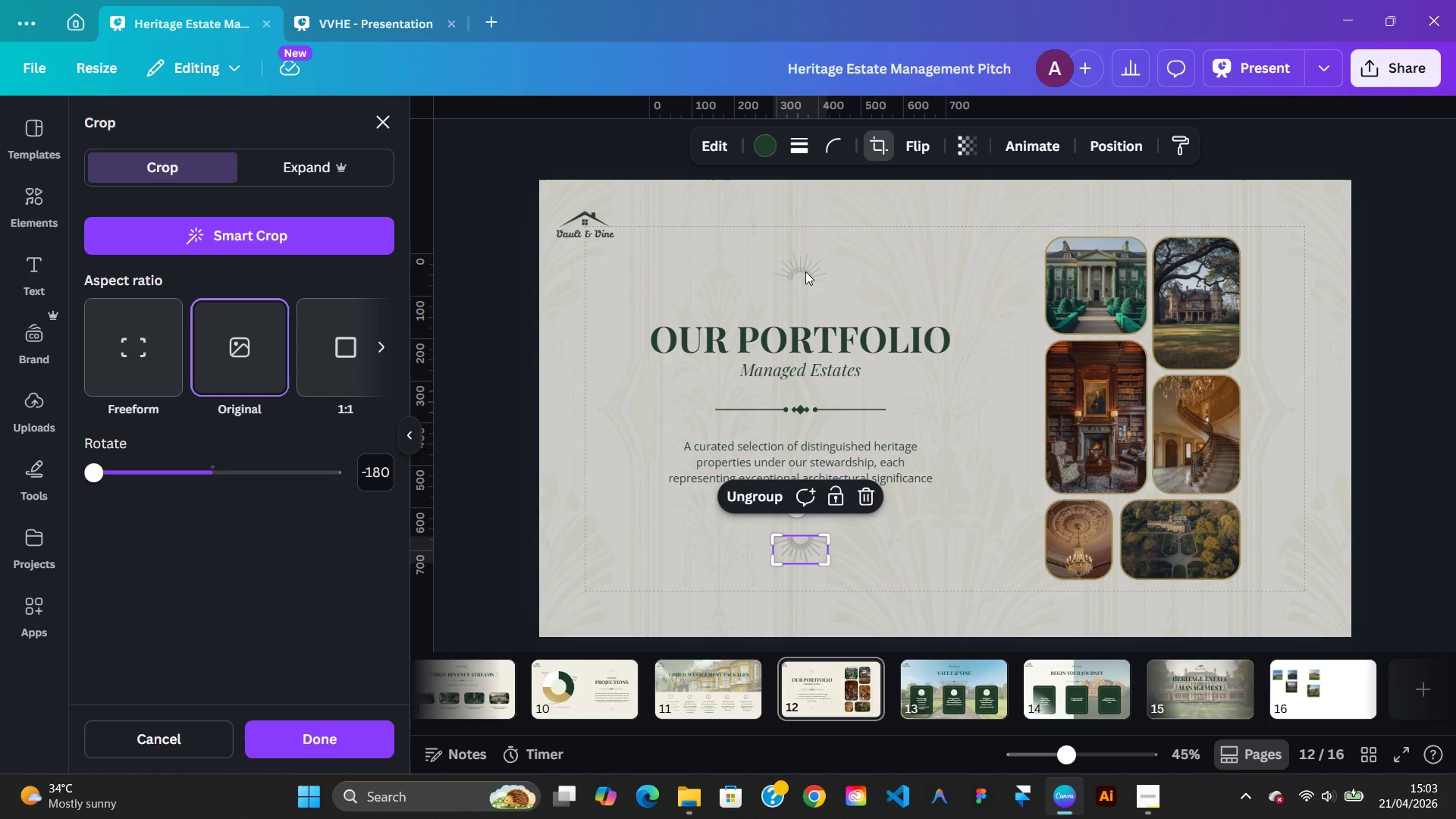 
double_click([804, 271])
 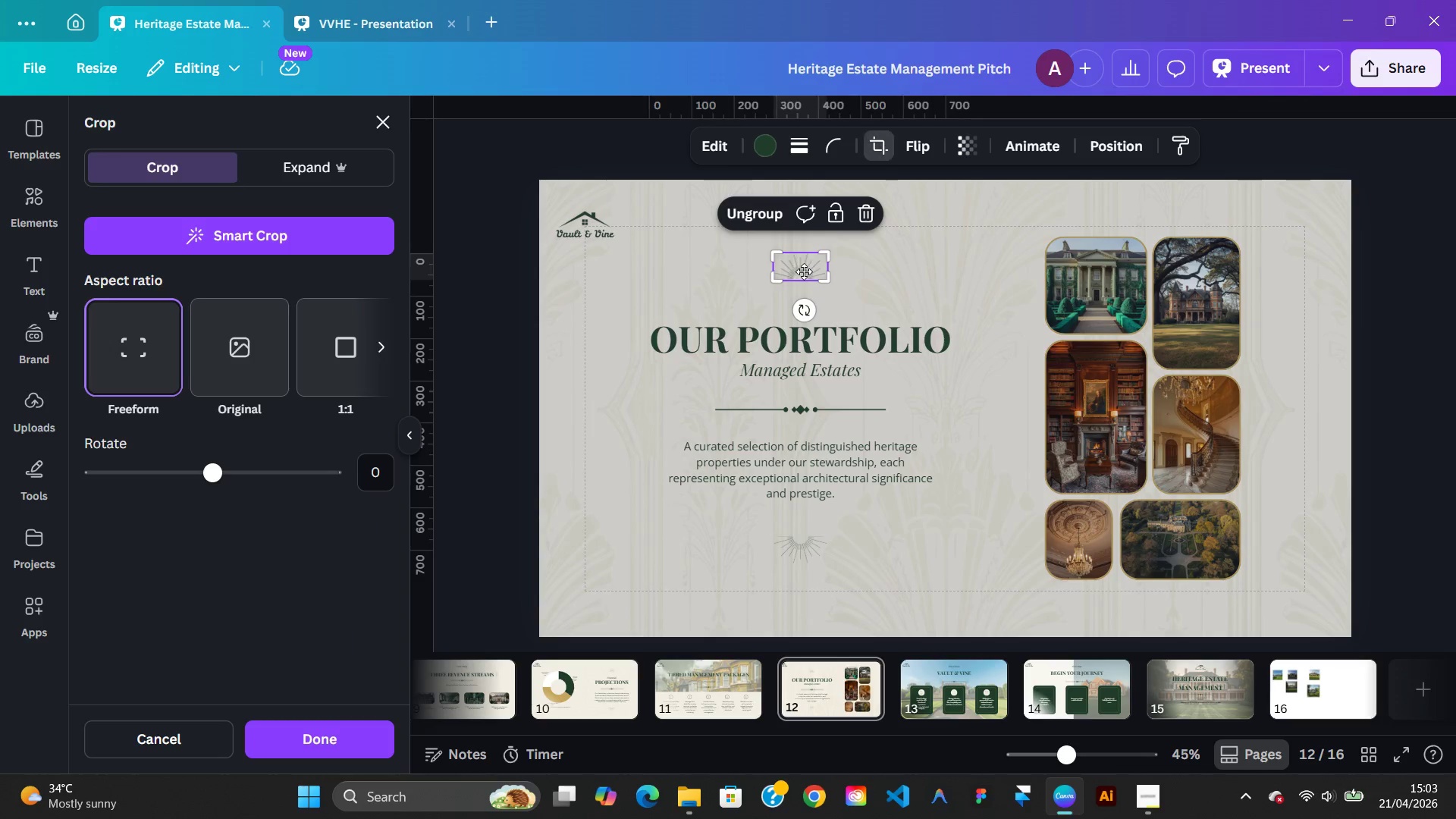 
hold_key(key=ShiftLeft, duration=1.74)
double_click([798, 541])
 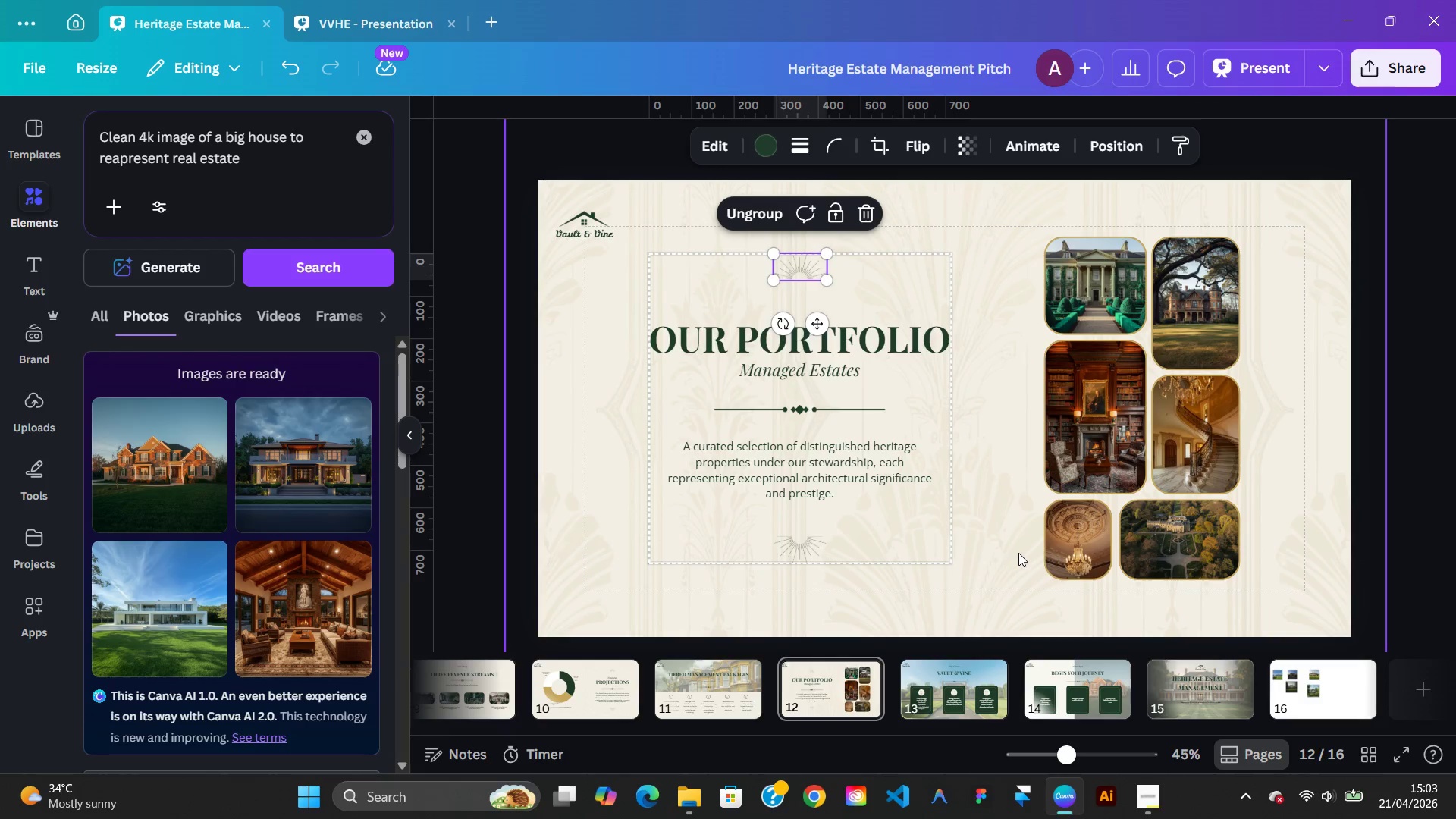 
left_click([1020, 552])
 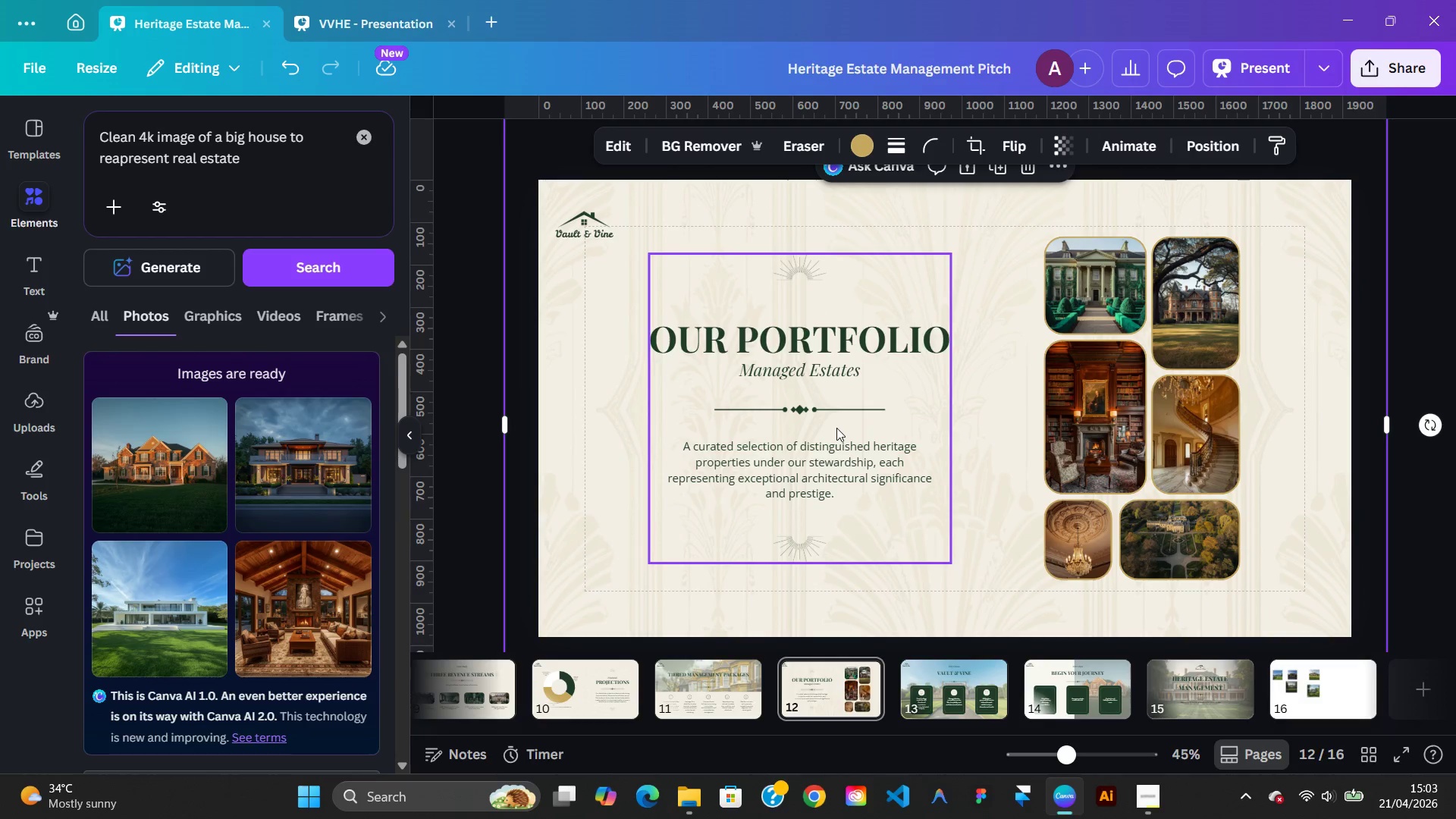 
right_click([836, 428])
 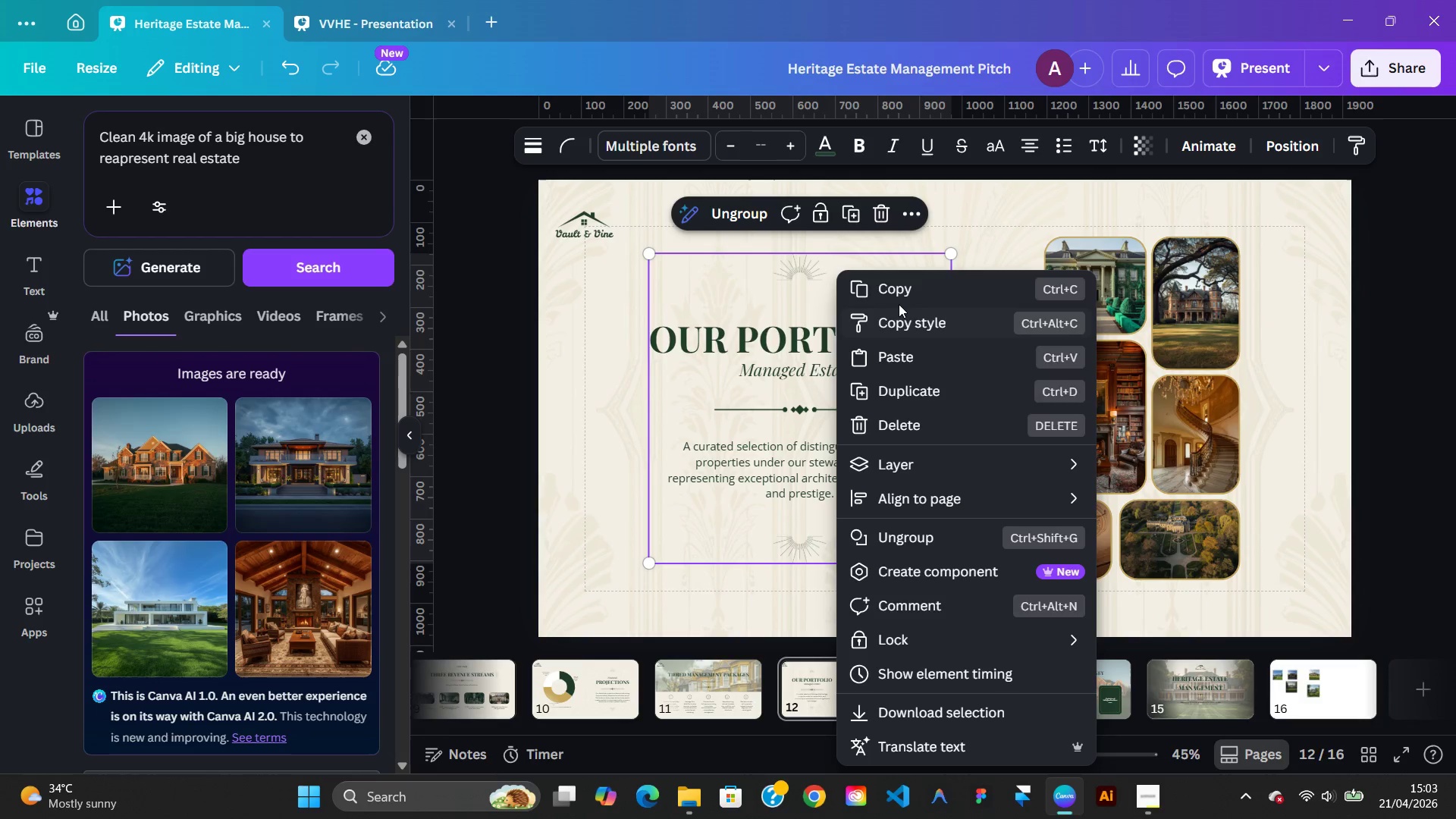 
left_click([899, 300])
 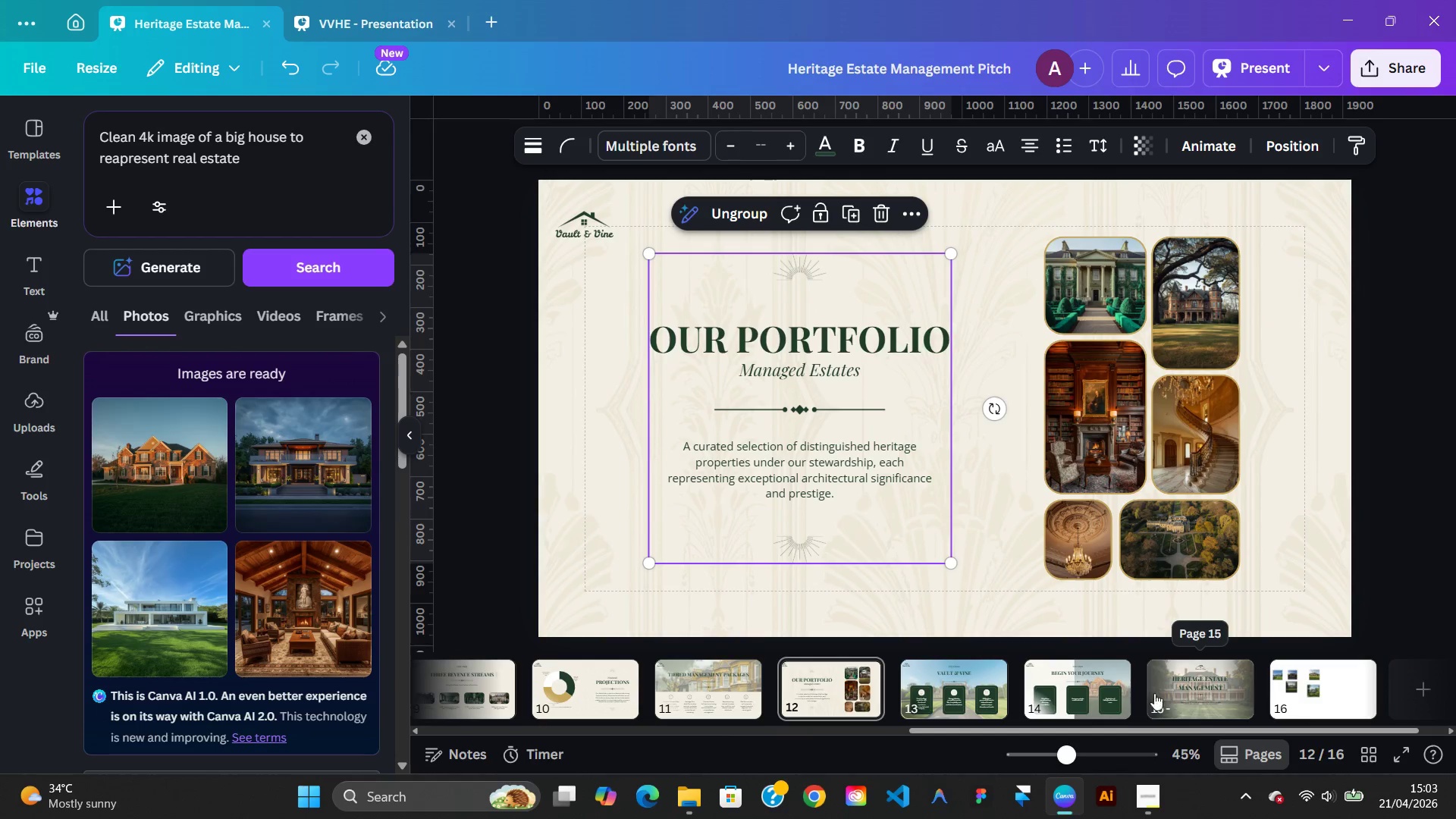 
left_click([1122, 700])
 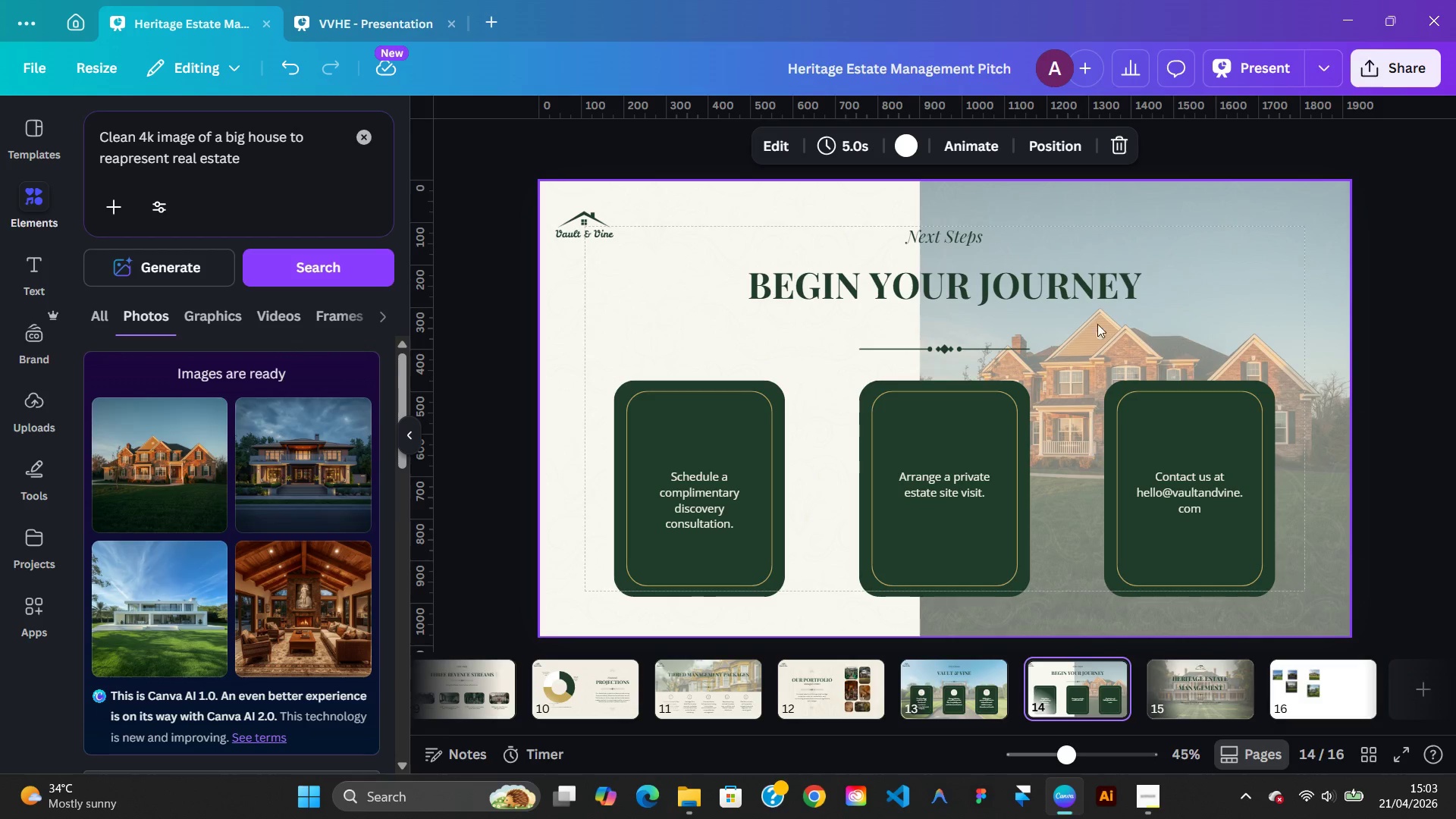 
right_click([1087, 325])
 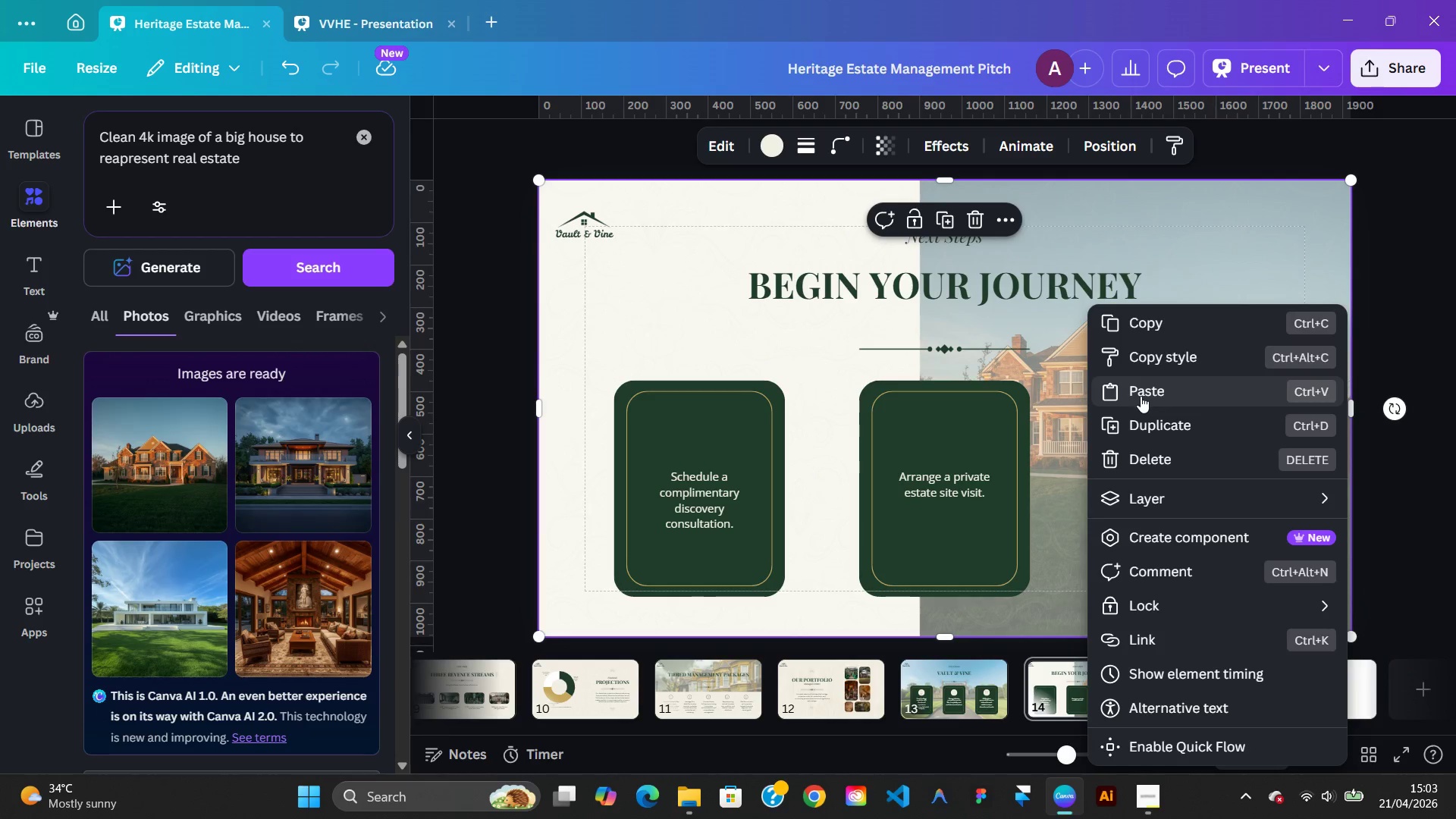 
left_click([1141, 396])
 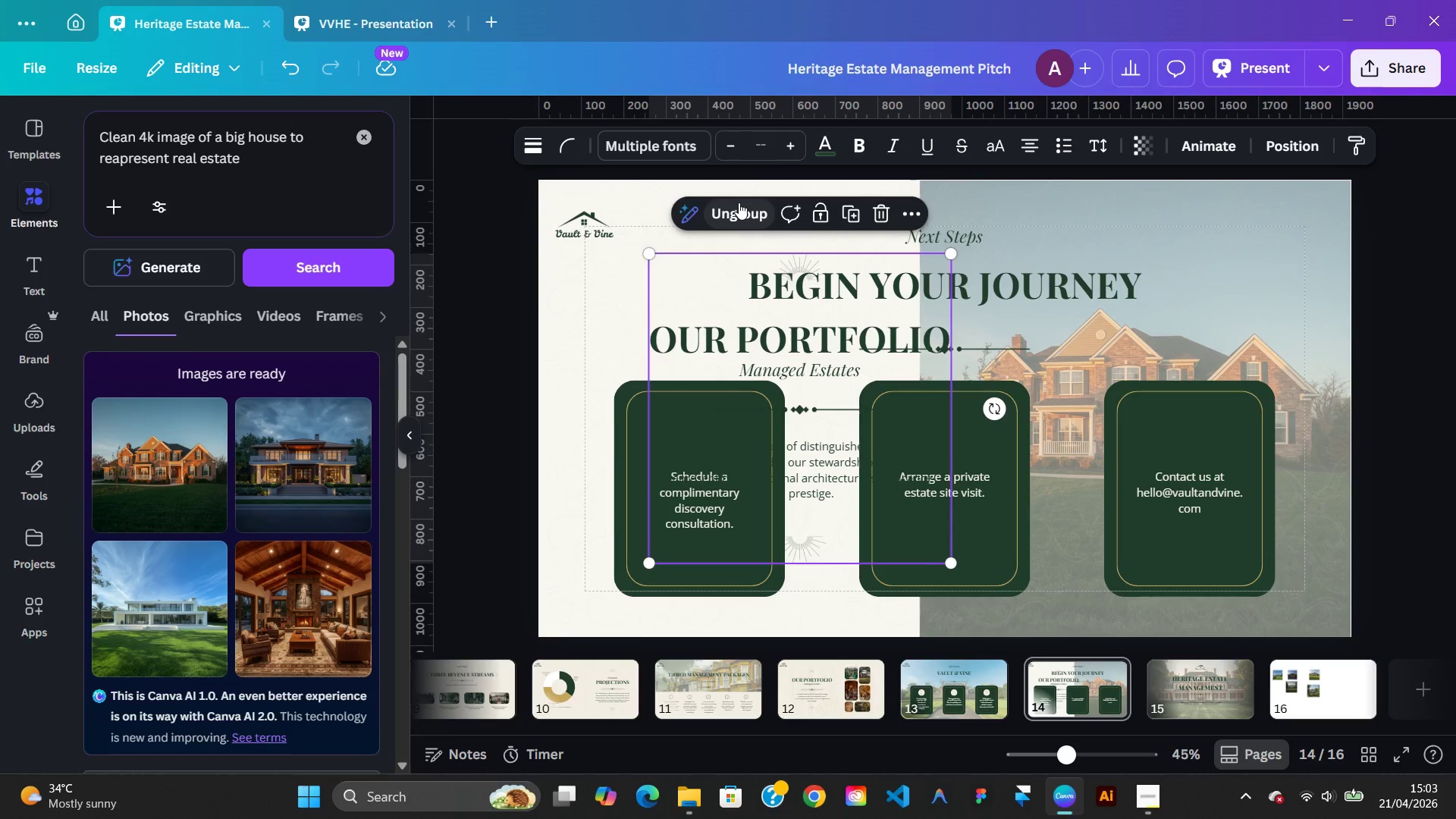 
left_click([739, 202])
 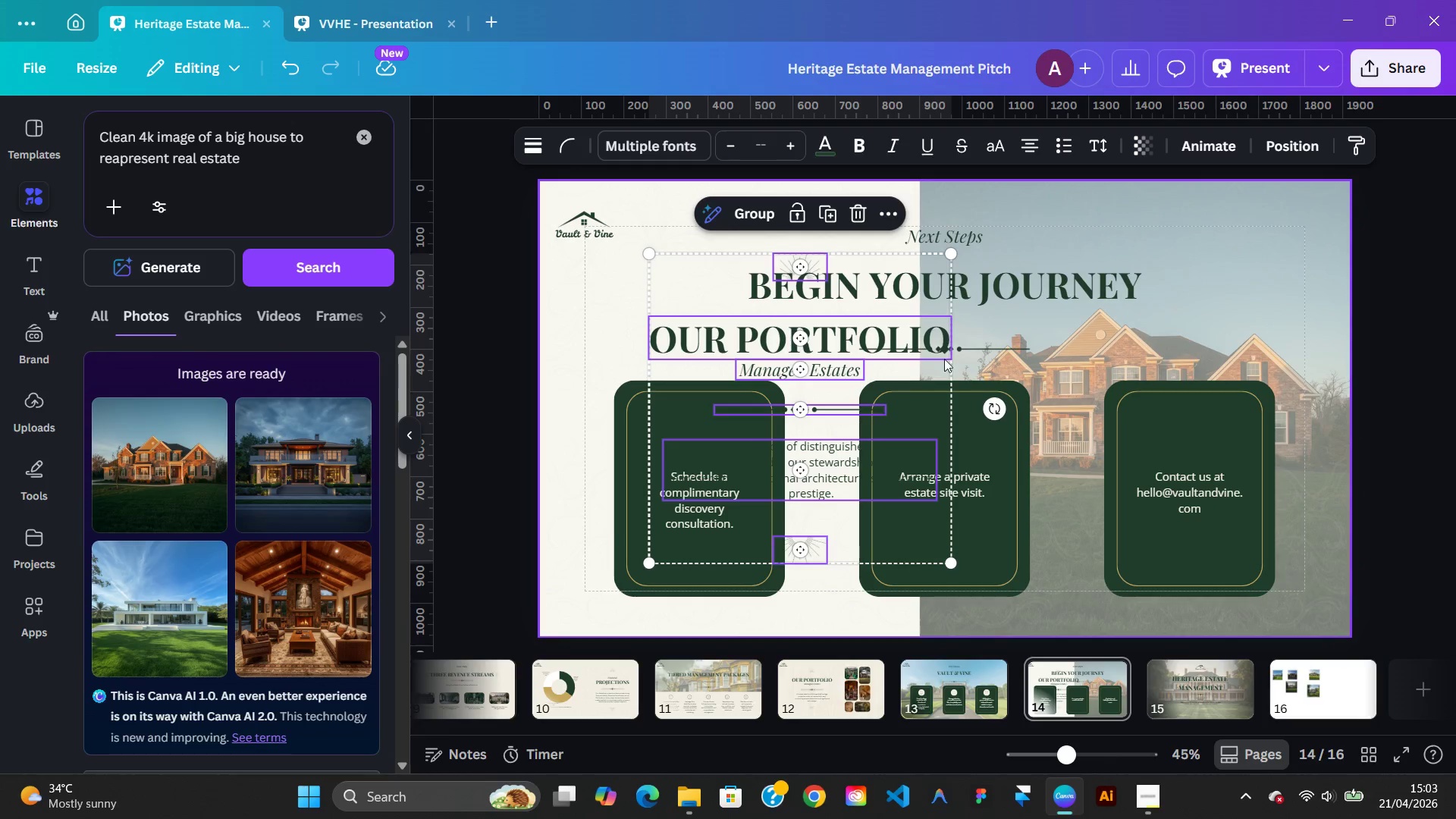 
left_click([979, 343])
 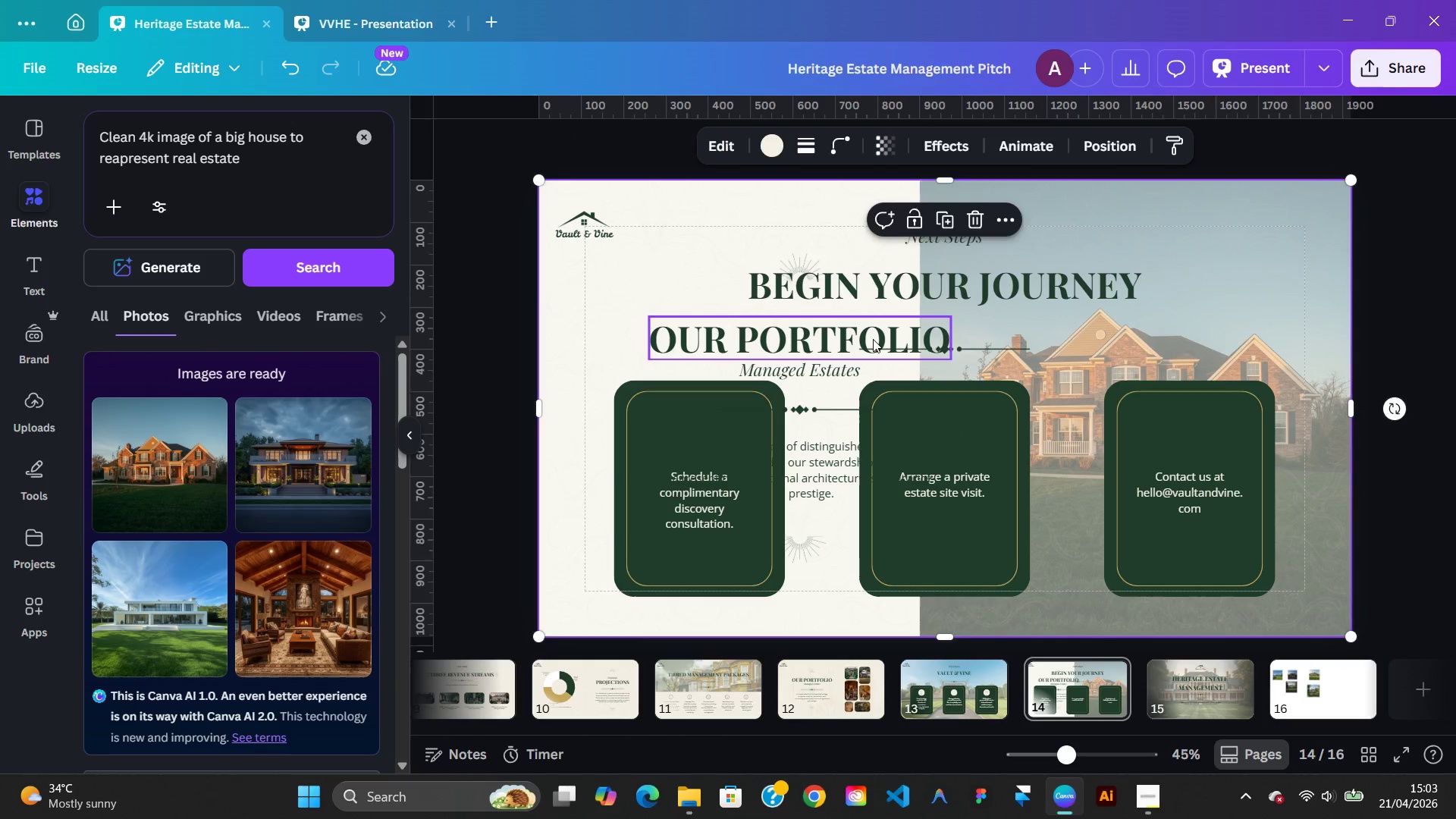 
left_click([873, 339])
 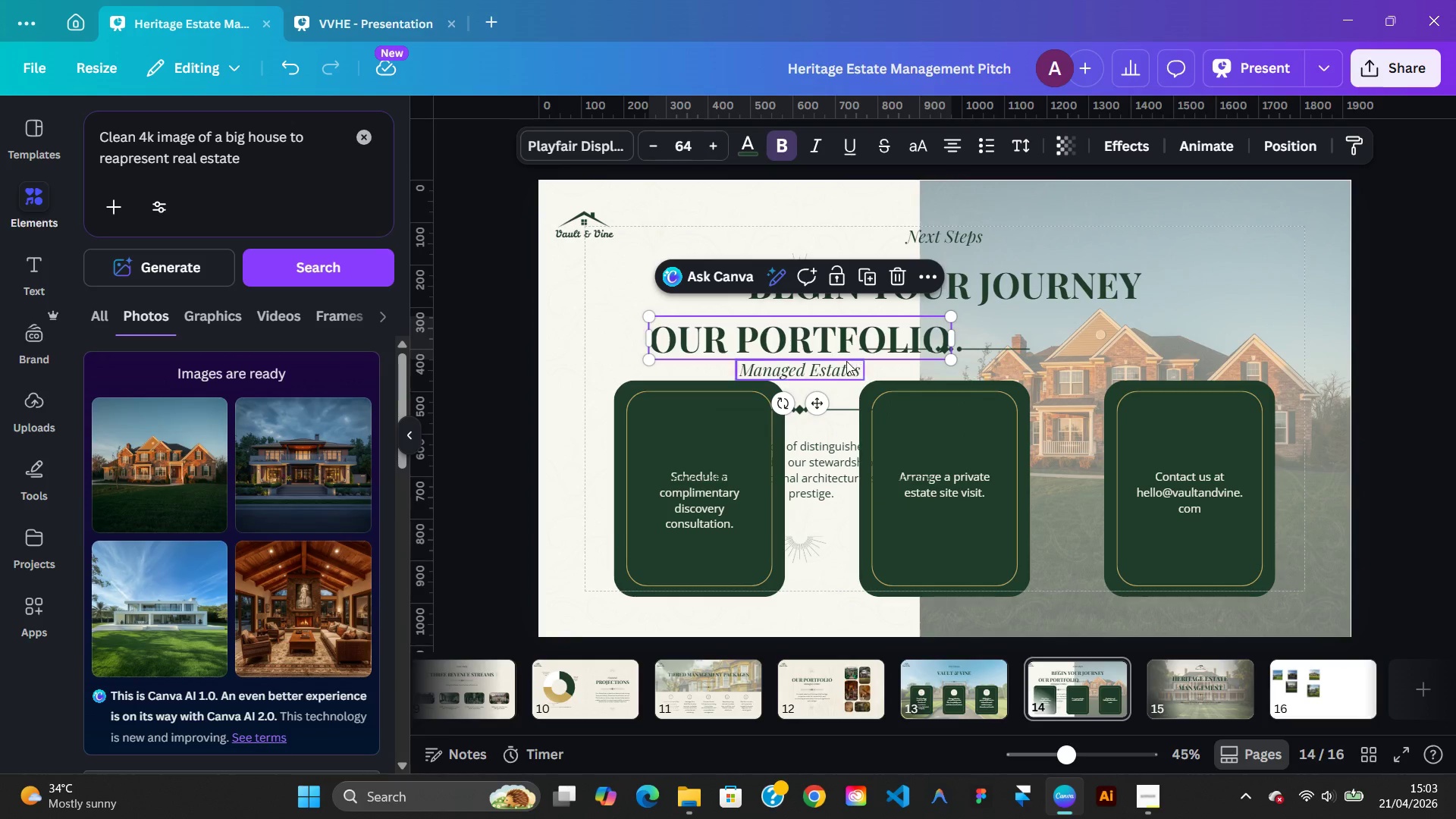 
hold_key(key=ShiftLeft, duration=2.16)
left_click([844, 364])
 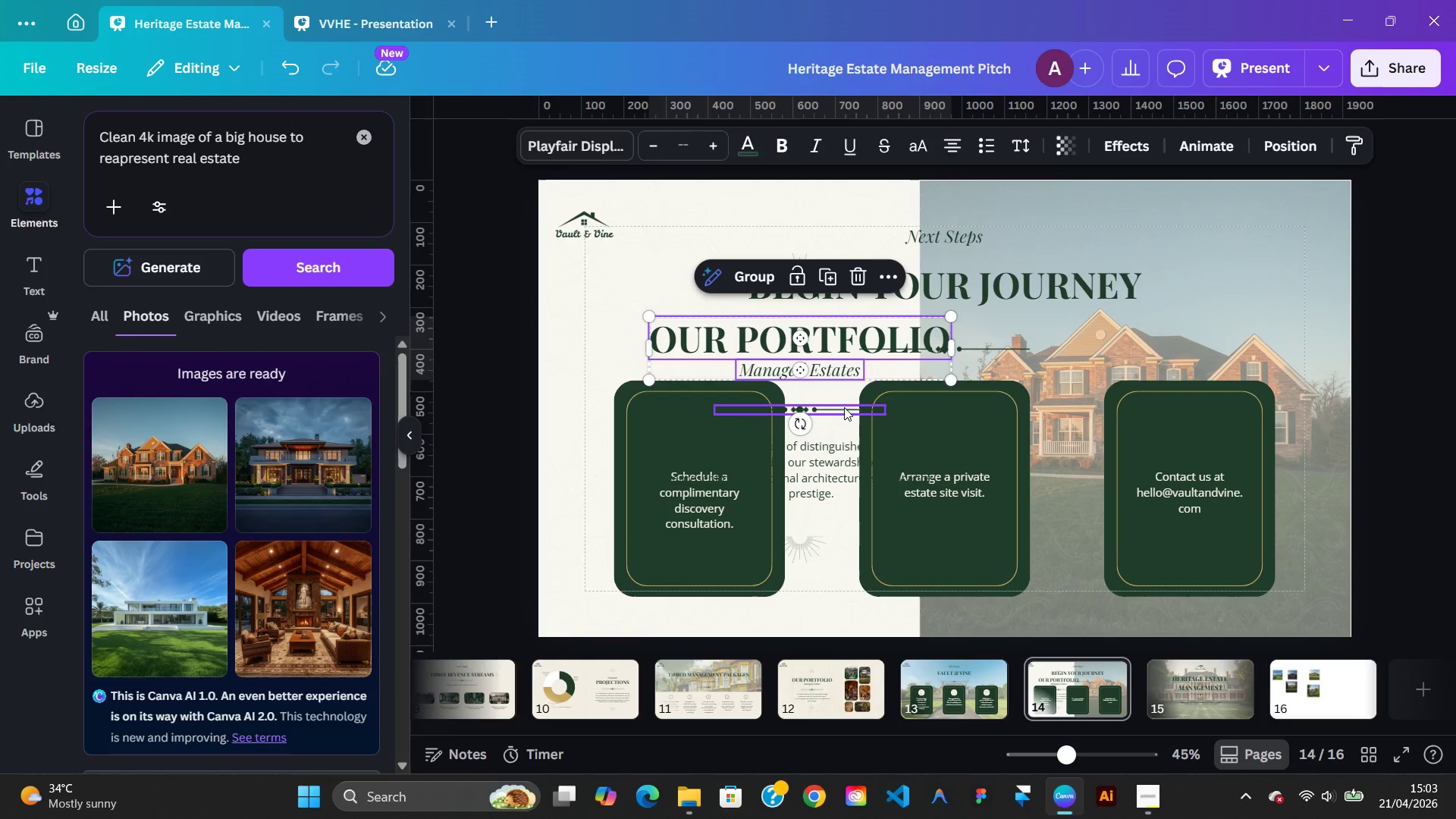 
left_click([844, 407])
 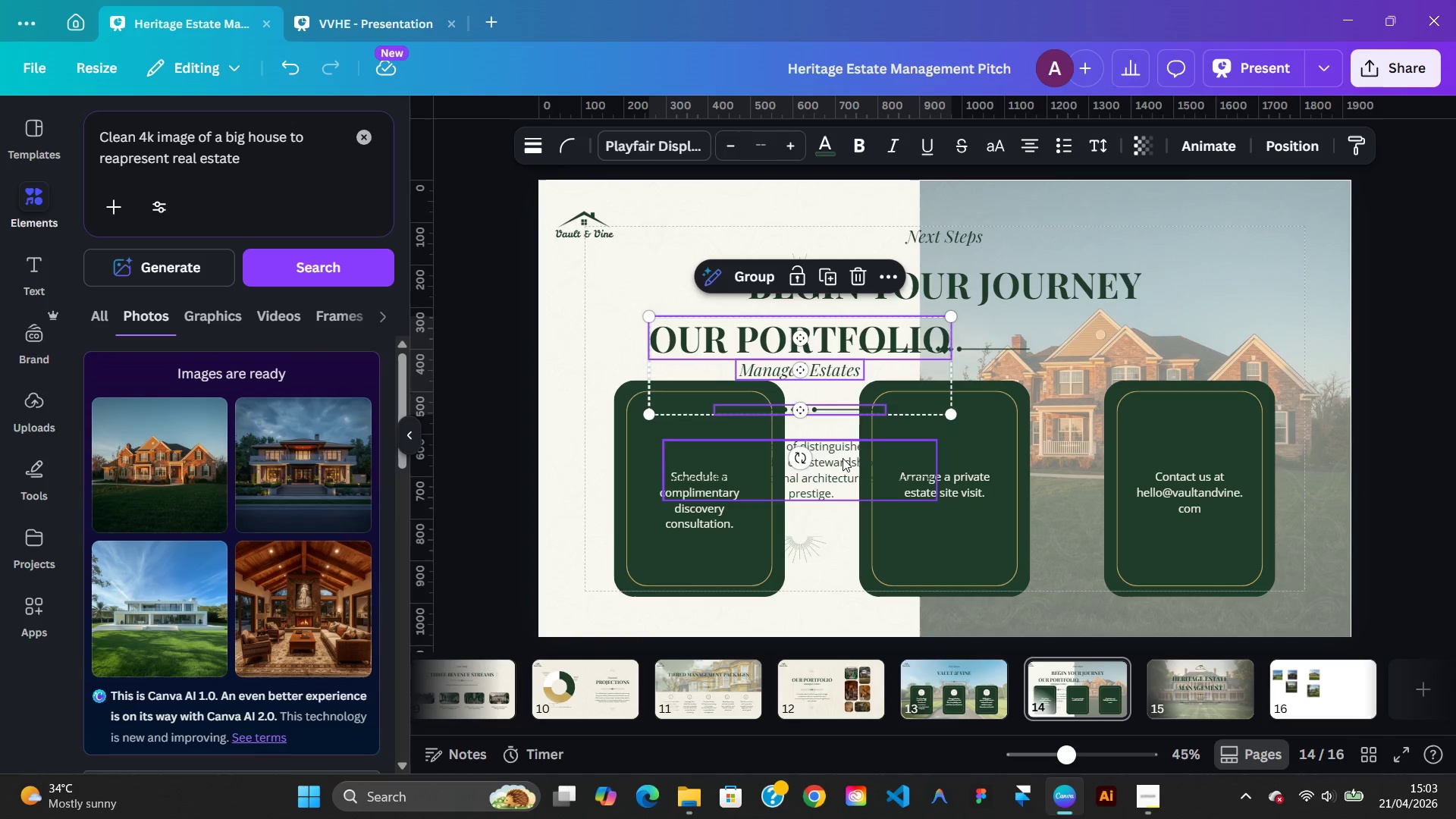 
left_click([843, 458])
 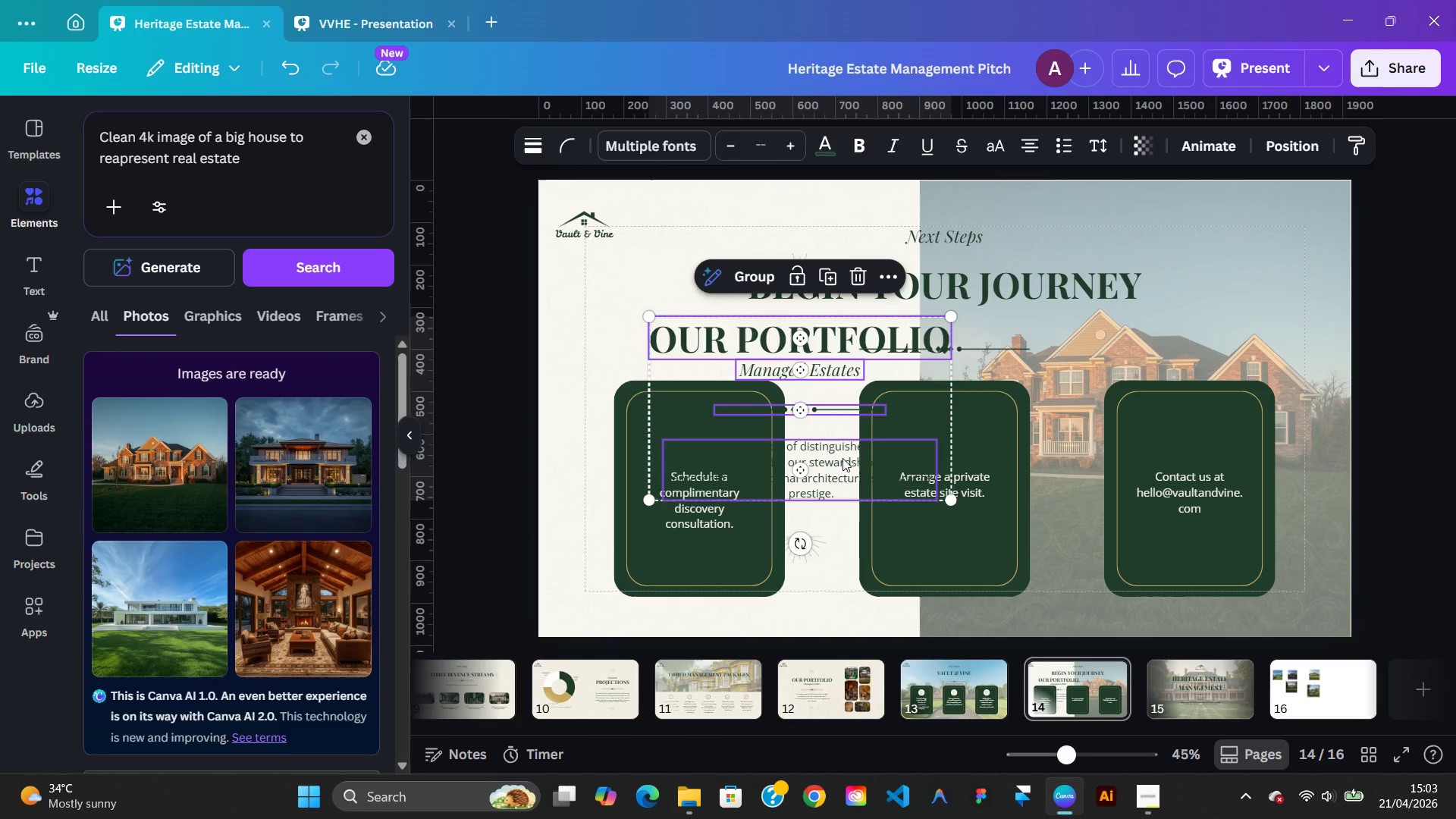 
key(Delete)
 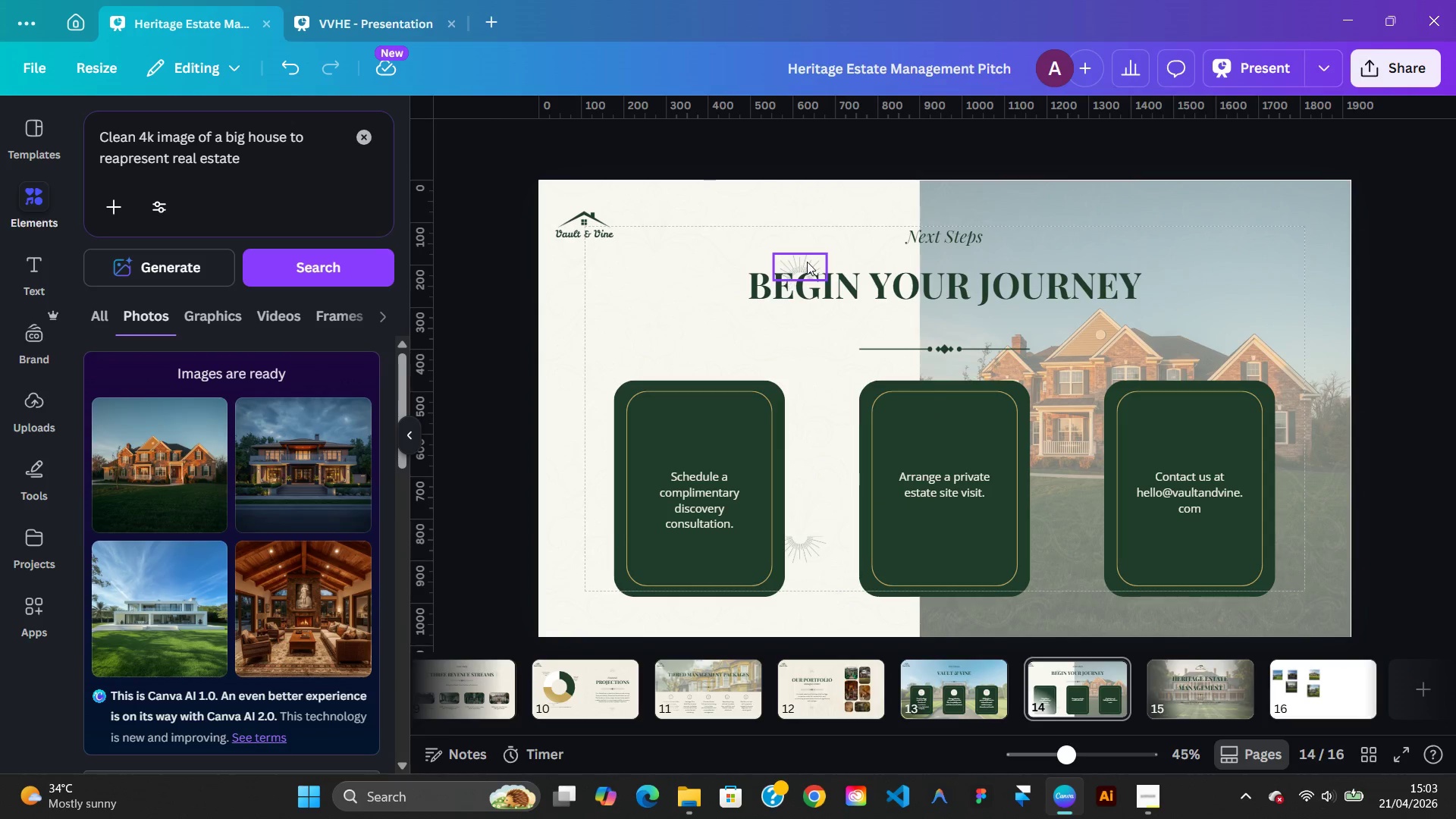 
left_click([807, 261])
 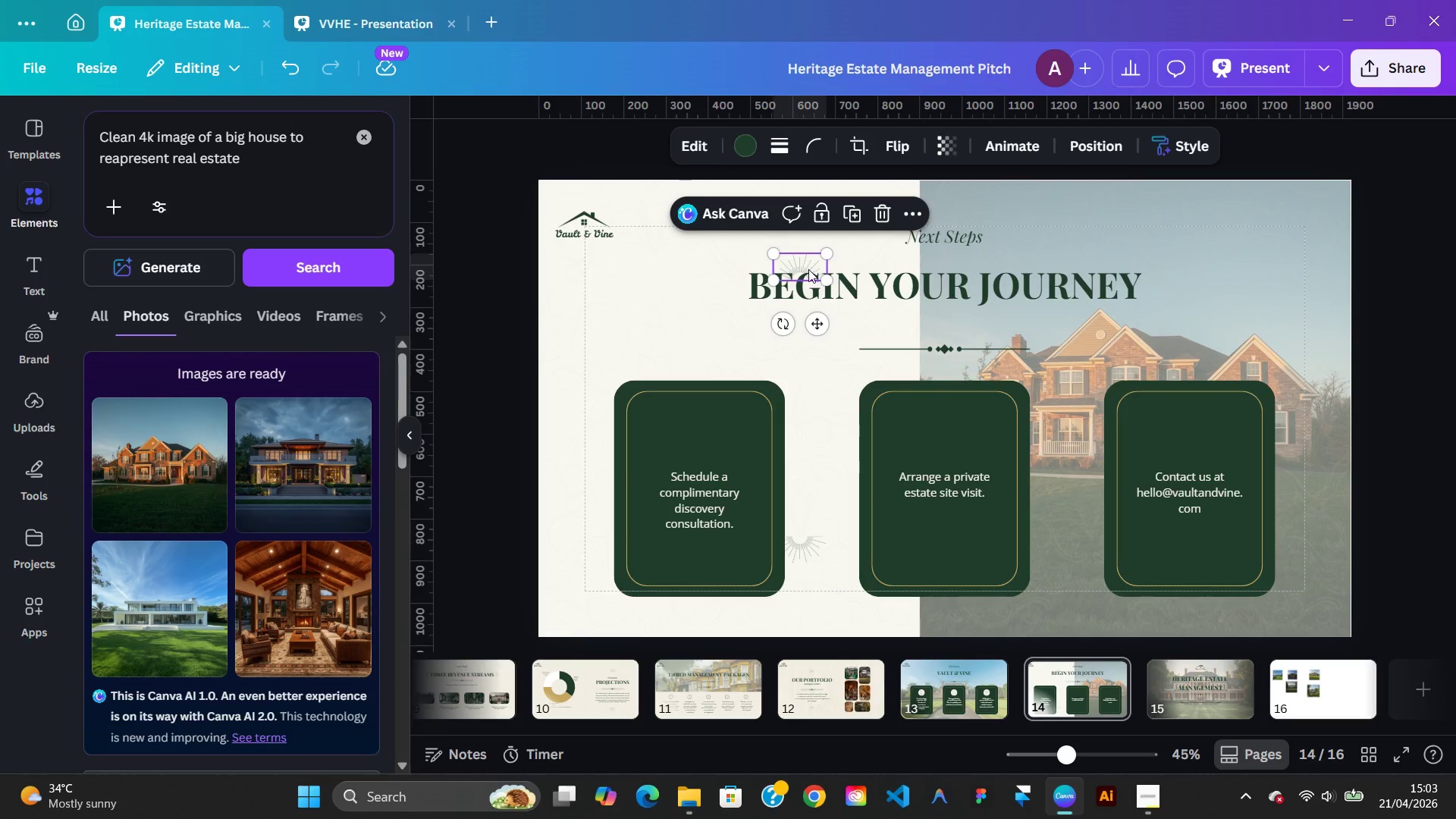 
hold_key(key=ShiftLeft, duration=1.11)
left_click([819, 549])
 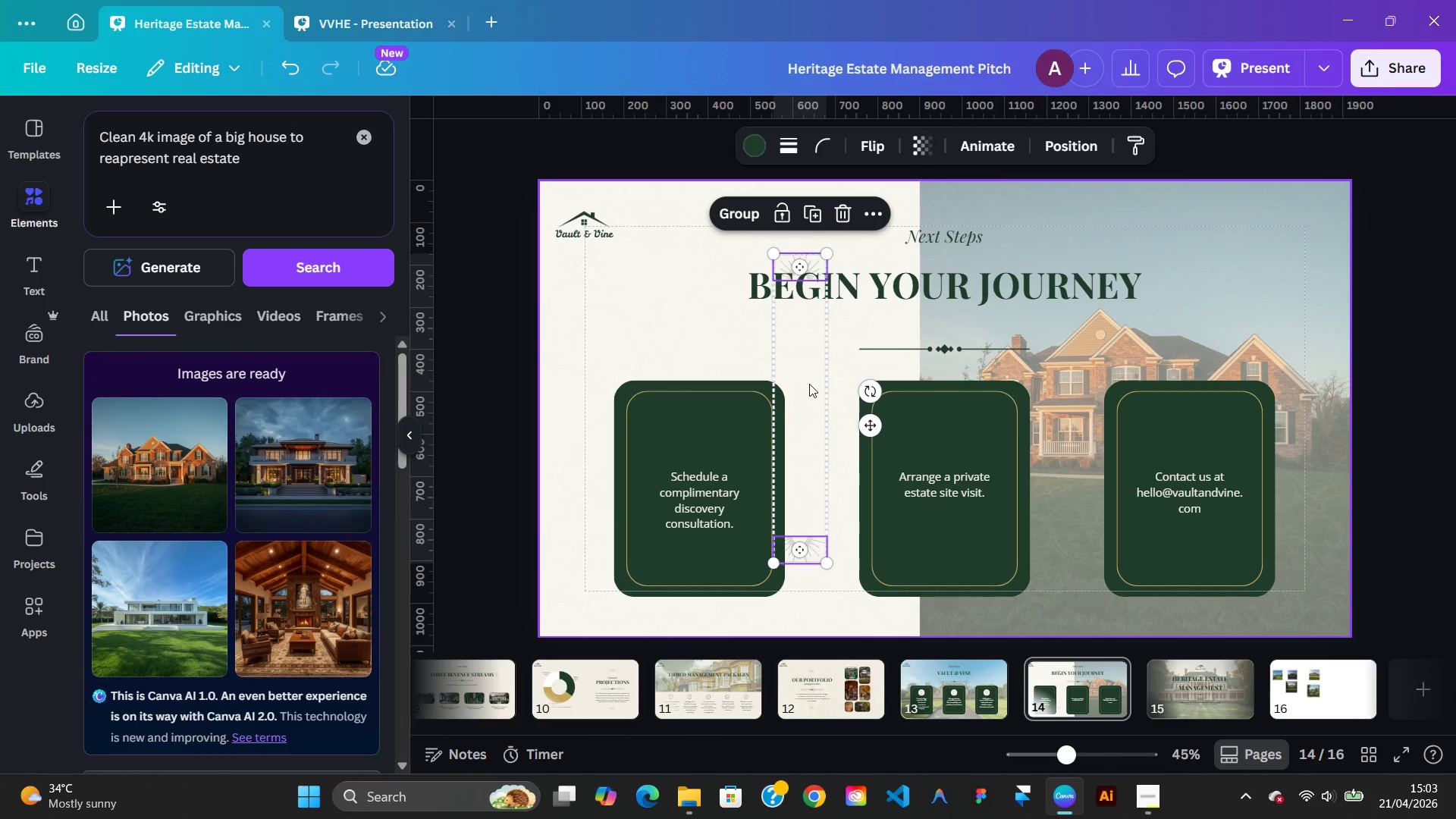 
left_click_drag(start_coordinate=[809, 384], to_coordinate=[711, 400])
 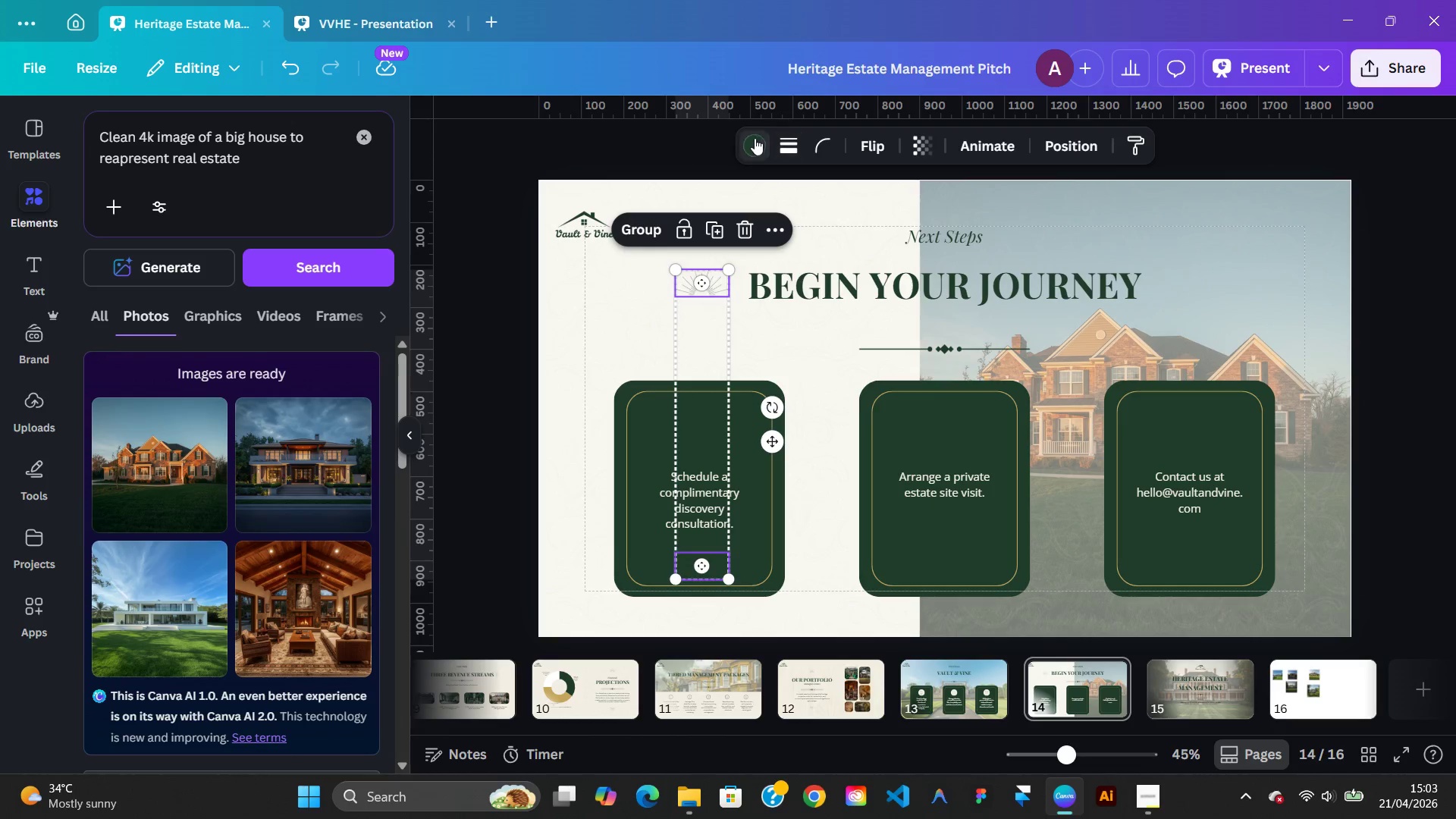 
left_click([755, 138])
 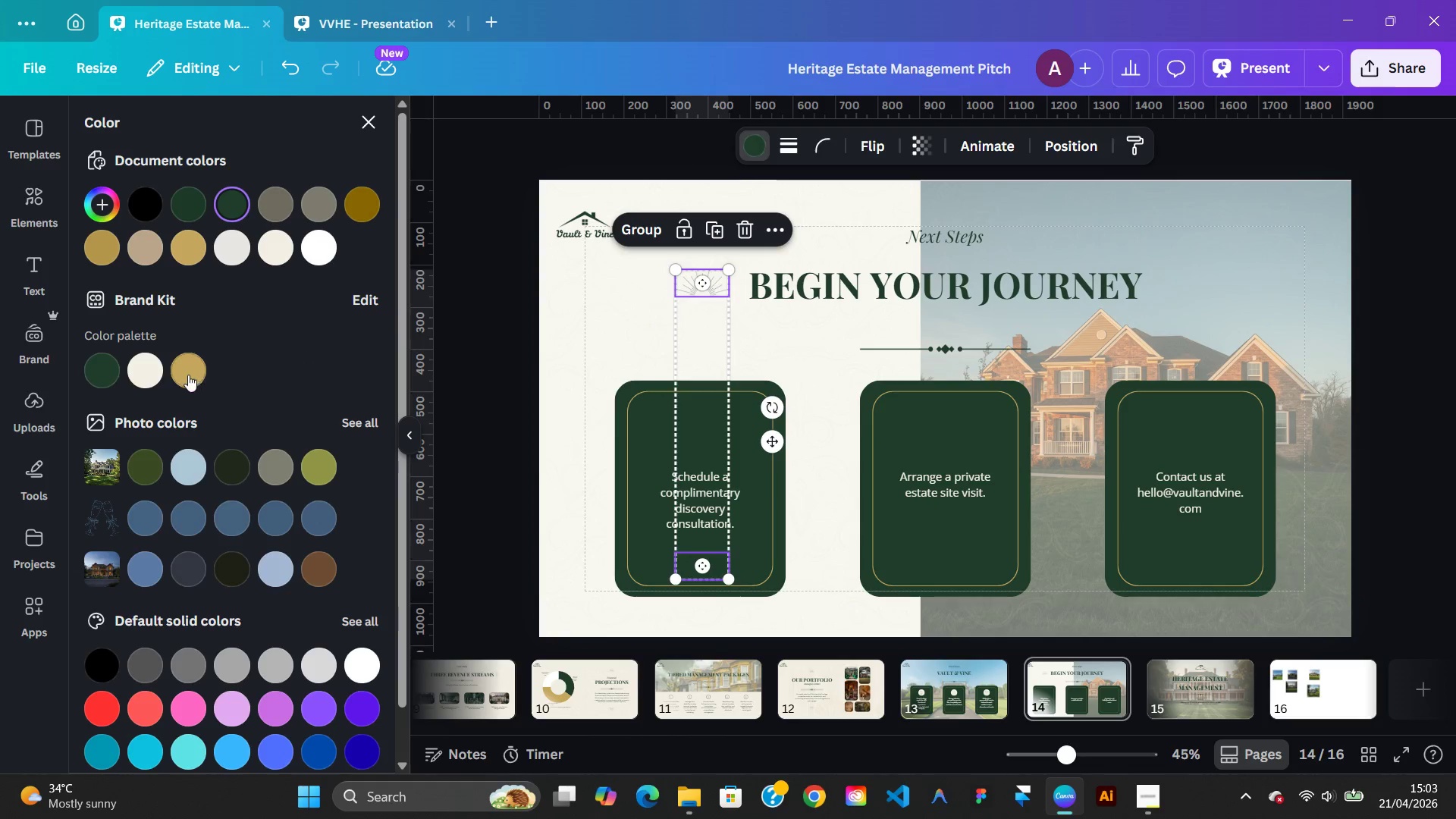 
left_click([188, 375])
 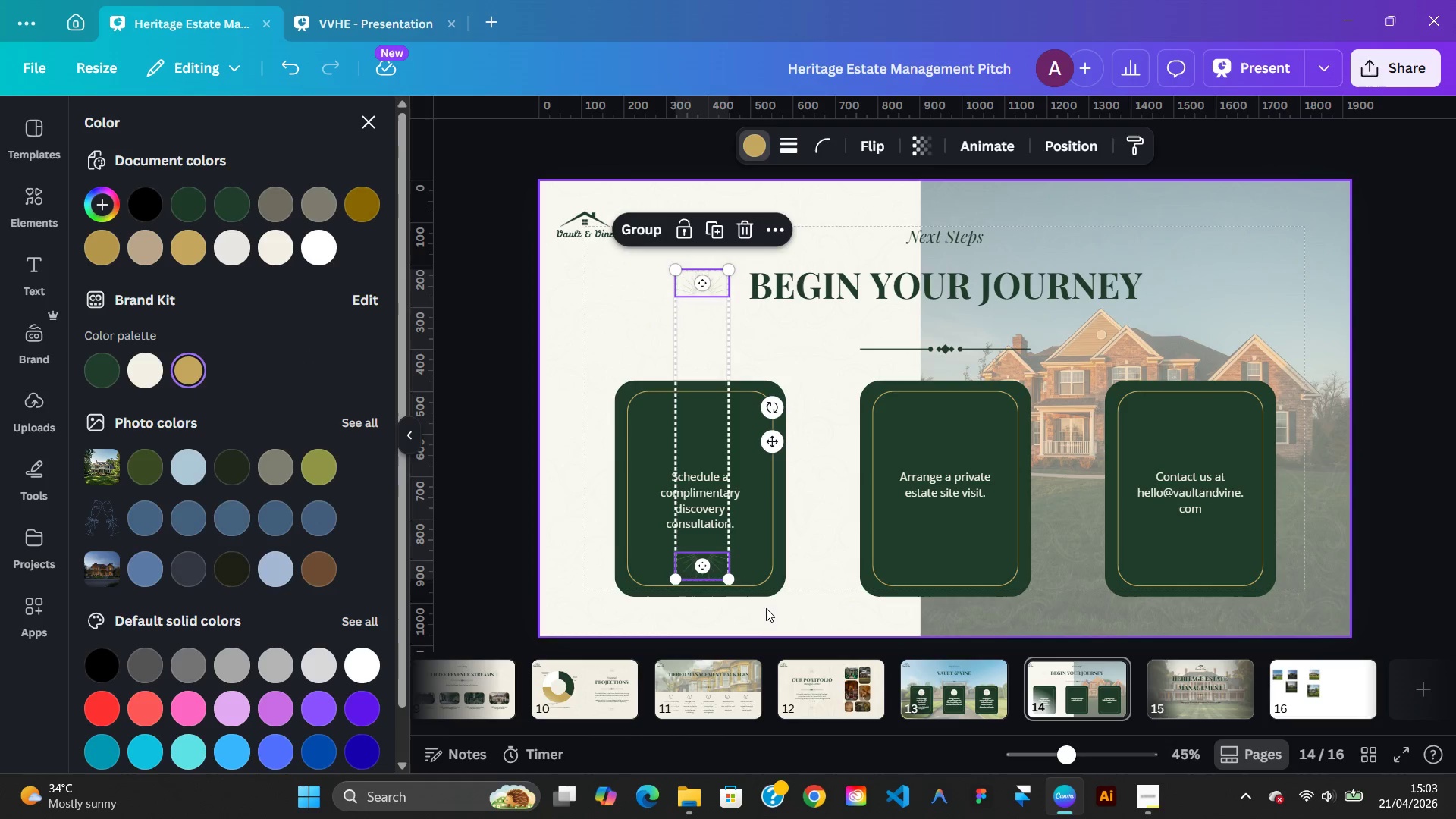 
left_click([787, 572])
 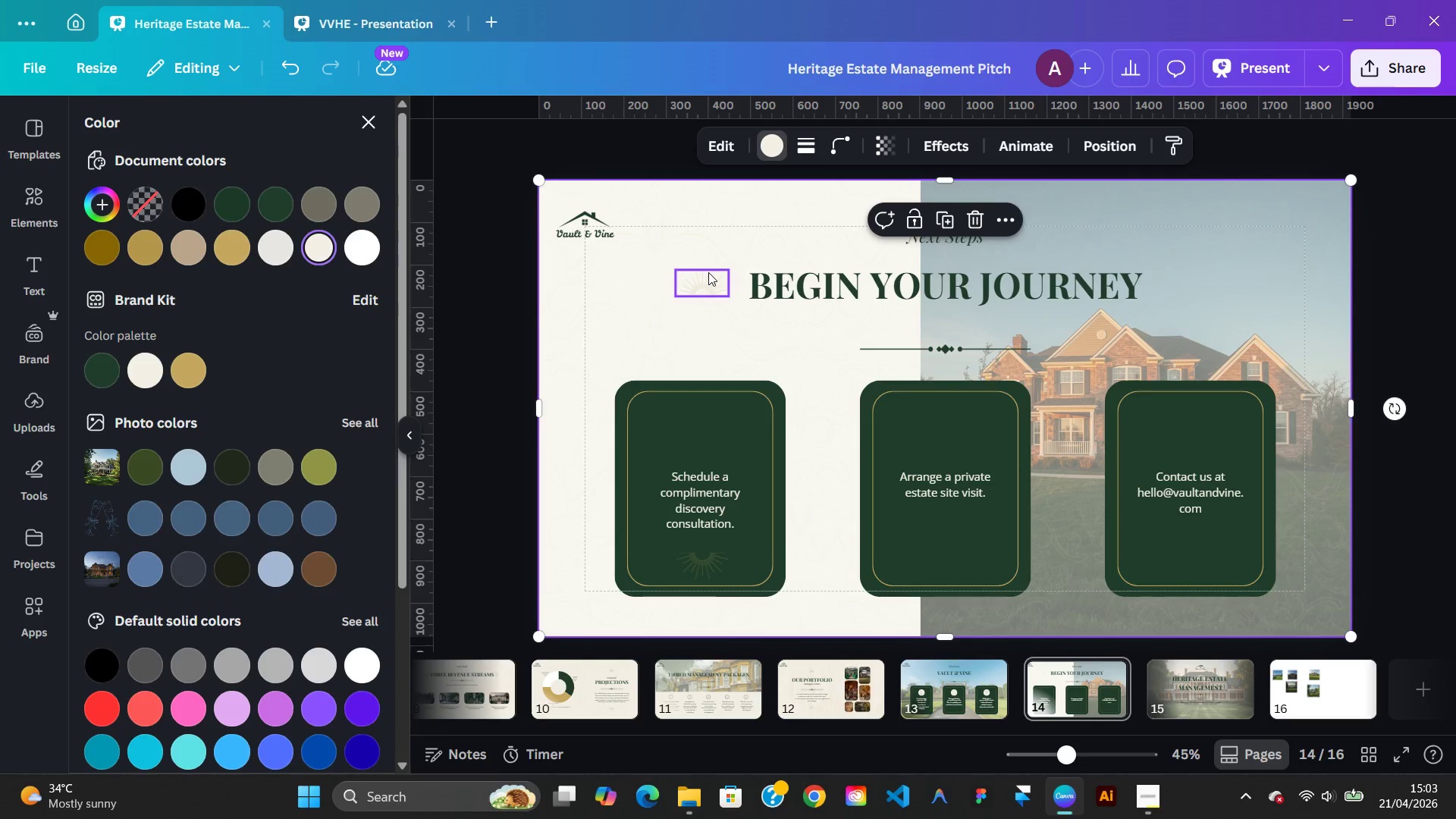 
left_click([708, 272])
 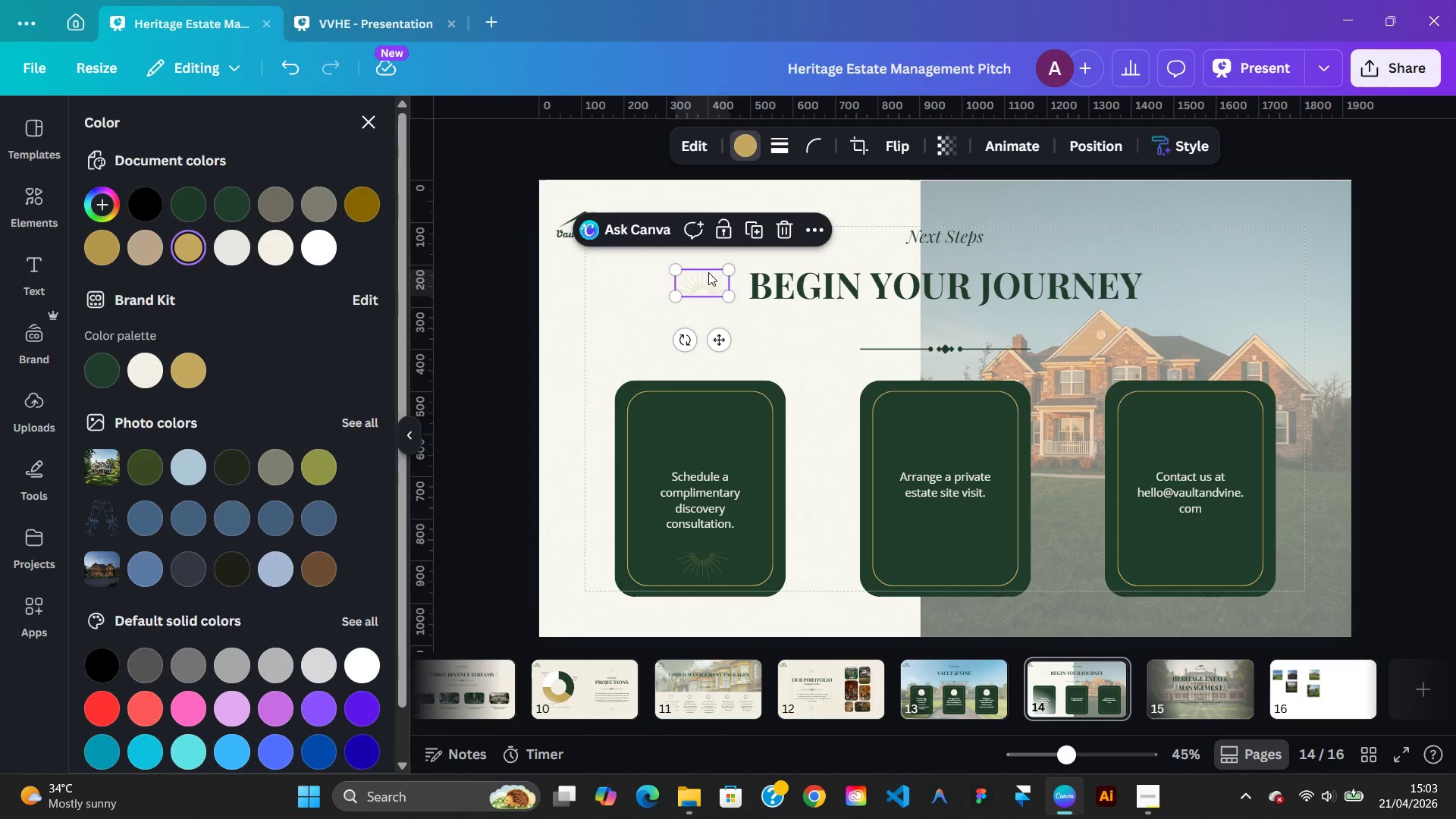 
left_click_drag(start_coordinate=[708, 272], to_coordinate=[703, 413])
 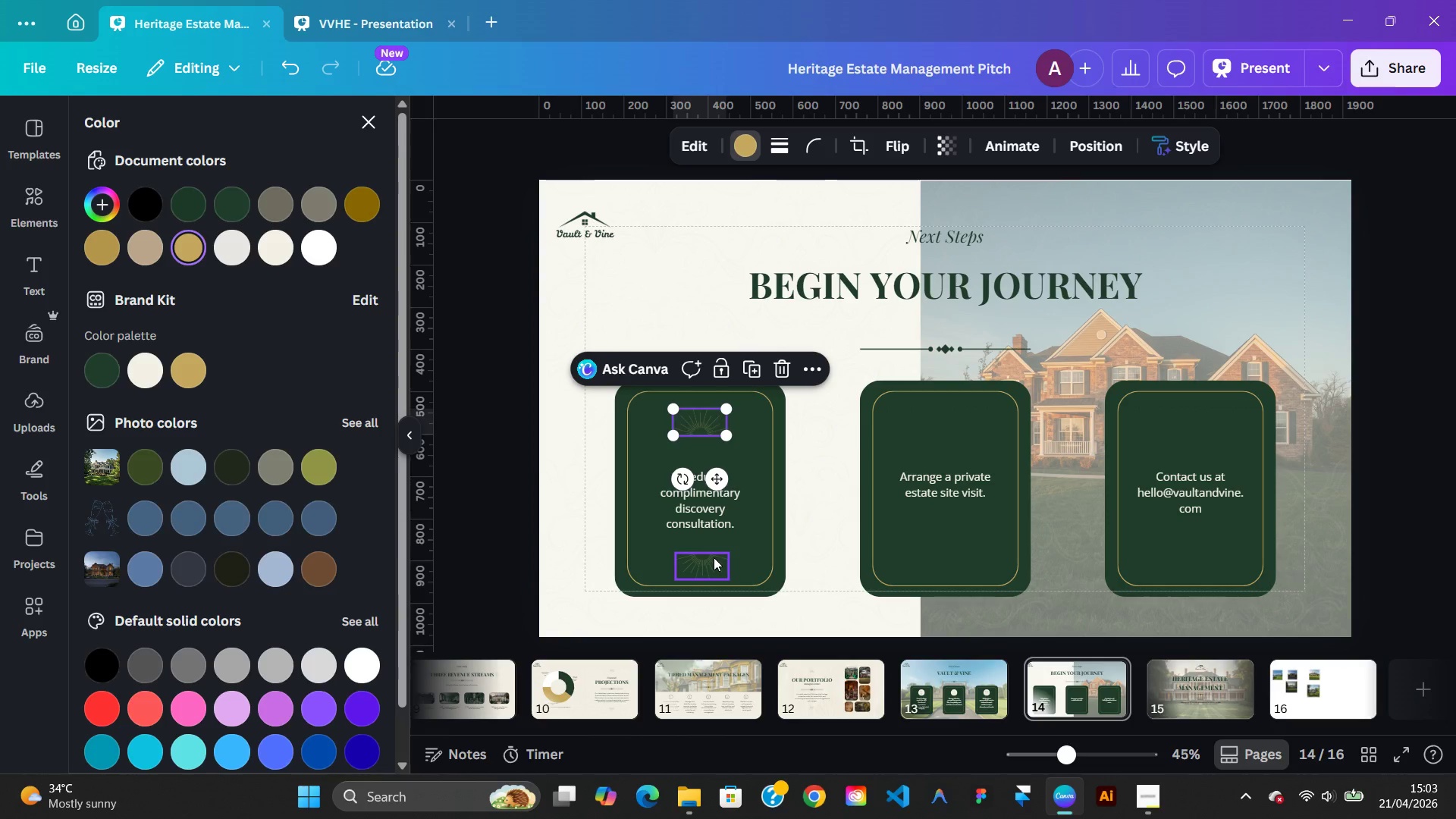 
left_click([714, 557])
 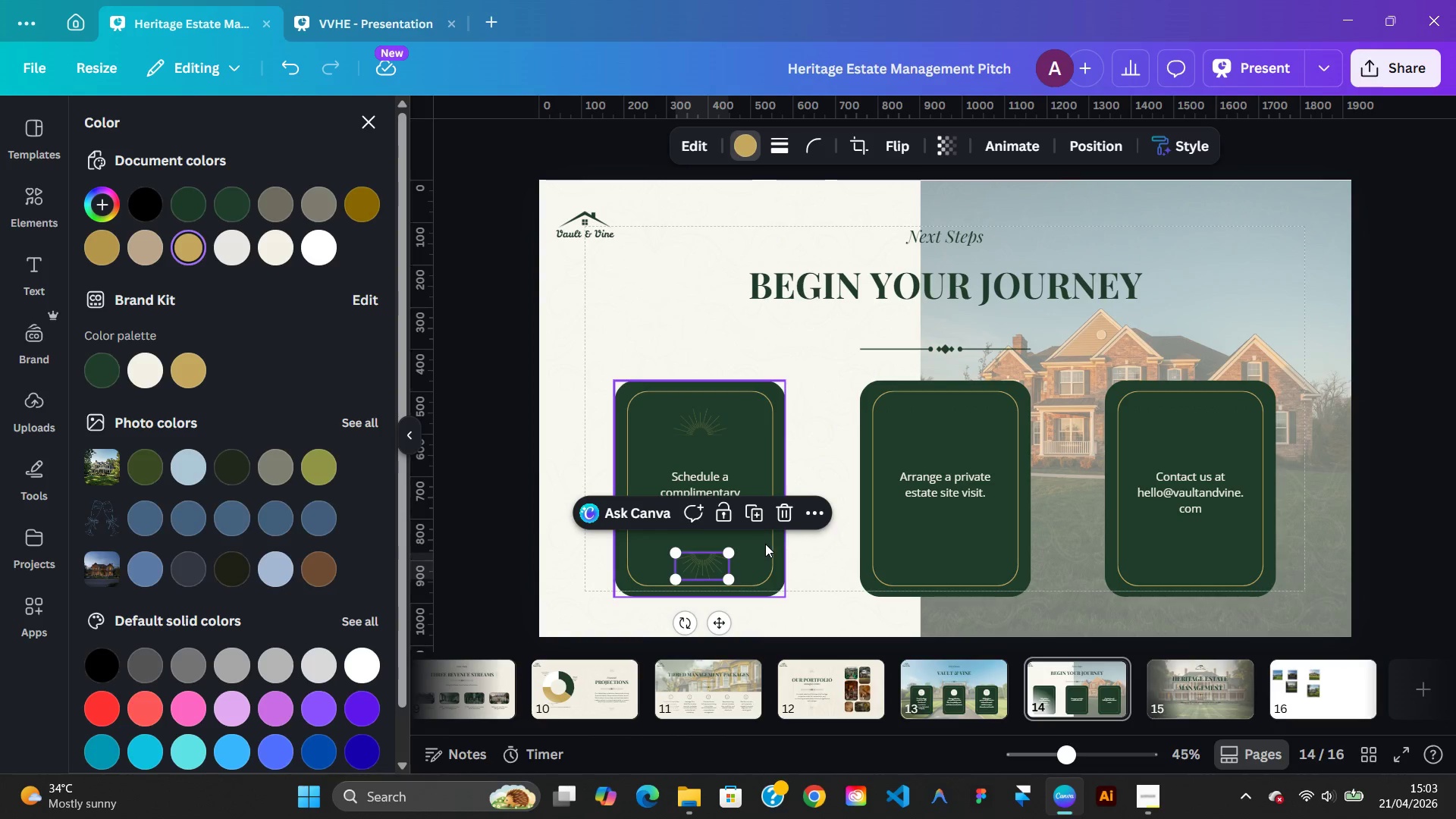 
left_click([766, 544])
 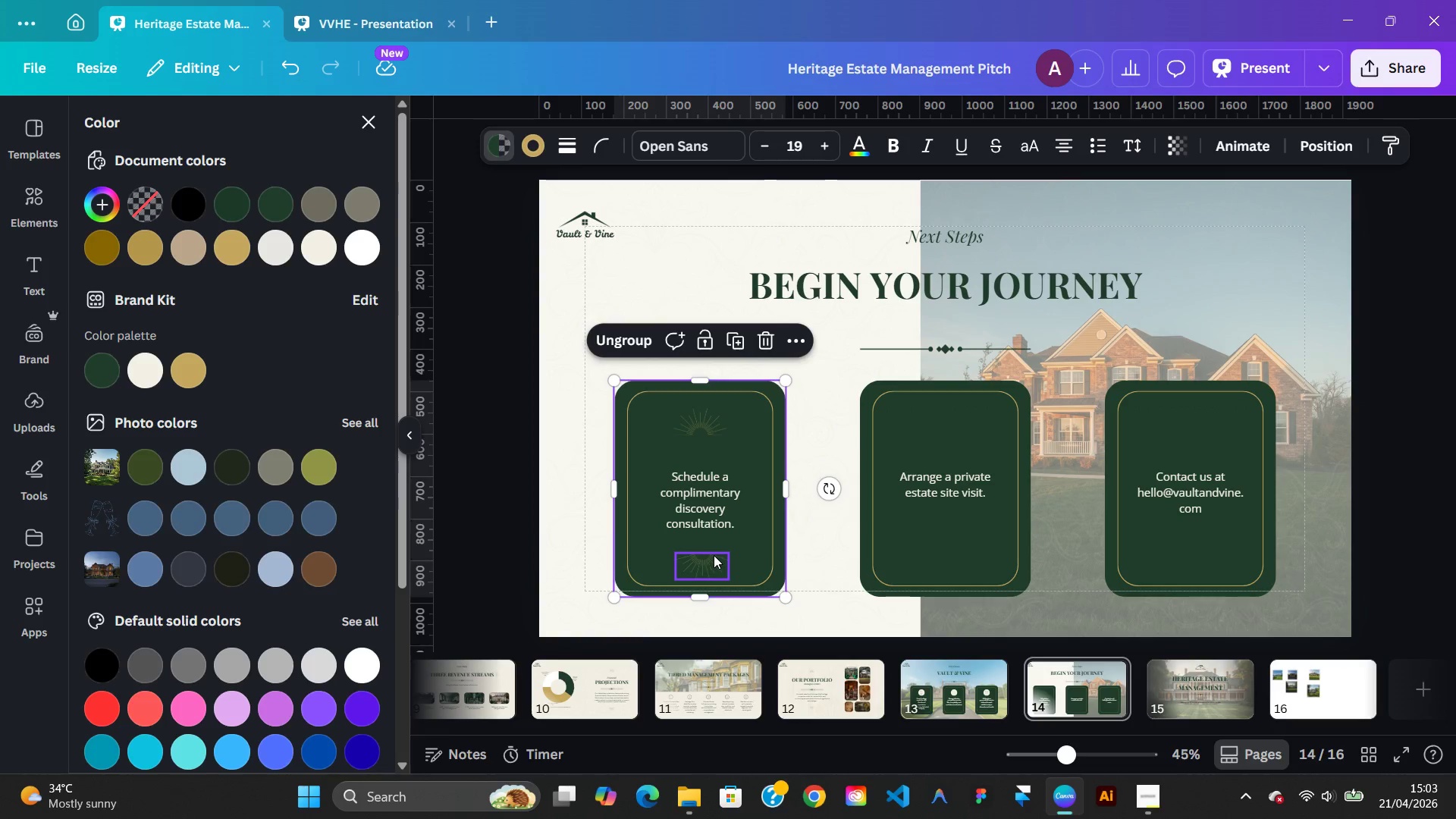 
left_click([714, 555])
 